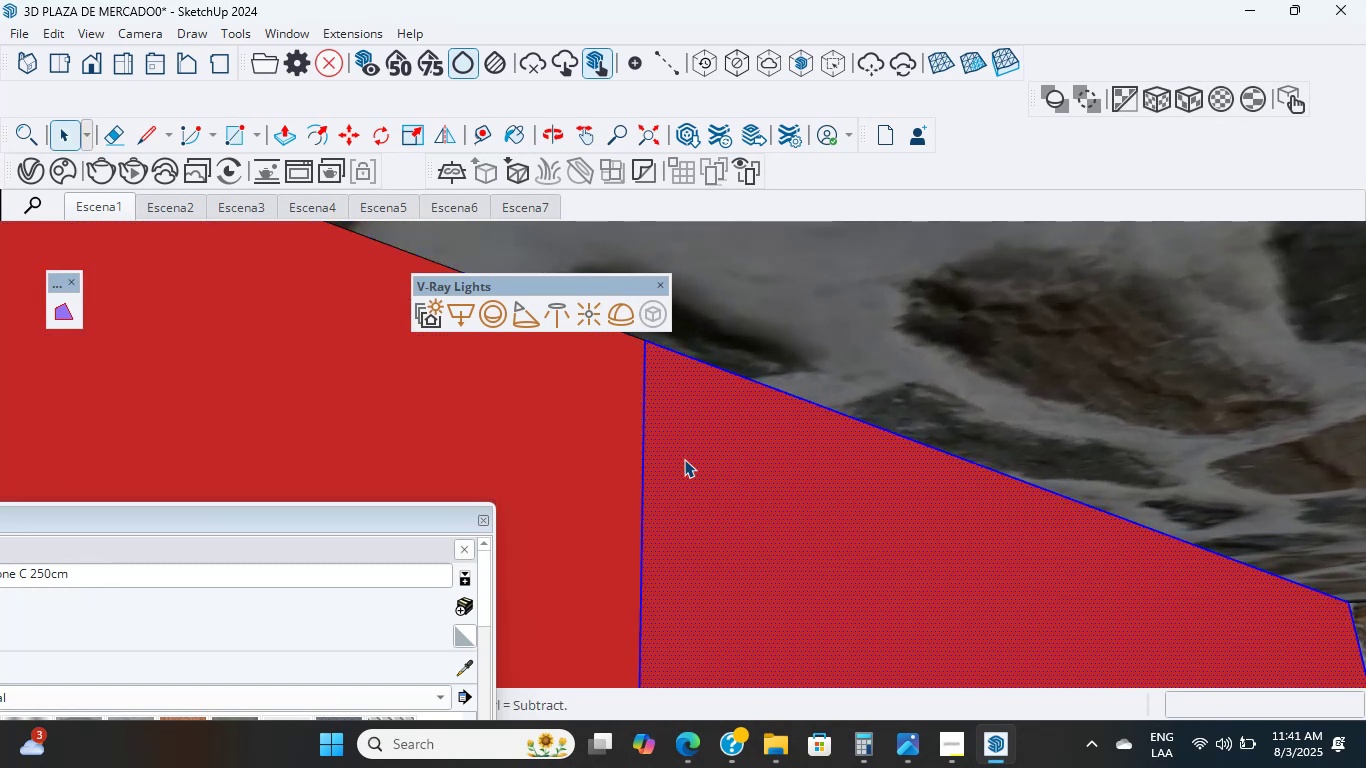 
triple_click([684, 459])
 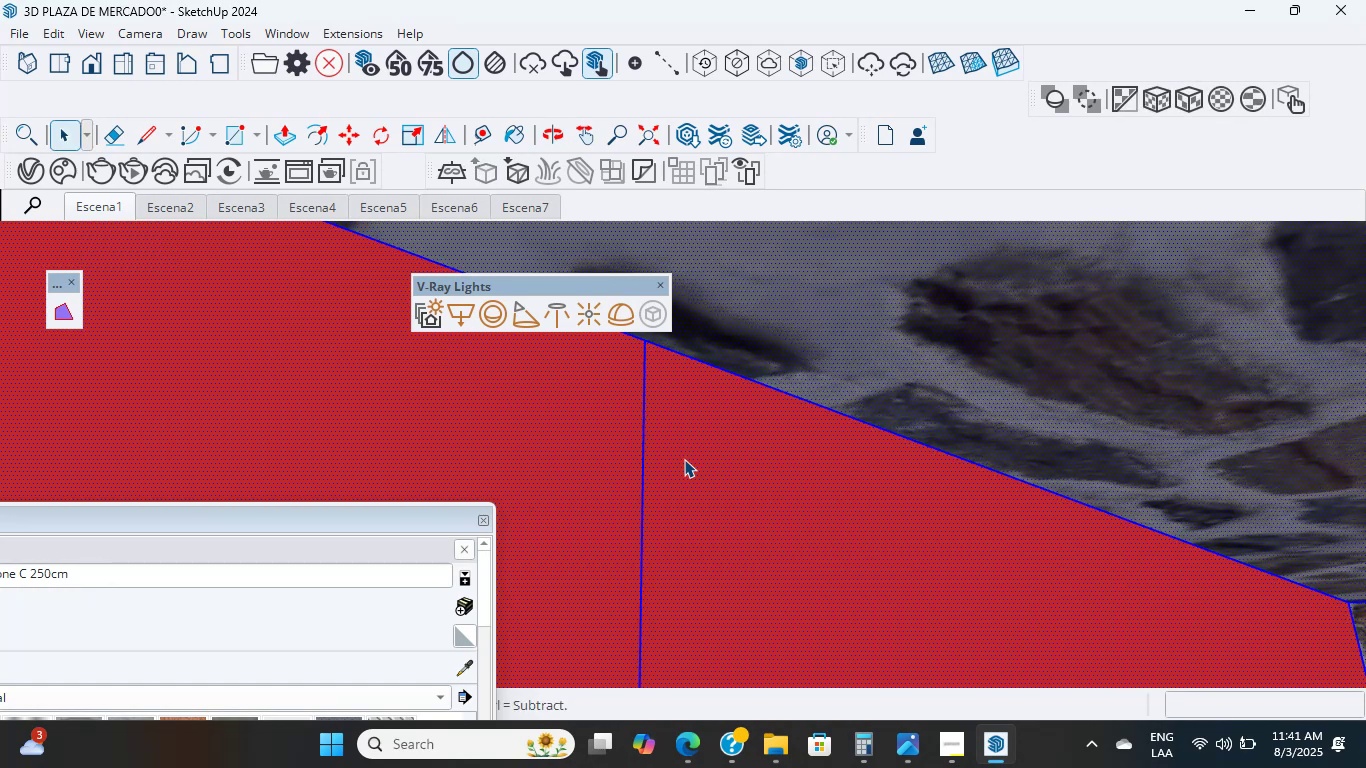 
double_click([684, 459])
 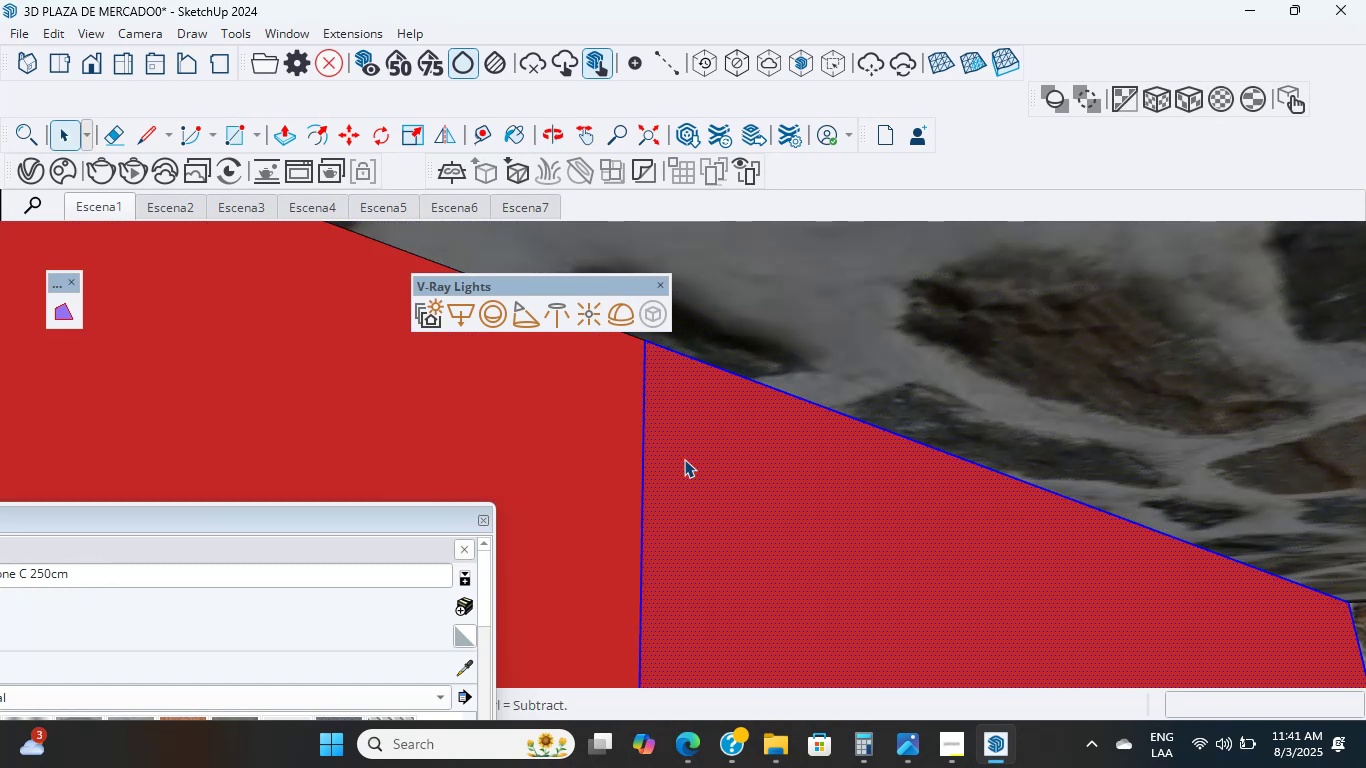 
scroll: coordinate [684, 455], scroll_direction: up, amount: 4.0
 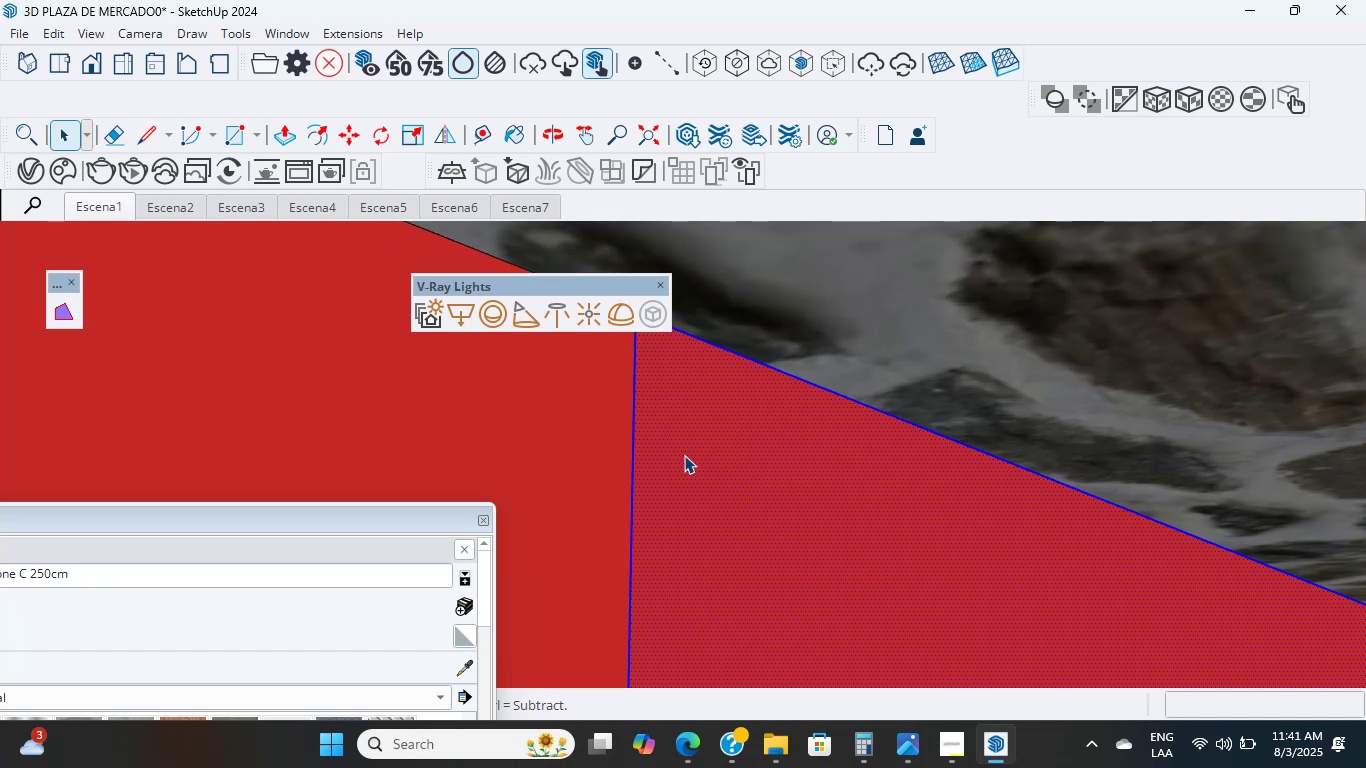 
double_click([684, 455])
 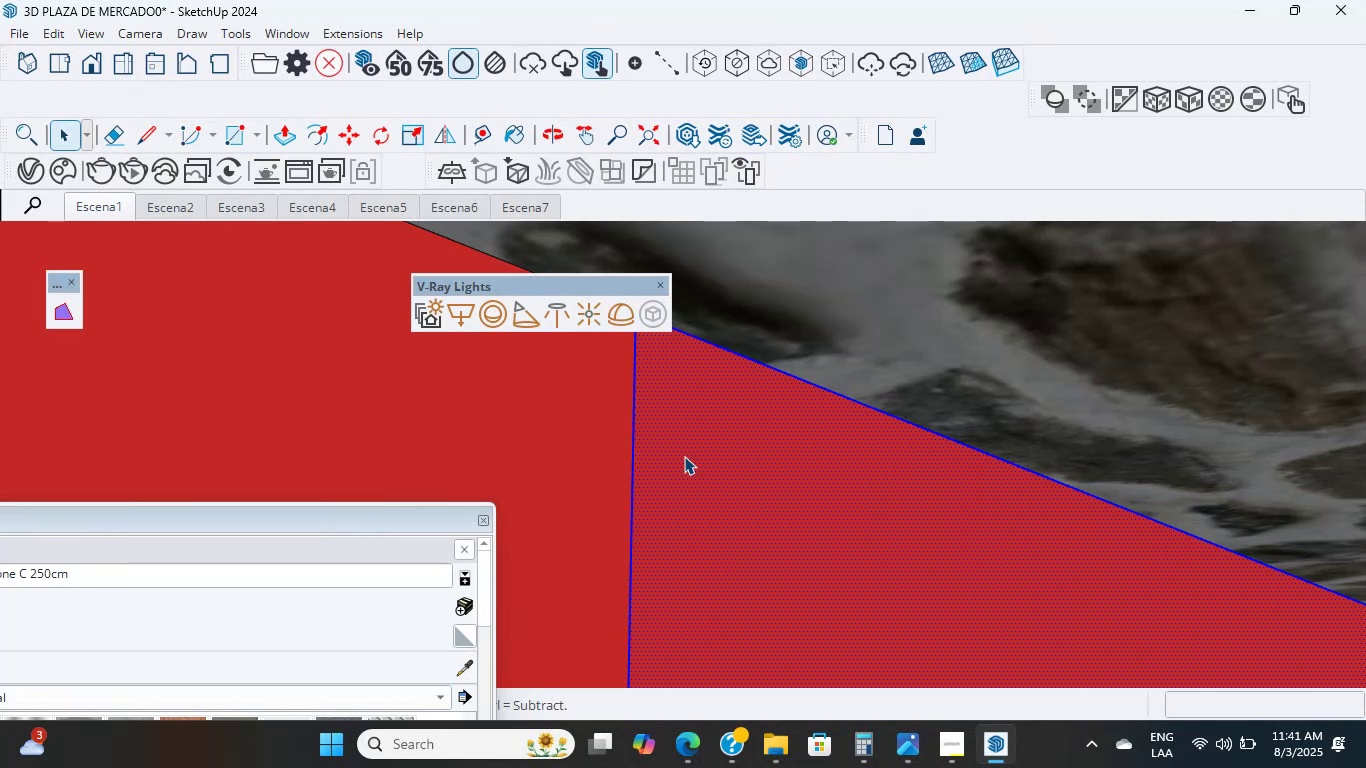 
wait(19.45)
 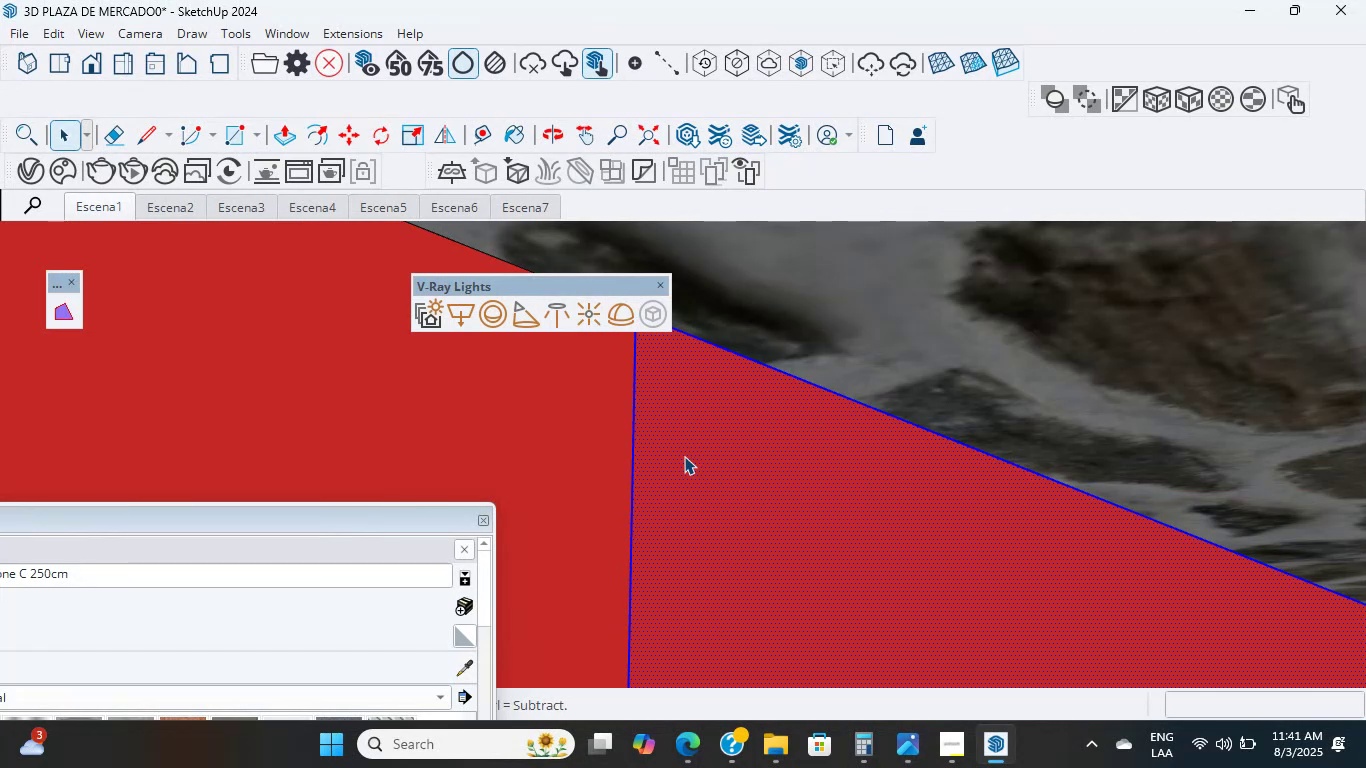 
scroll: coordinate [799, 318], scroll_direction: up, amount: 11.0
 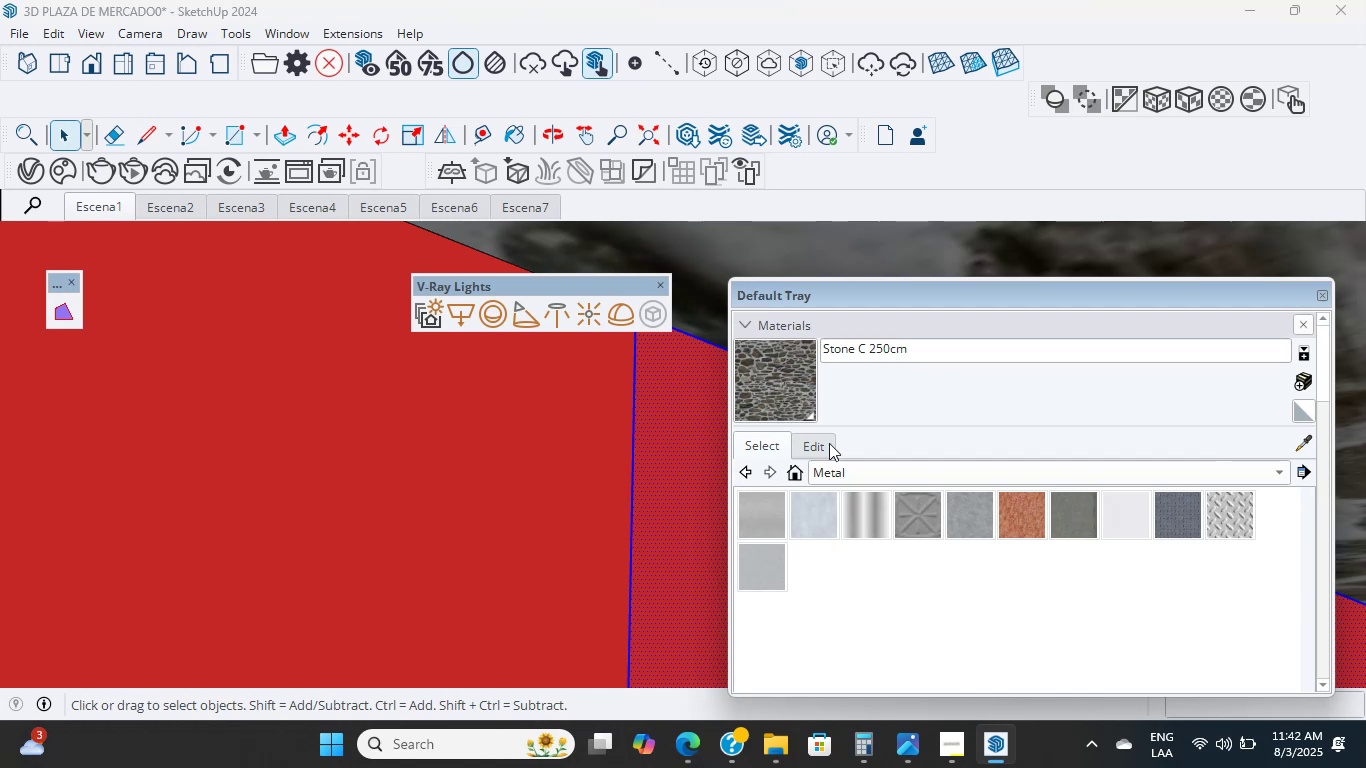 
scroll: coordinate [940, 421], scroll_direction: down, amount: 1.0
 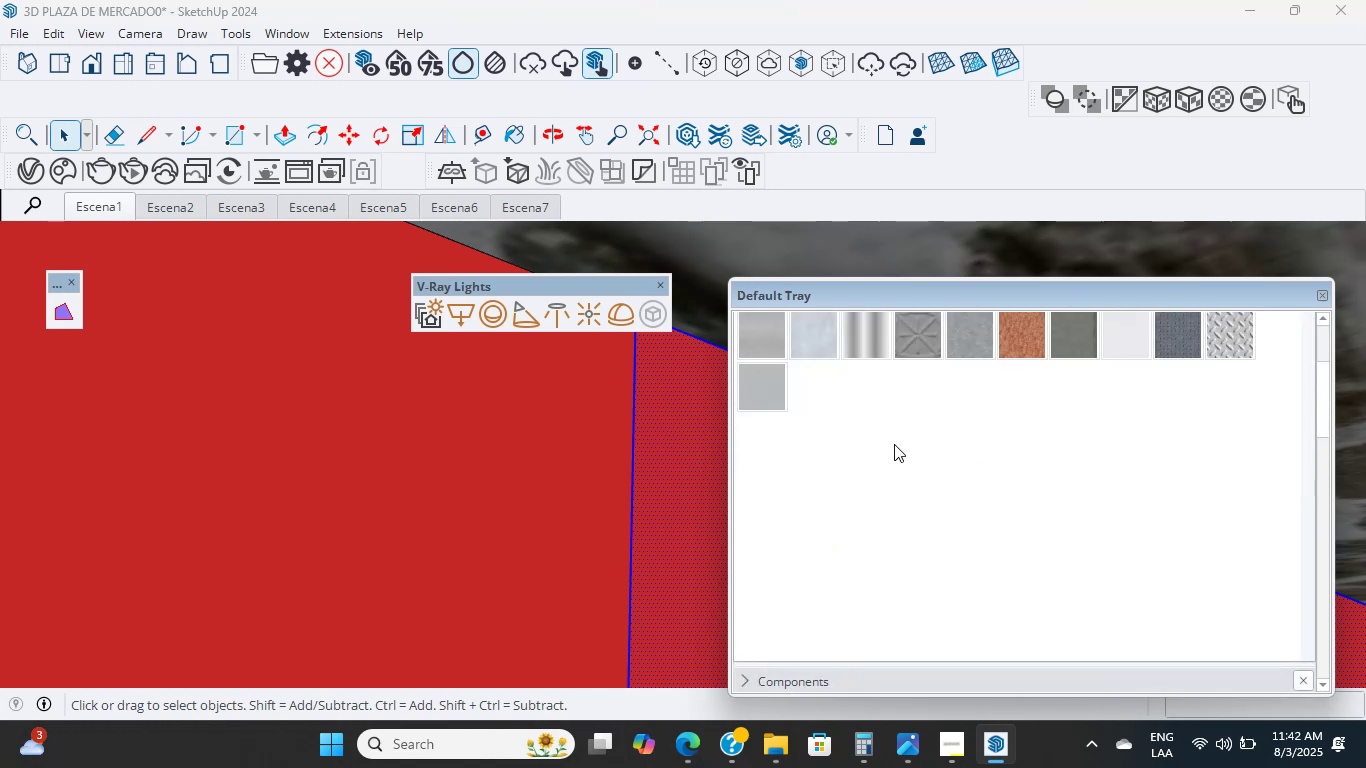 
scroll: coordinate [874, 496], scroll_direction: up, amount: 7.0
 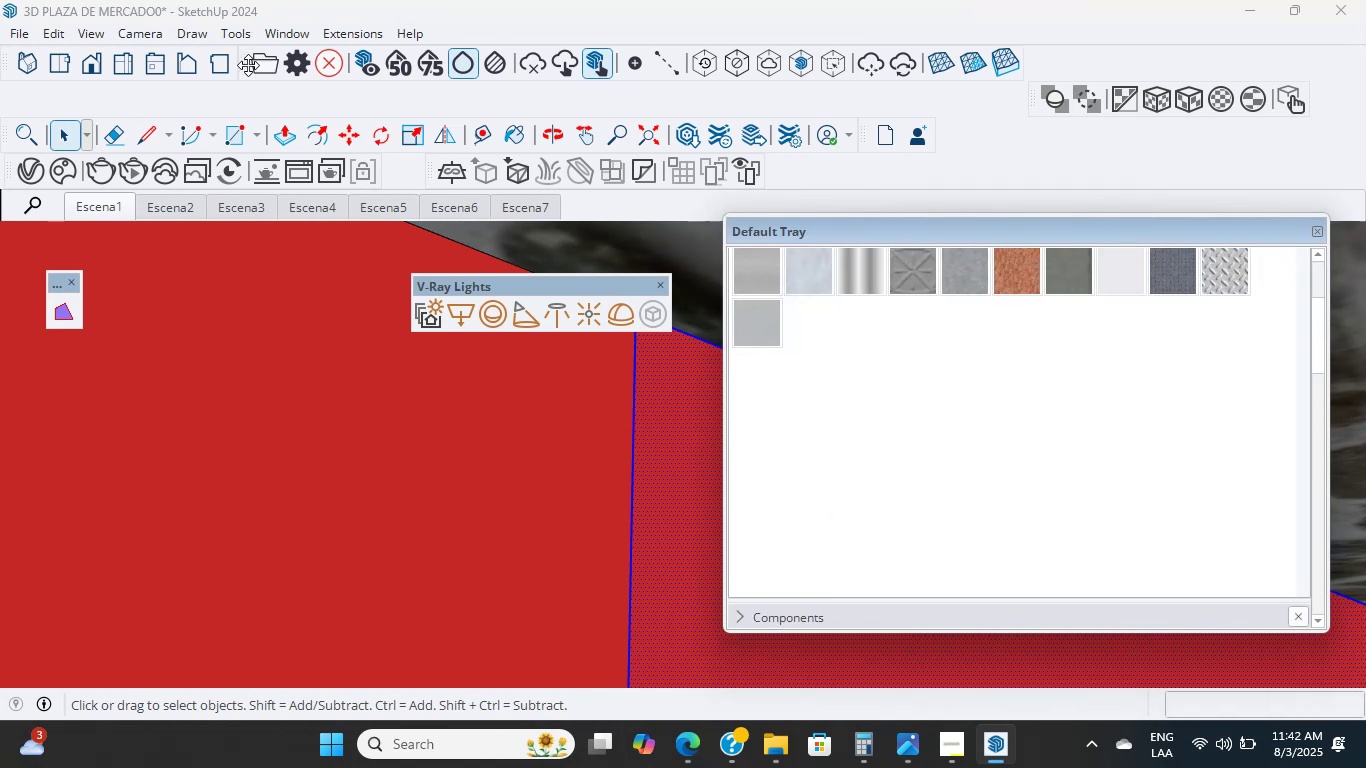 
left_click([511, 143])
 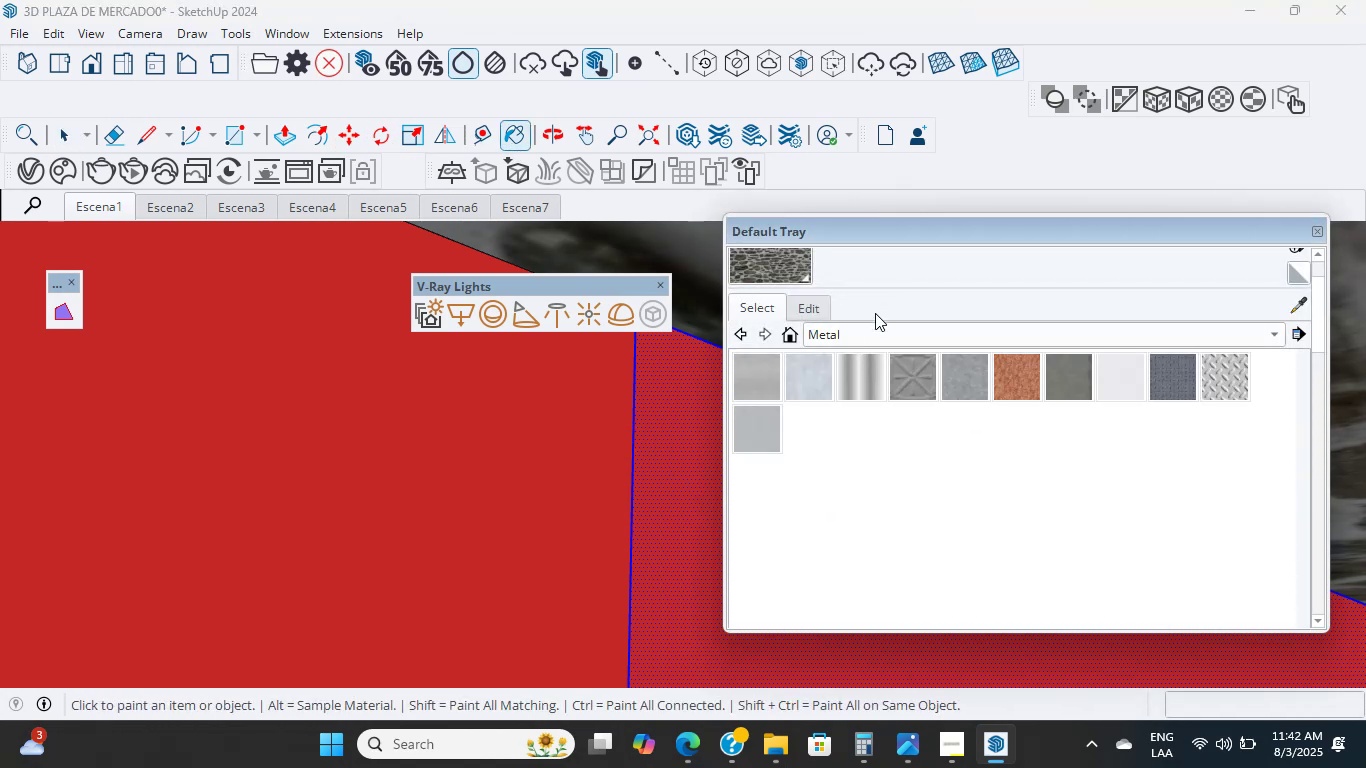 
double_click([879, 330])
 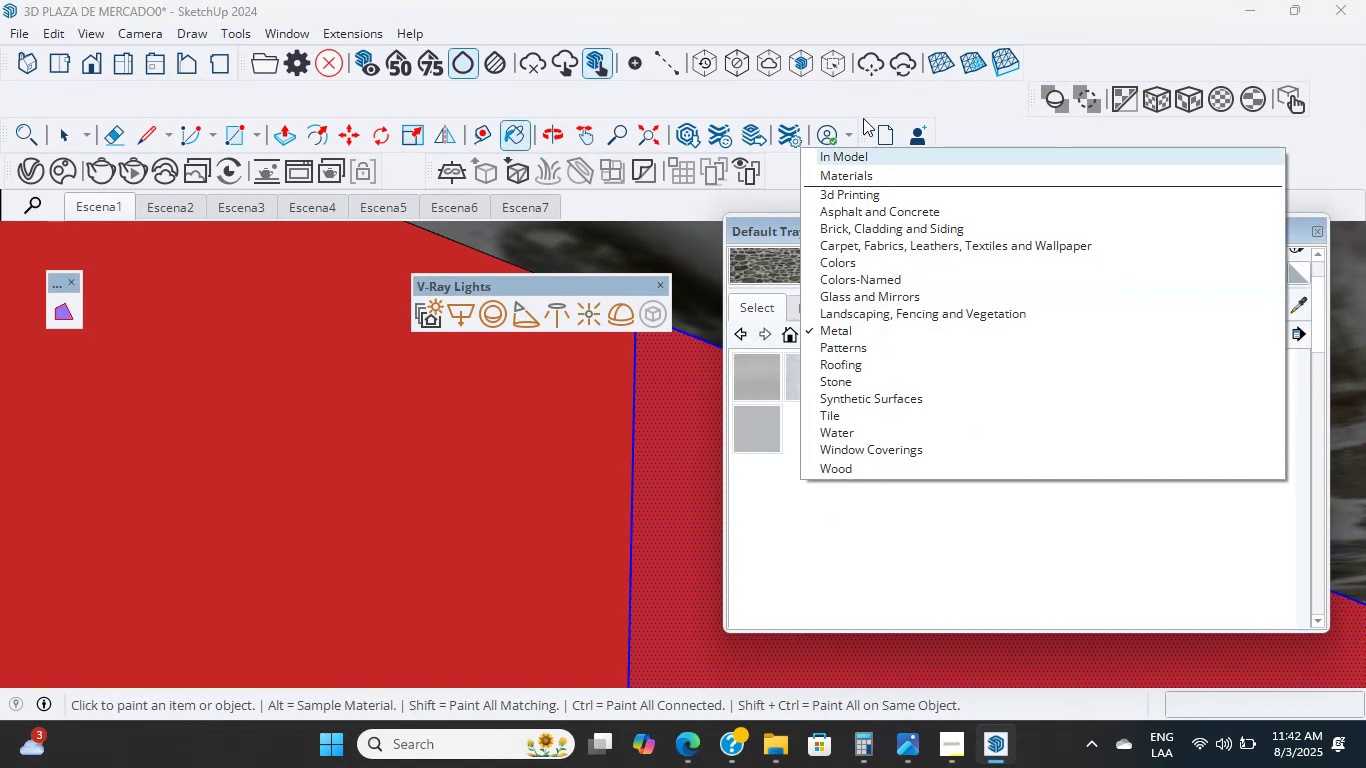 
left_click([863, 155])
 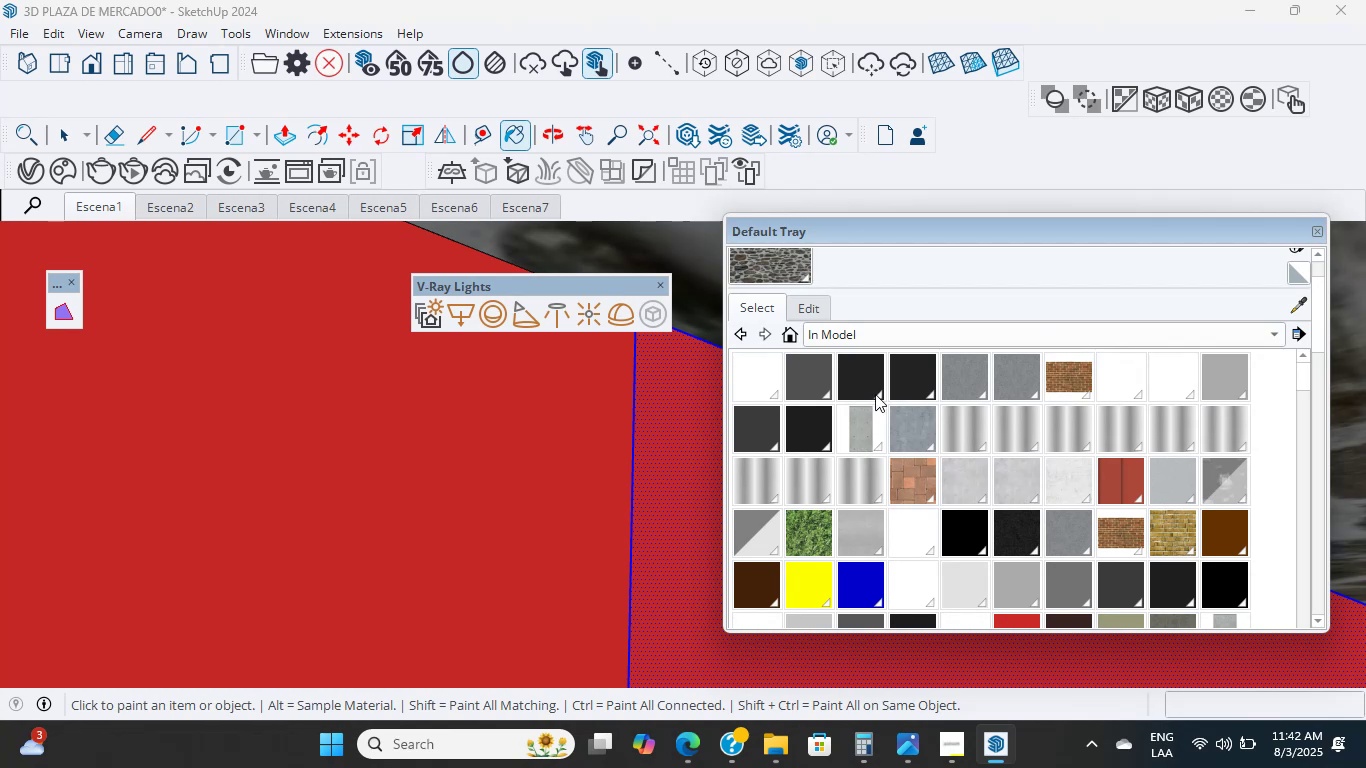 
scroll: coordinate [926, 524], scroll_direction: down, amount: 7.0
 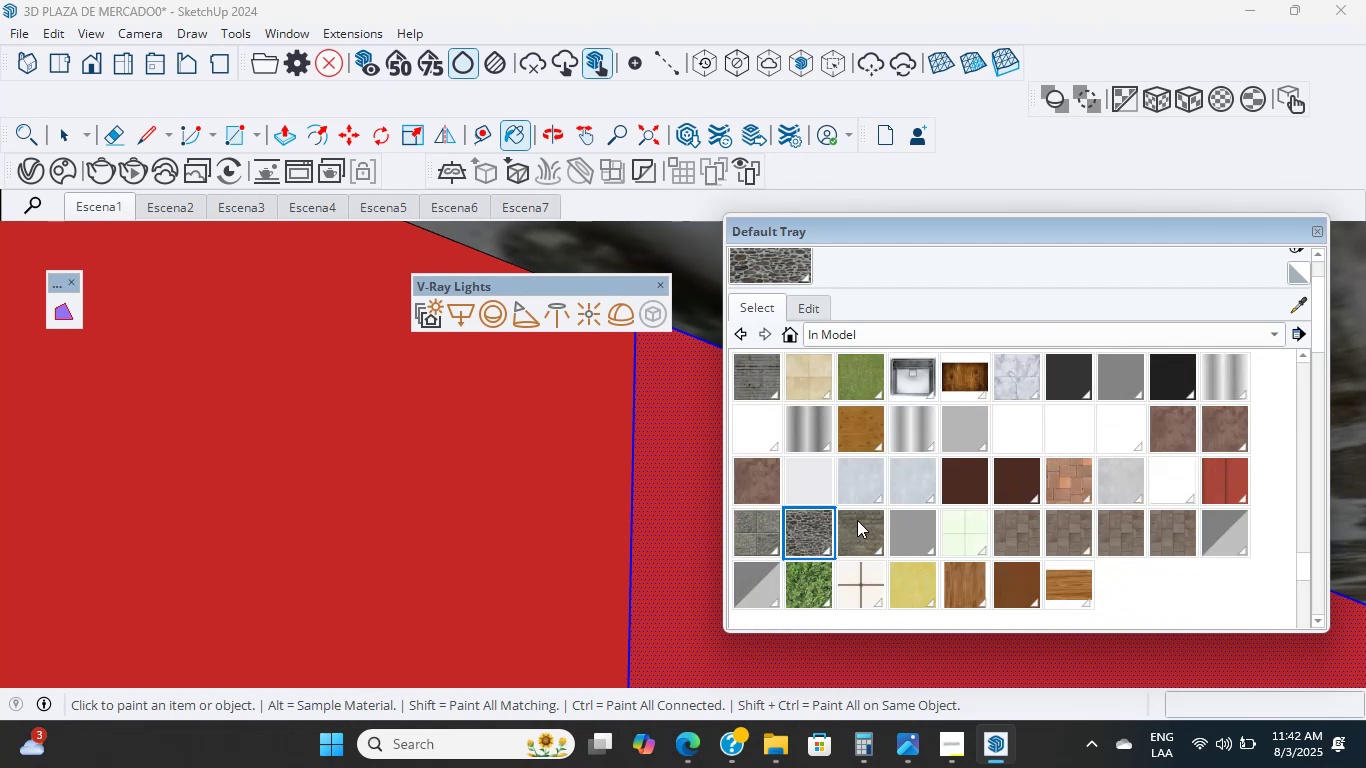 
left_click([857, 520])
 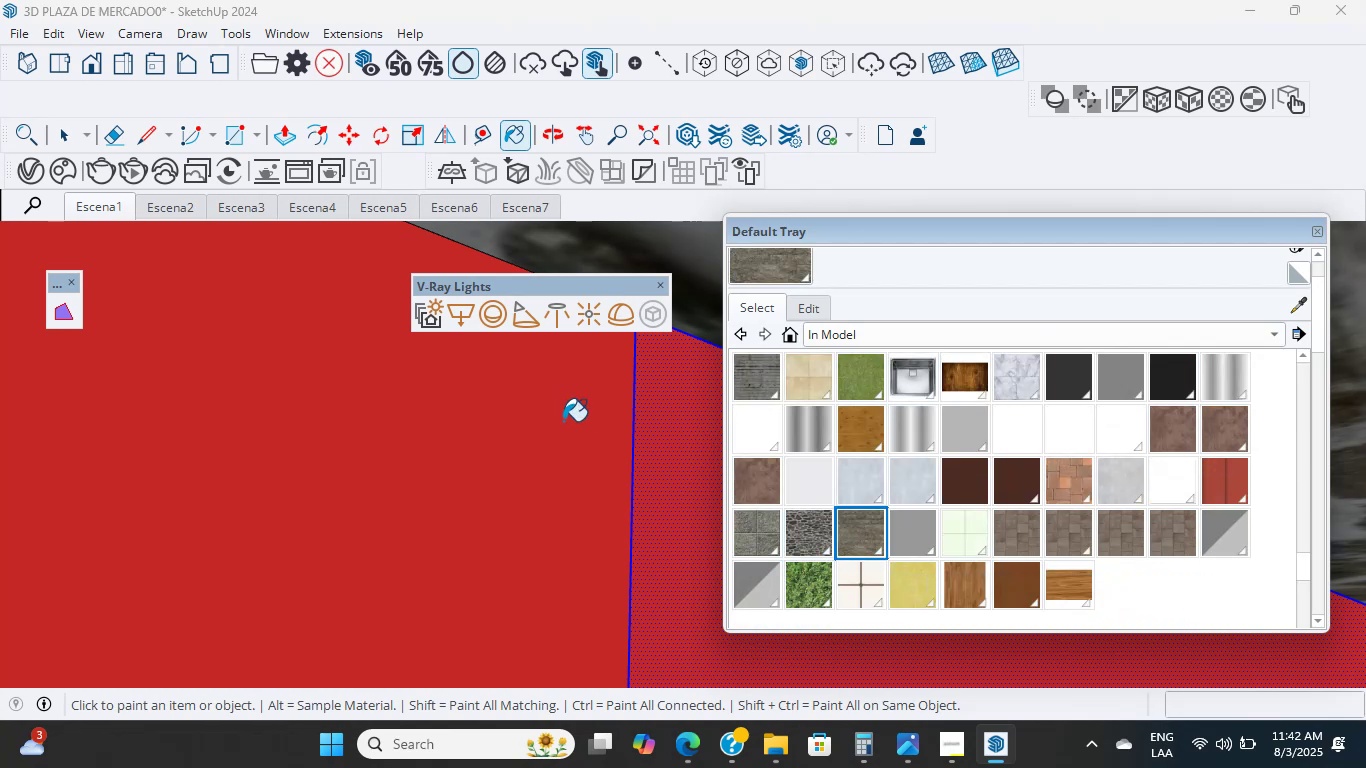 
left_click([654, 465])
 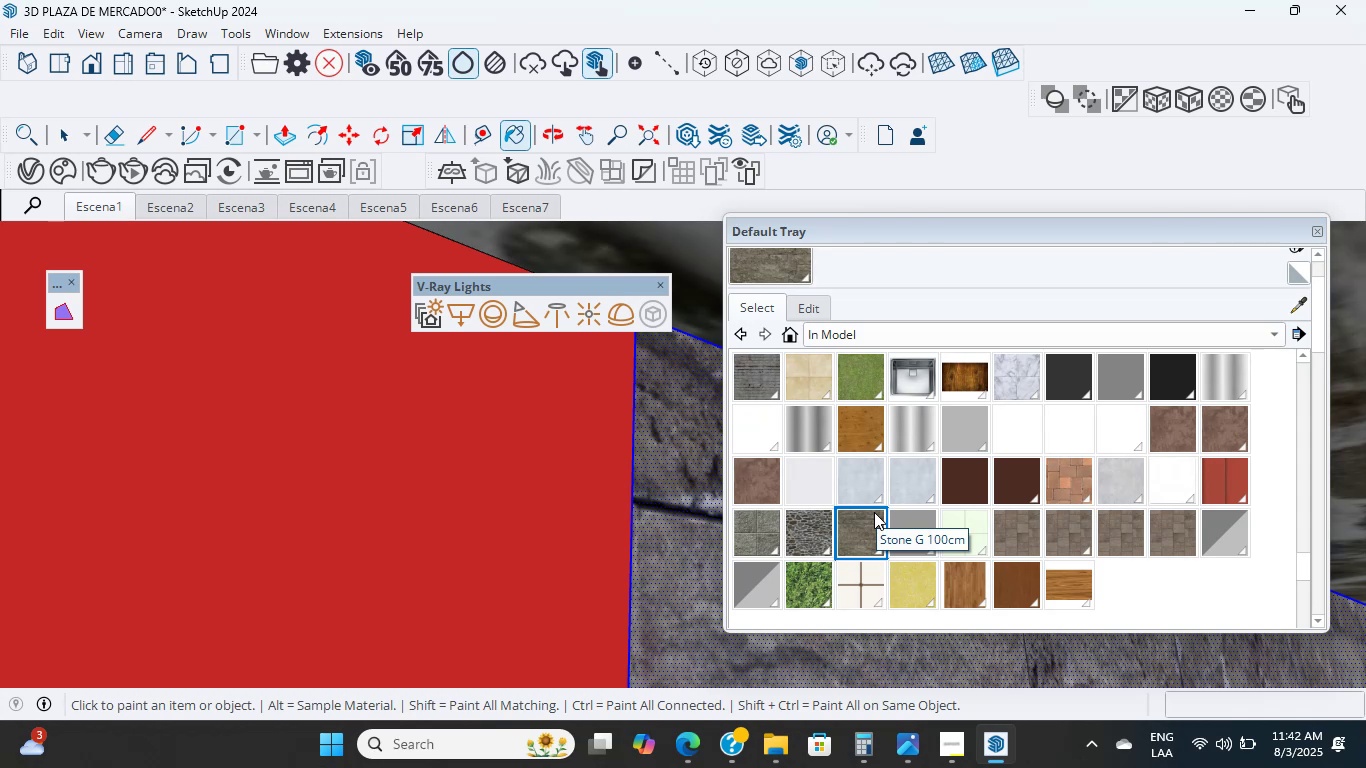 
wait(16.36)
 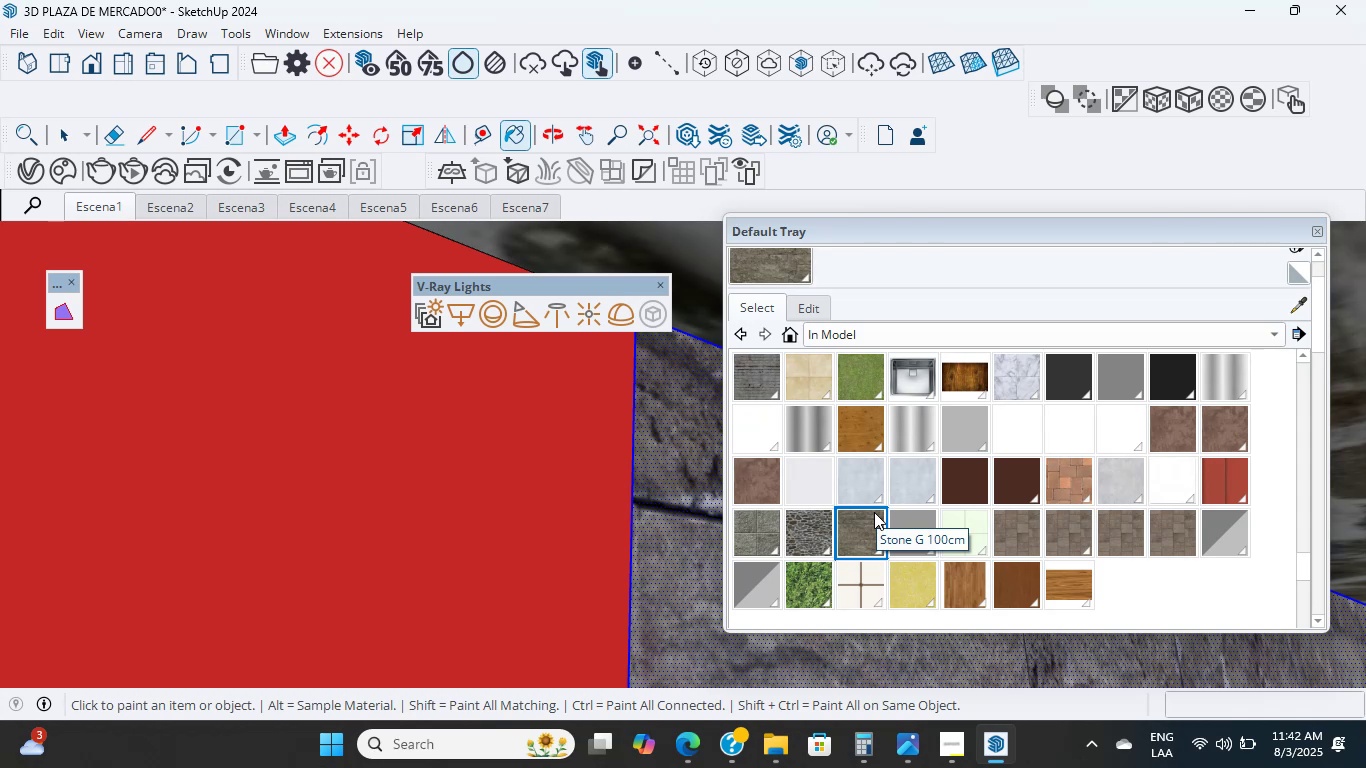 
key(Escape)
 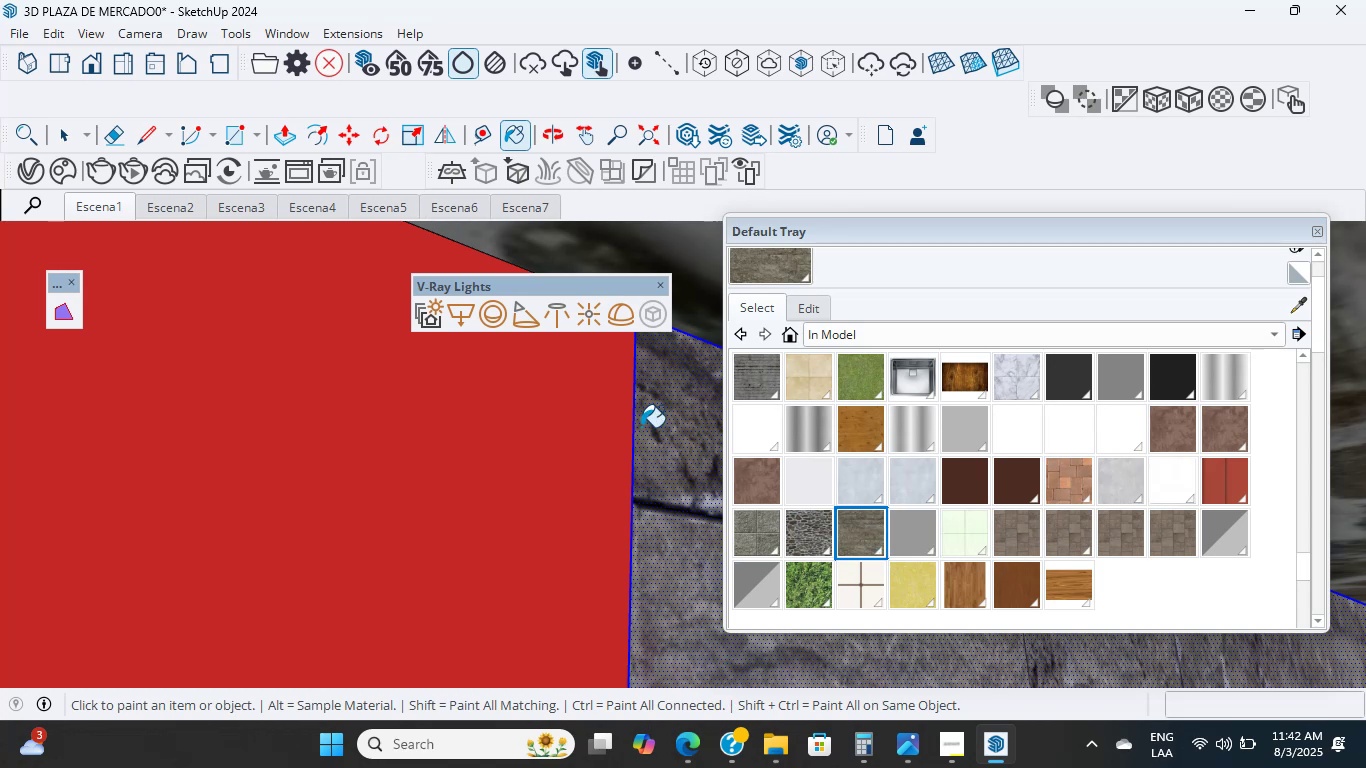 
scroll: coordinate [618, 502], scroll_direction: down, amount: 34.0
 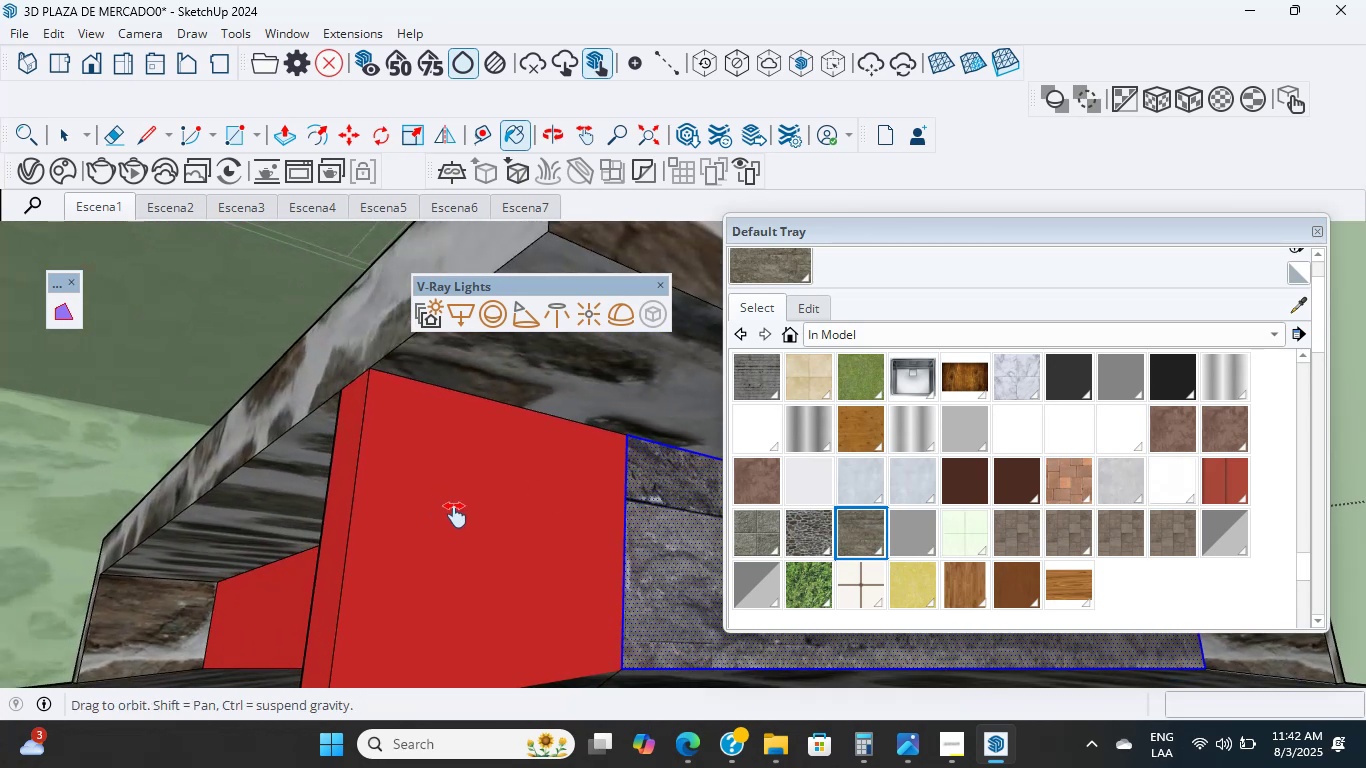 
hold_key(key=ShiftLeft, duration=1.88)
scroll: coordinate [570, 653], scroll_direction: down, amount: 1.0
 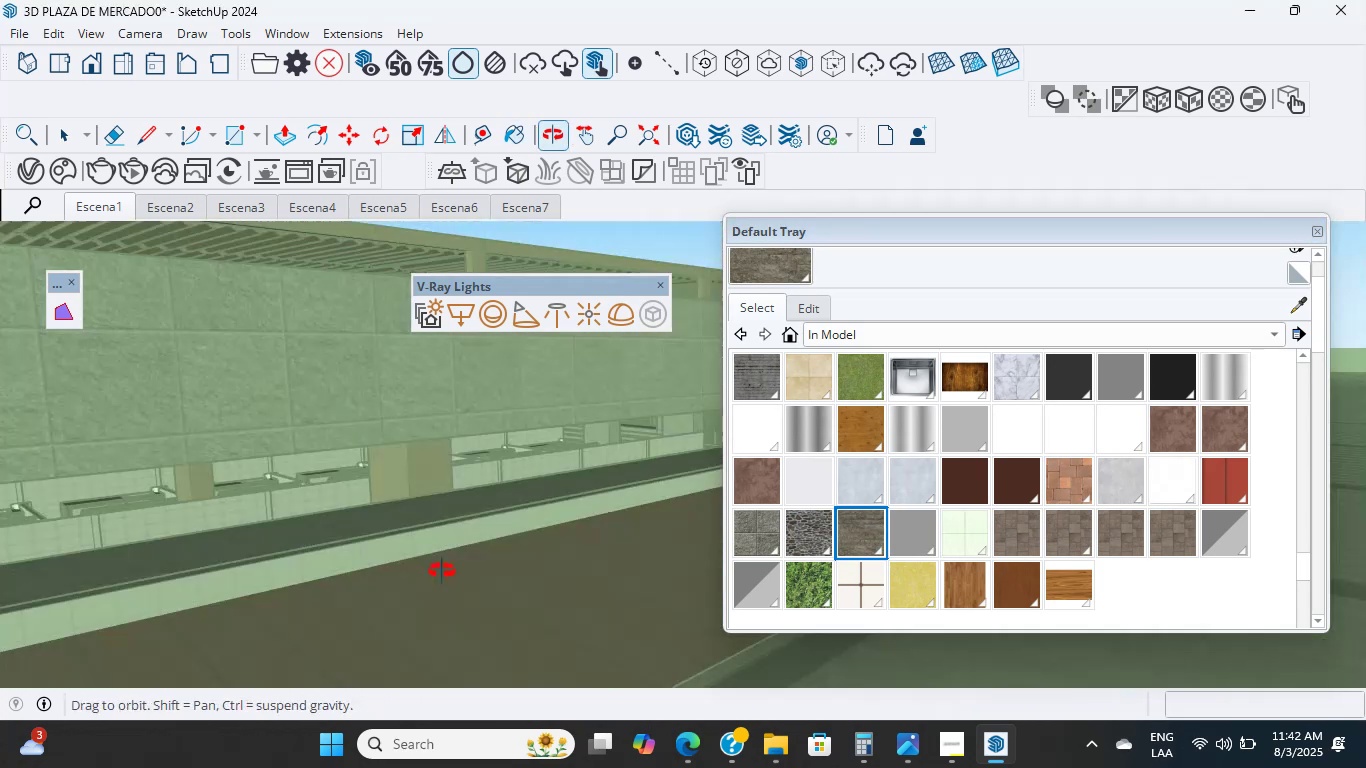 
hold_key(key=ShiftLeft, duration=1.38)
 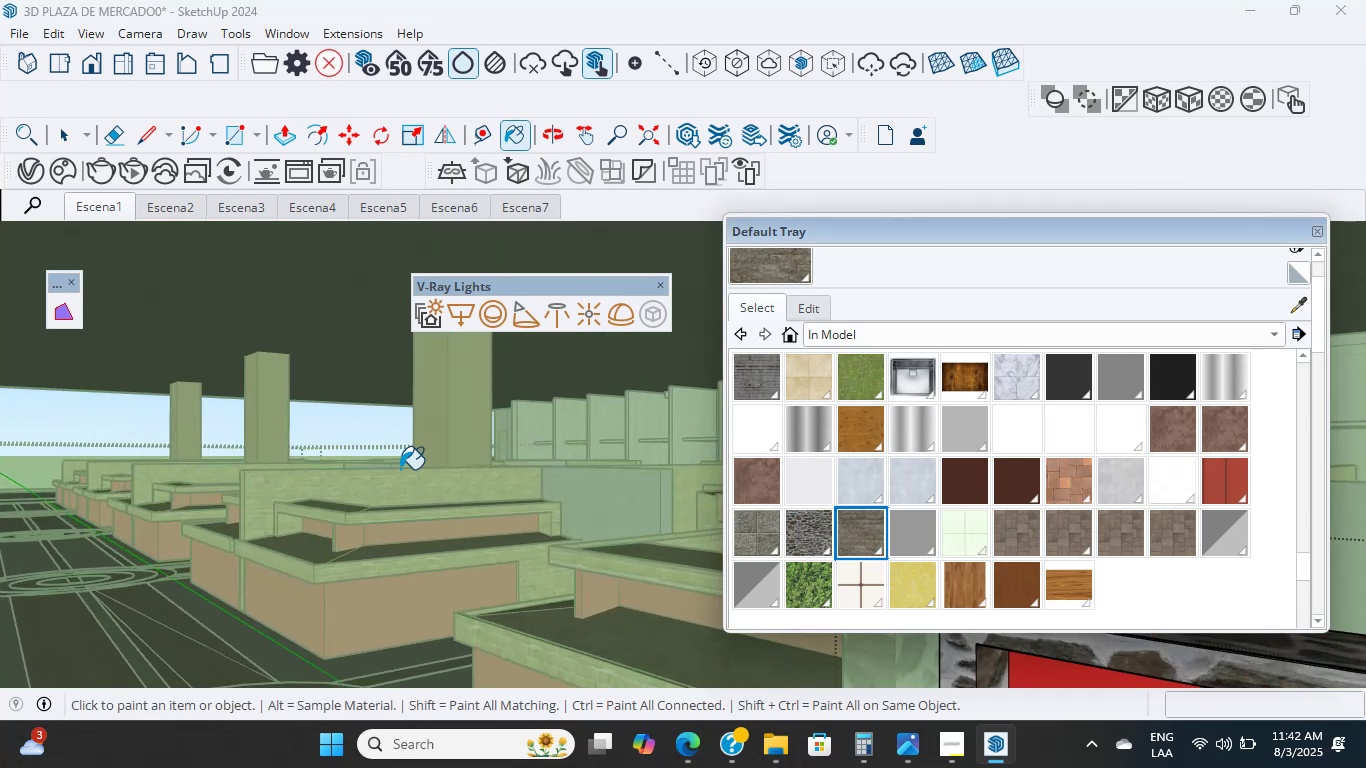 
scroll: coordinate [449, 458], scroll_direction: up, amount: 1.0
 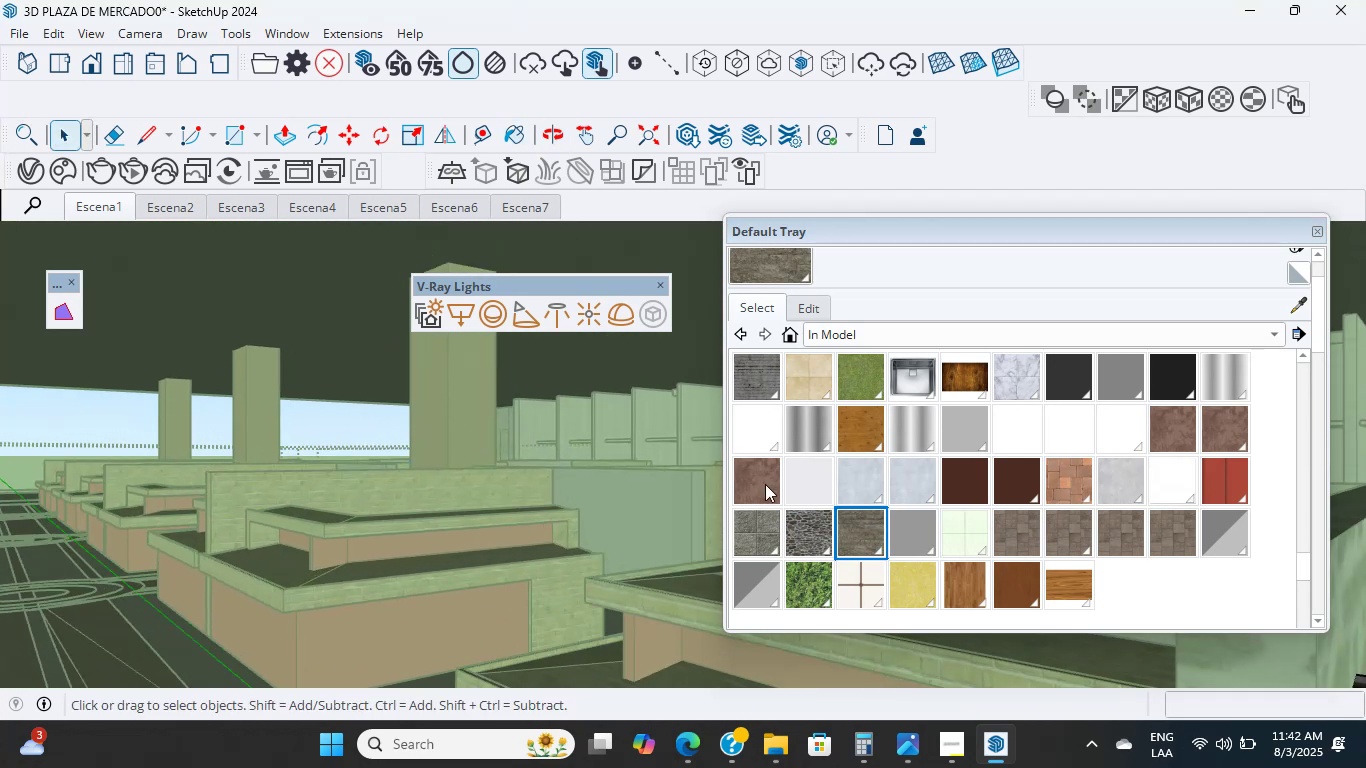 
double_click([649, 497])
 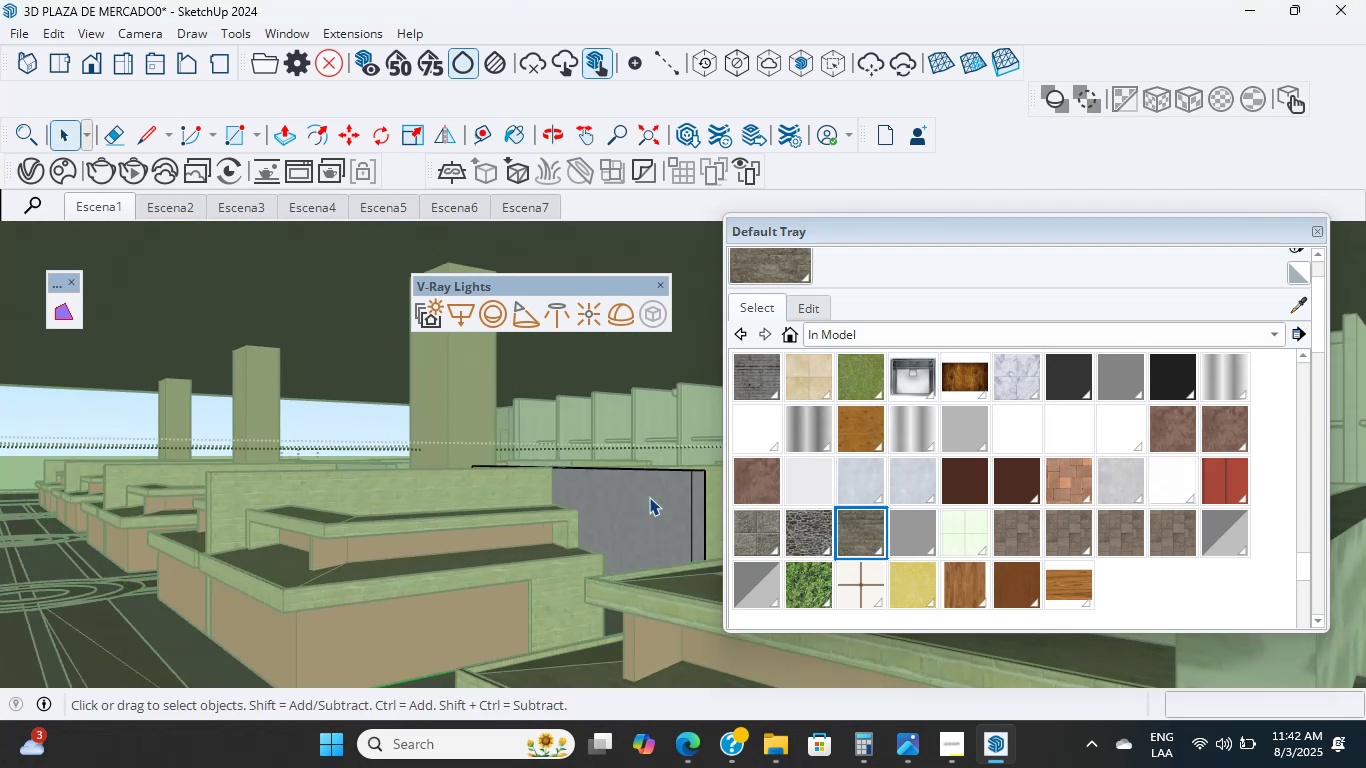 
scroll: coordinate [649, 497], scroll_direction: up, amount: 4.0
 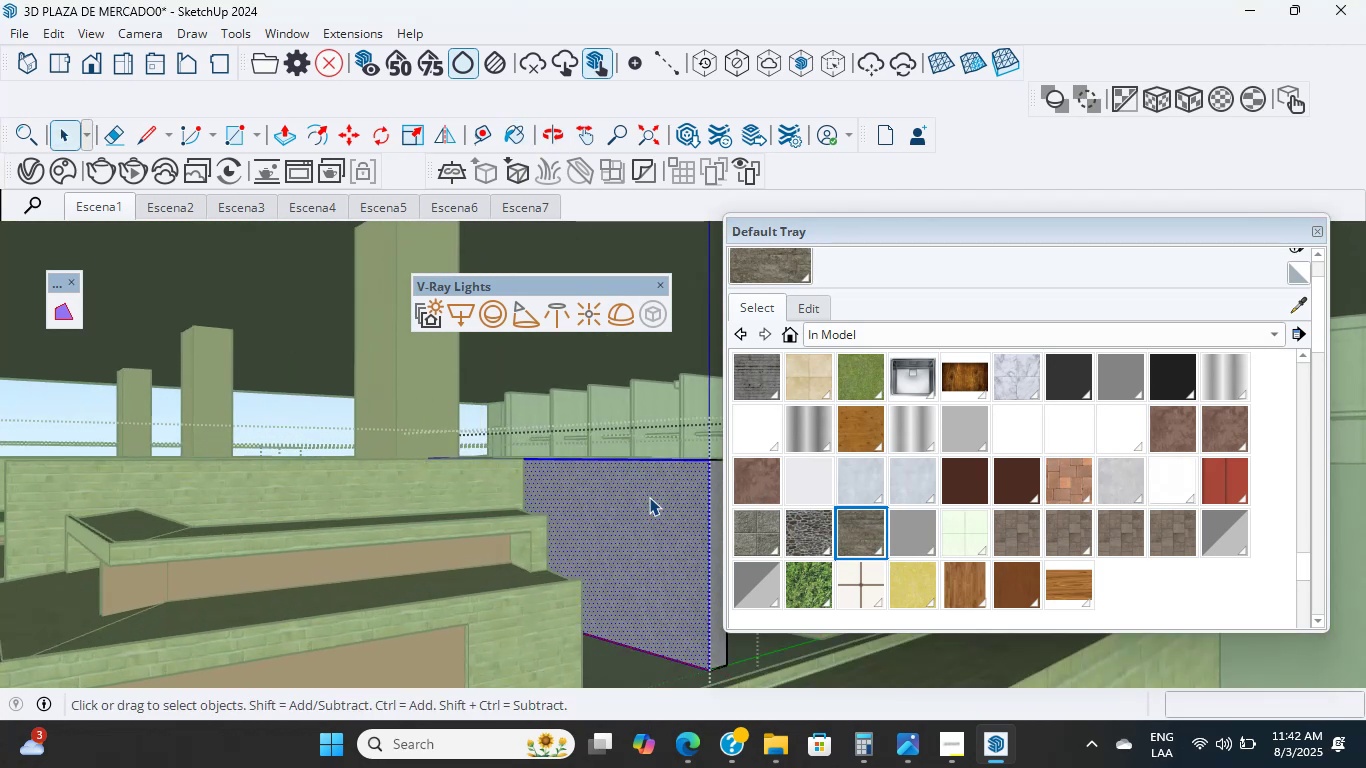 
double_click([649, 497])
 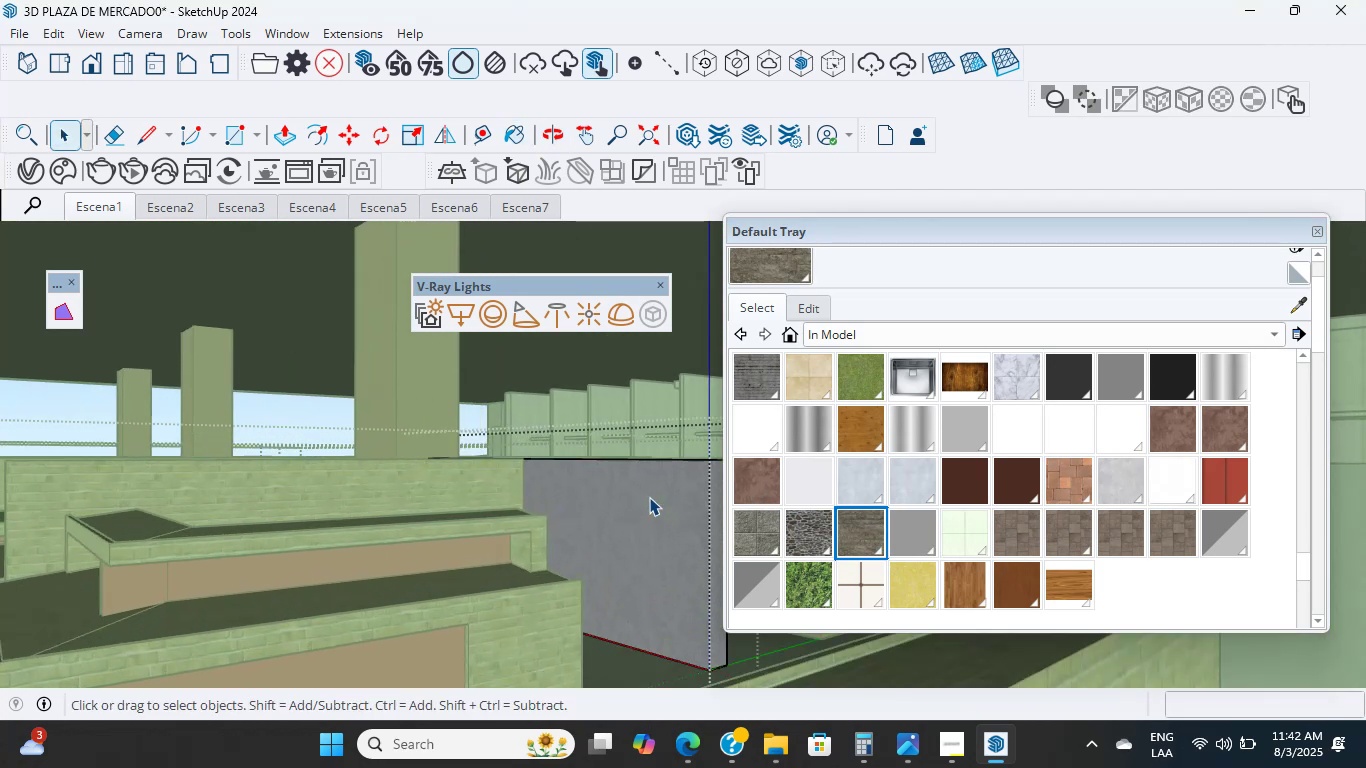 
double_click([649, 497])
 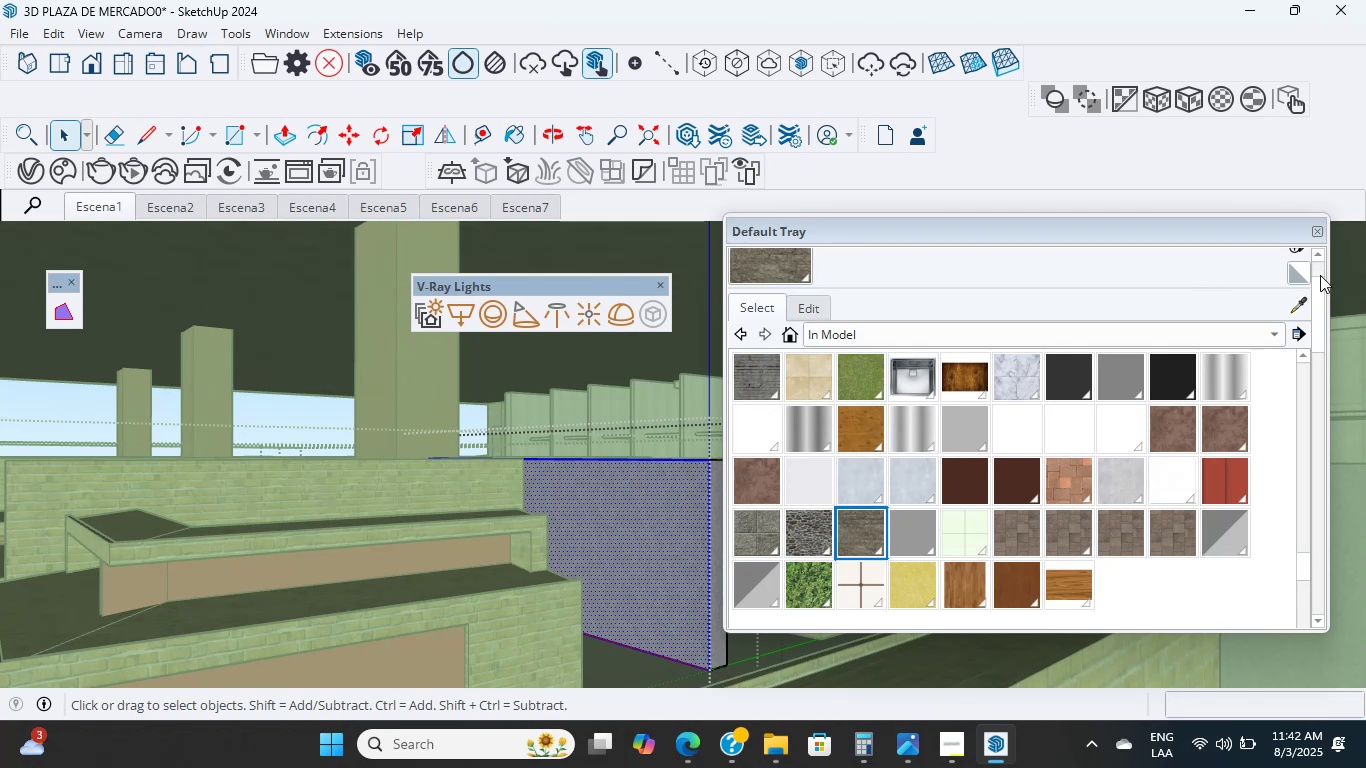 
left_click([1307, 297])
 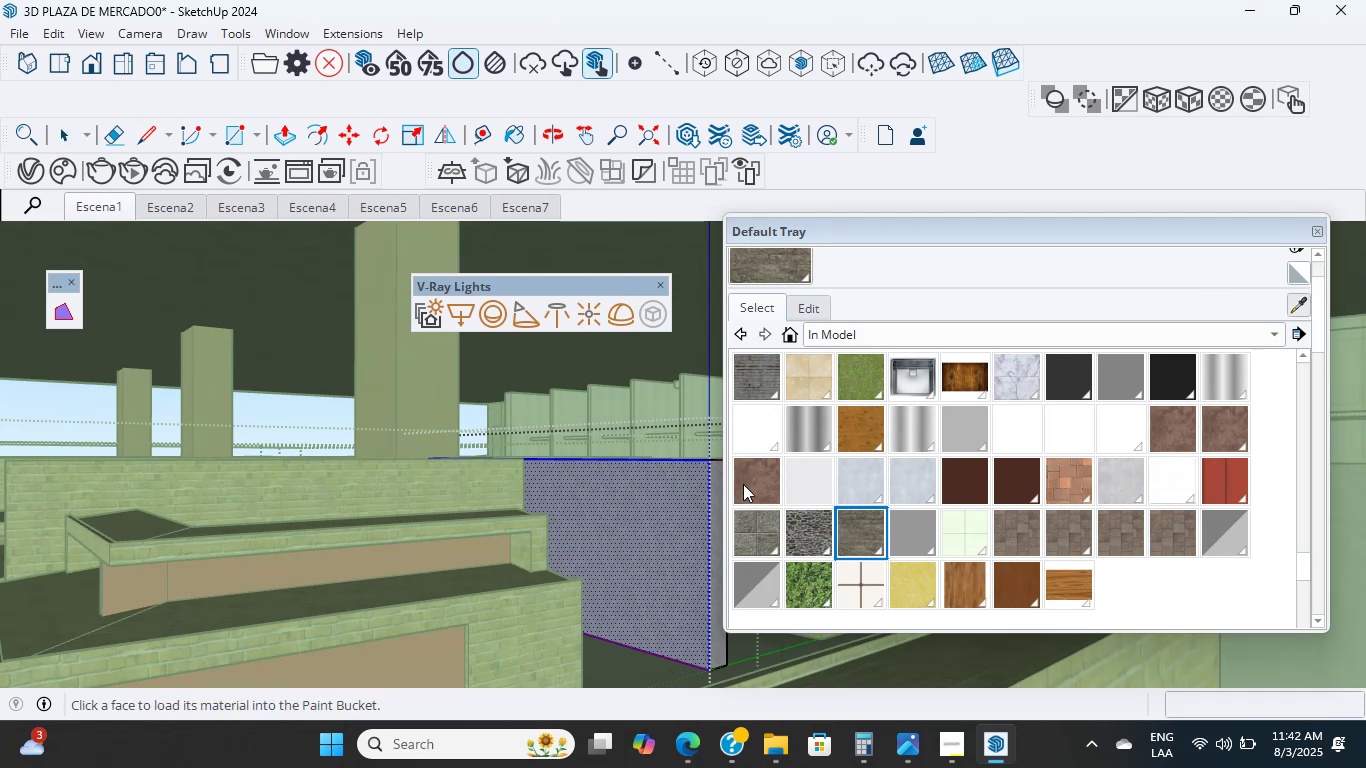 
left_click([655, 530])
 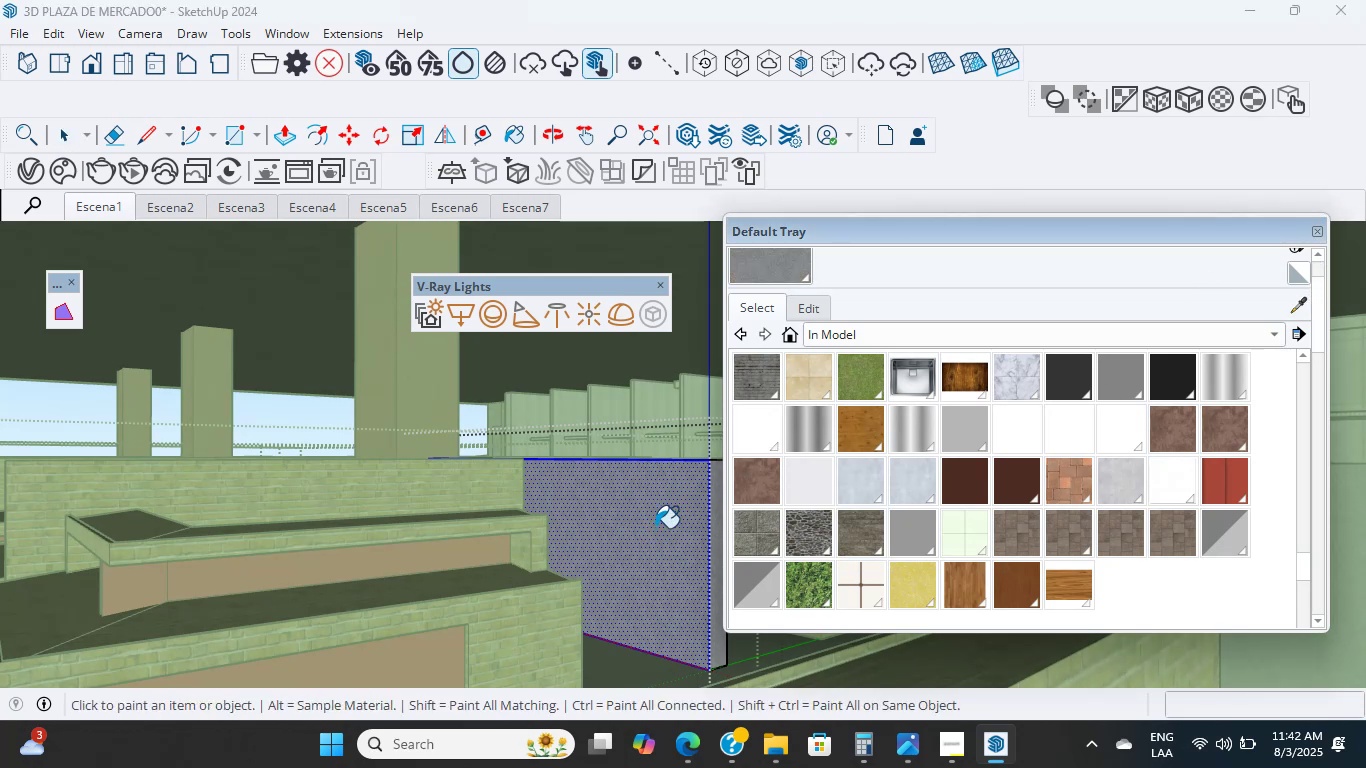 
scroll: coordinate [545, 537], scroll_direction: down, amount: 28.0
 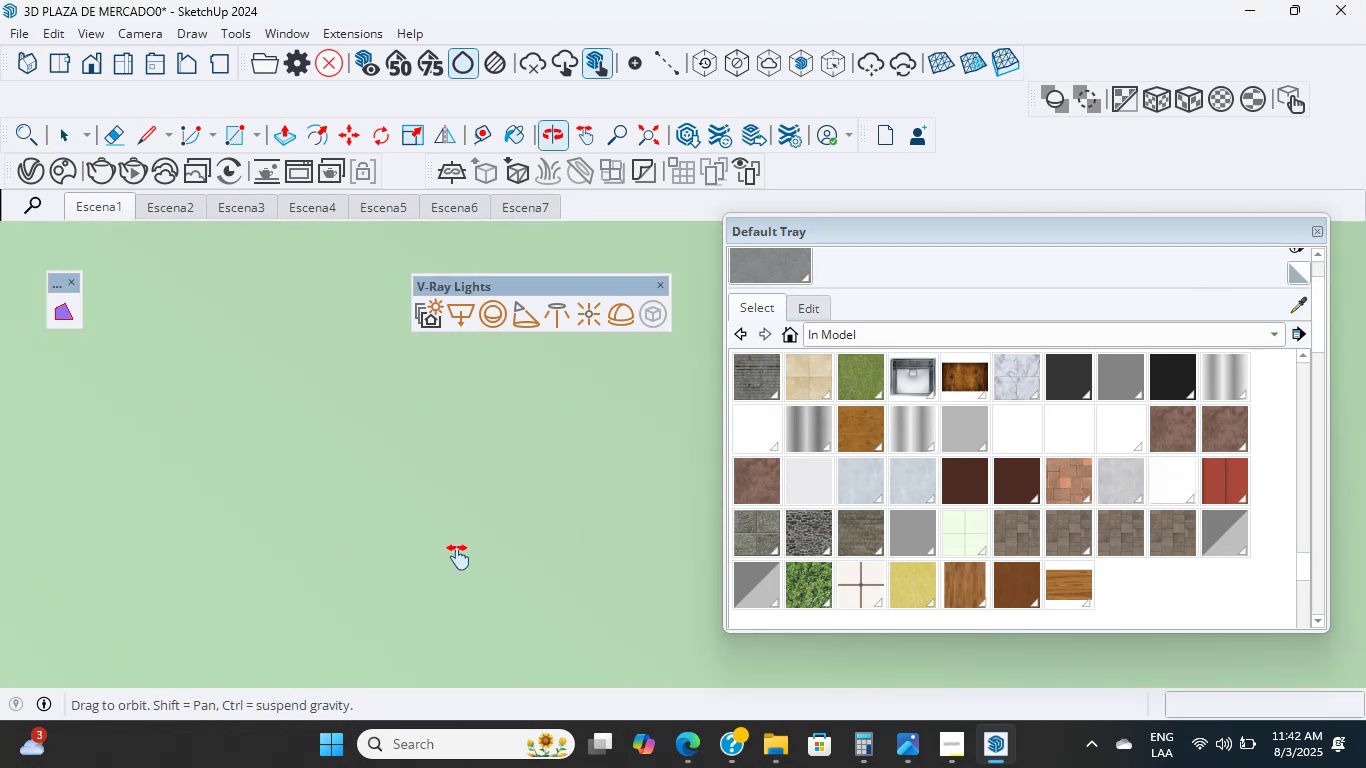 
hold_key(key=ShiftLeft, duration=1.58)
 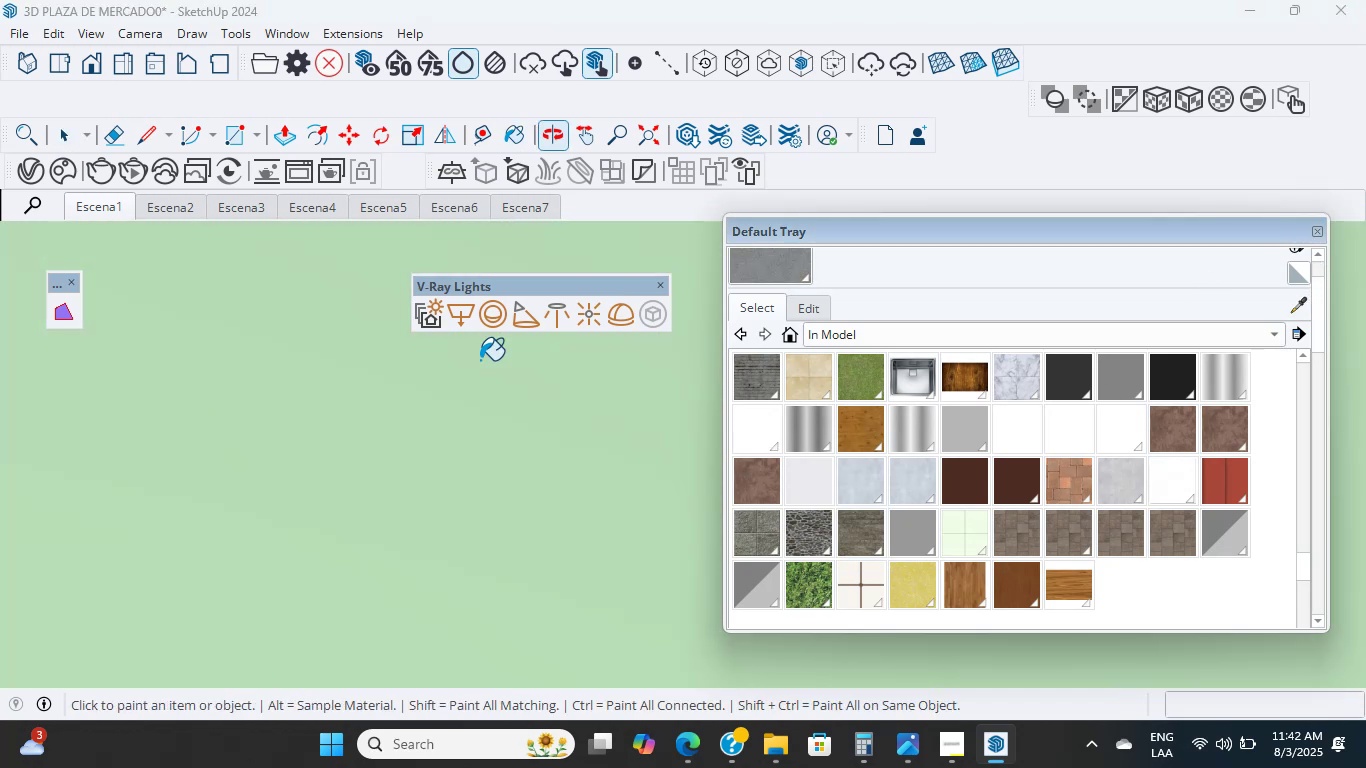 
scroll: coordinate [382, 439], scroll_direction: up, amount: 2.0
 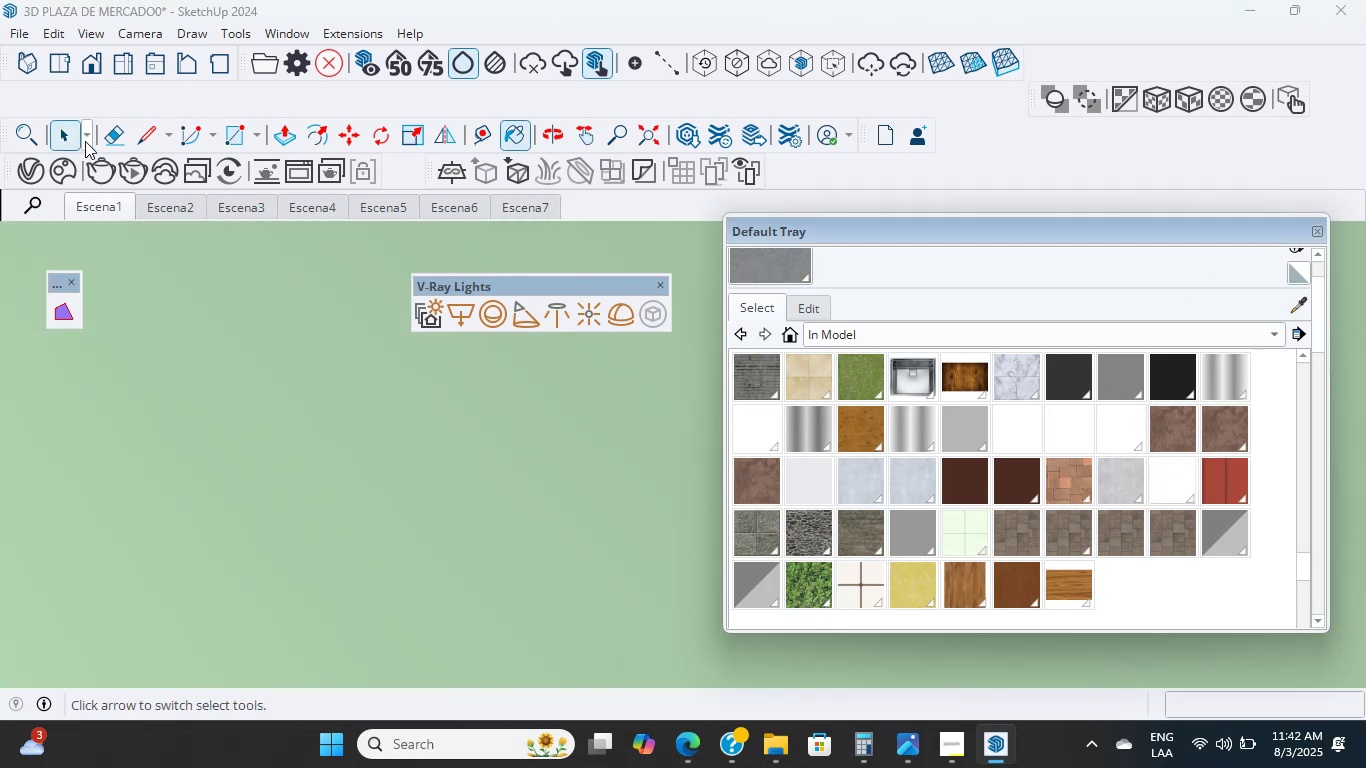 
left_click([75, 225])
 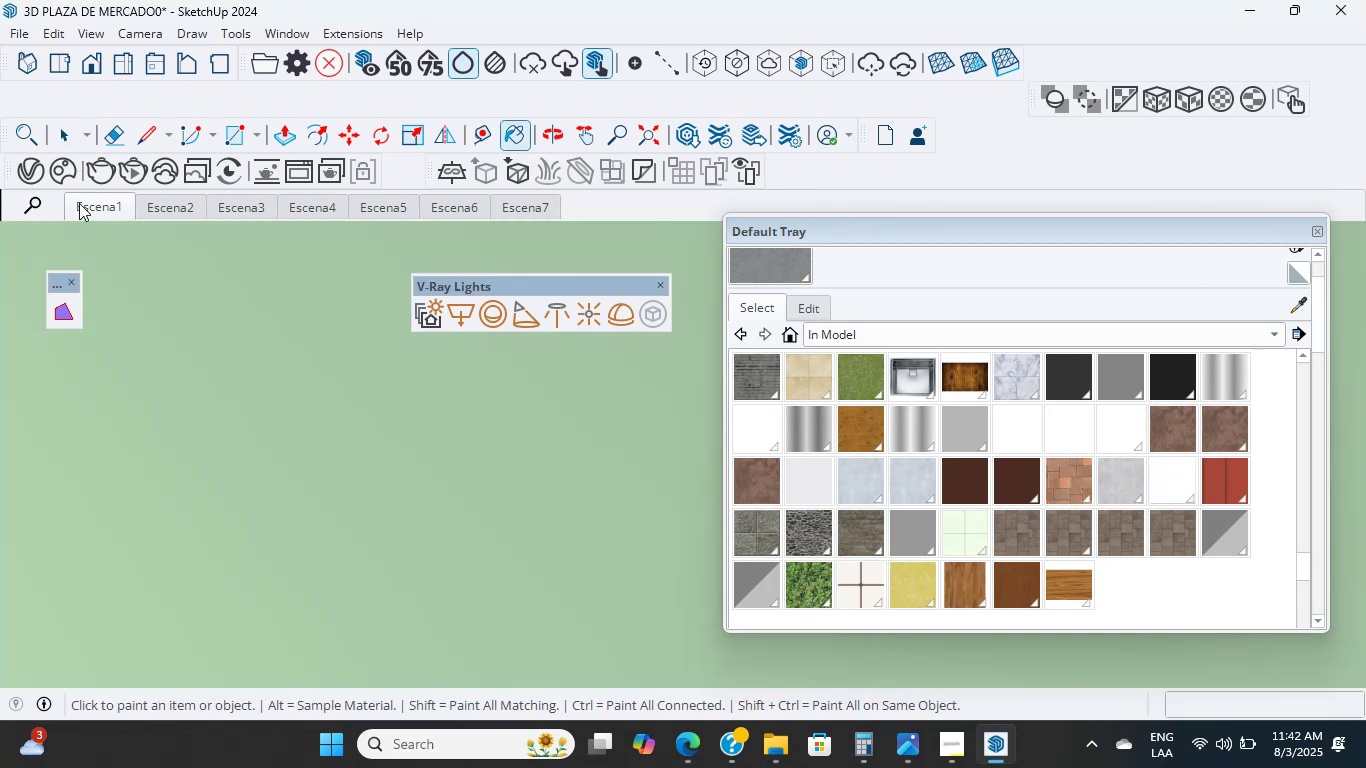 
mouse_move([200, 213])
 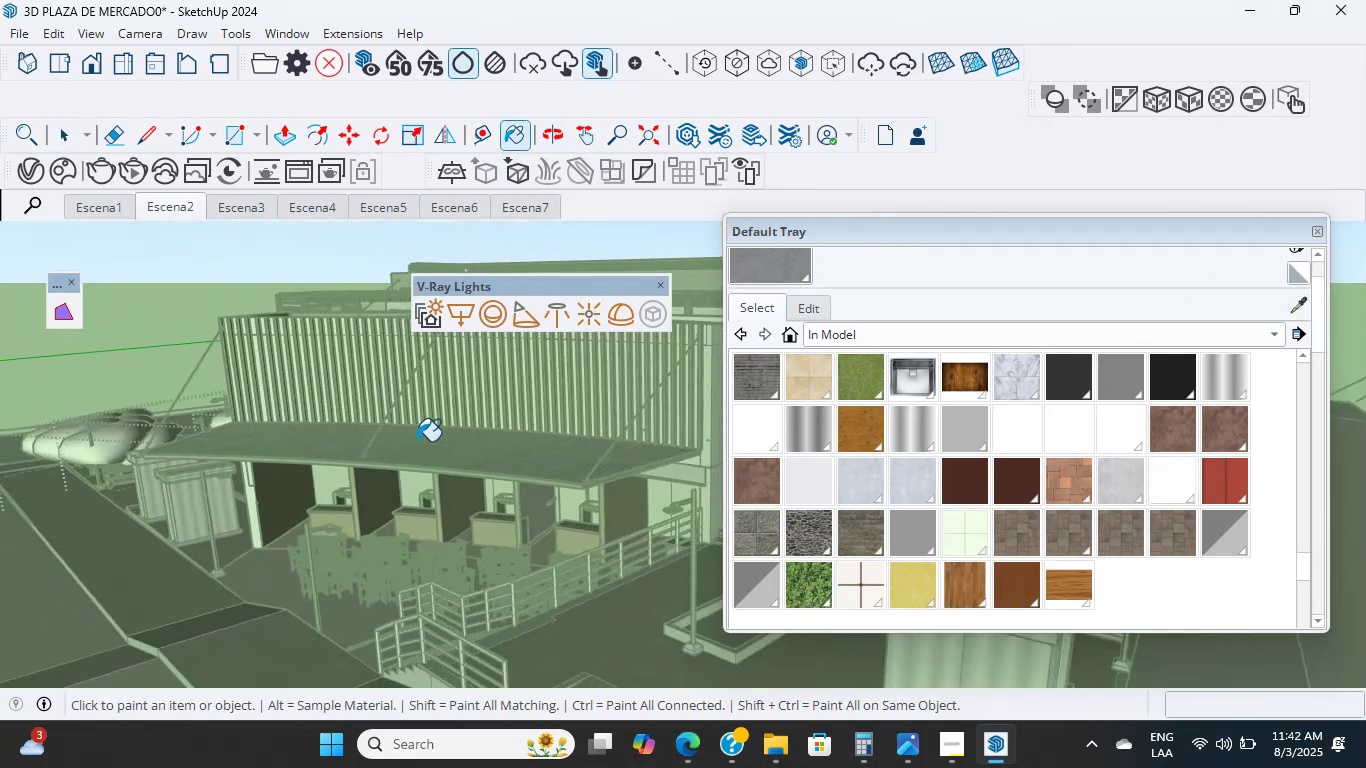 
scroll: coordinate [455, 470], scroll_direction: up, amount: 8.0
 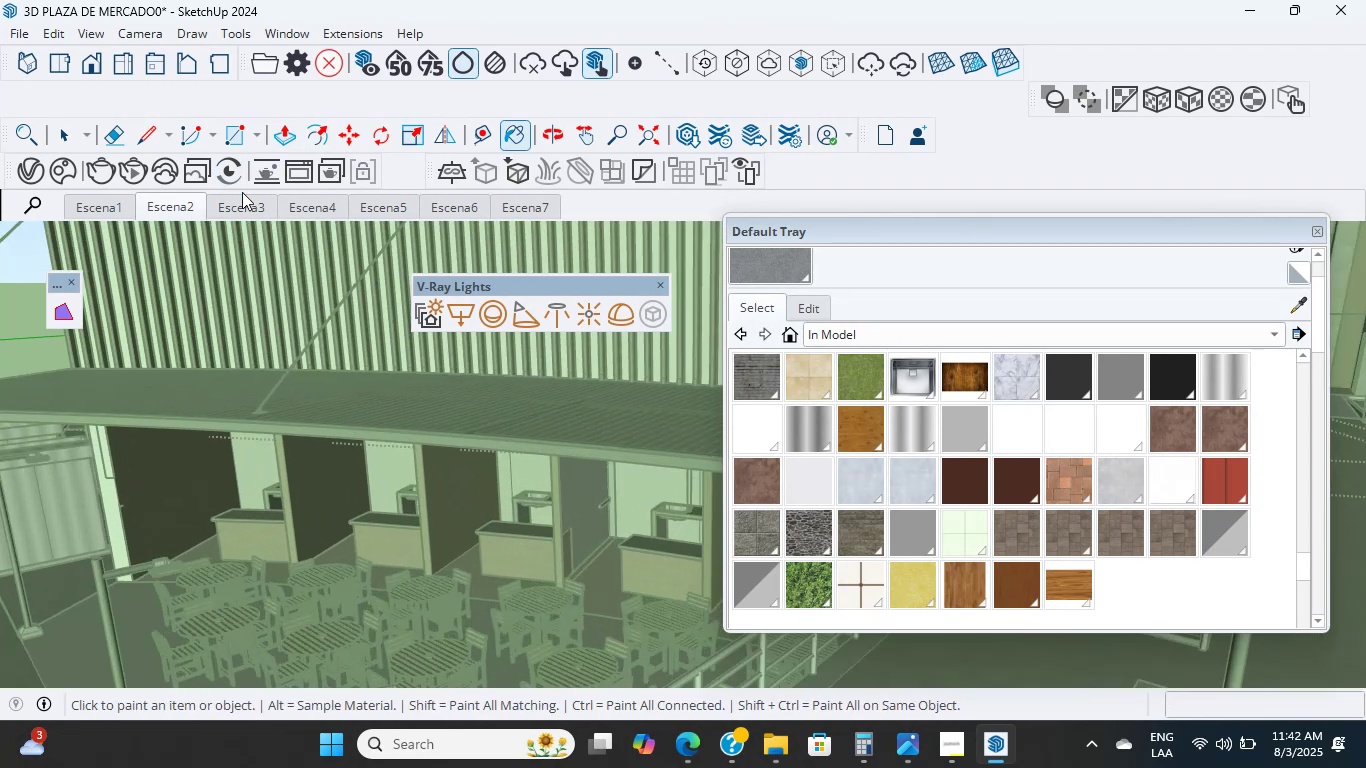 
left_click([250, 214])
 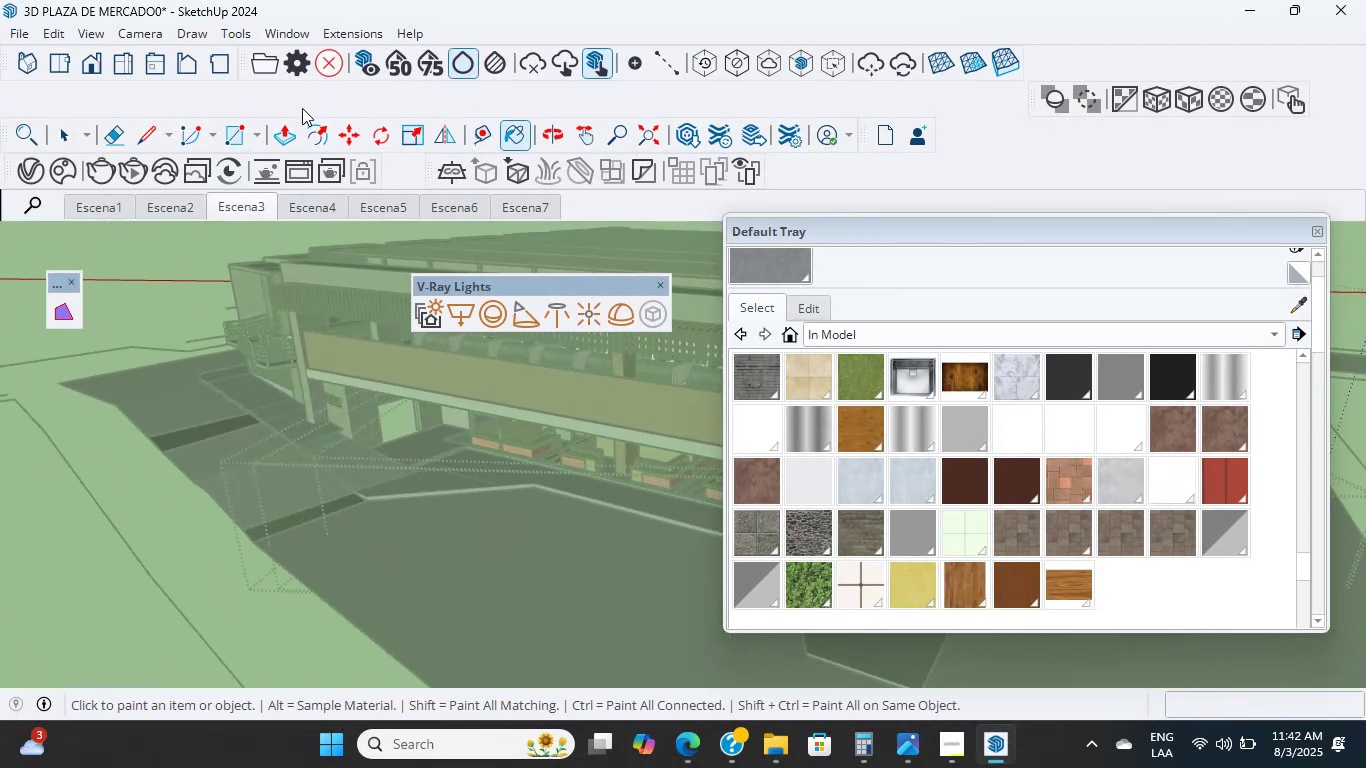 
double_click([317, 202])
 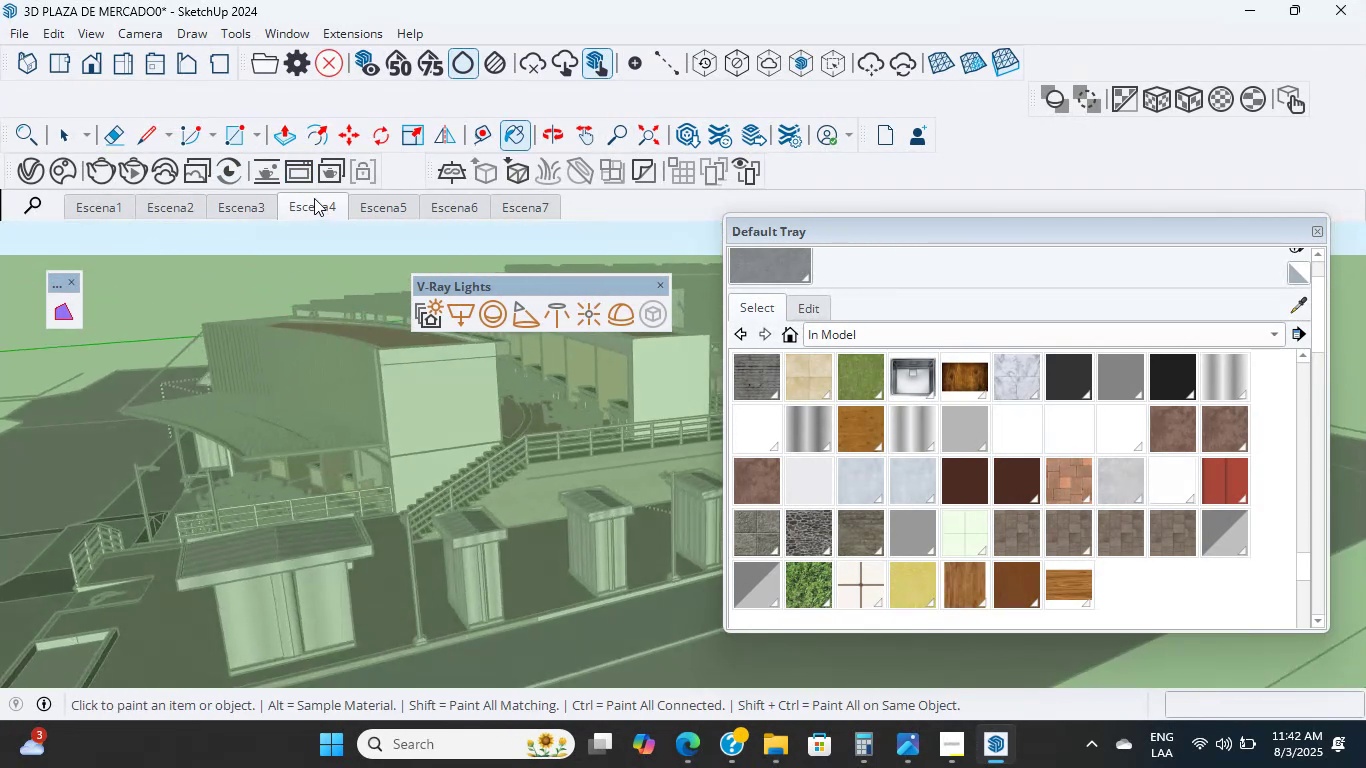 
scroll: coordinate [352, 551], scroll_direction: up, amount: 35.0
 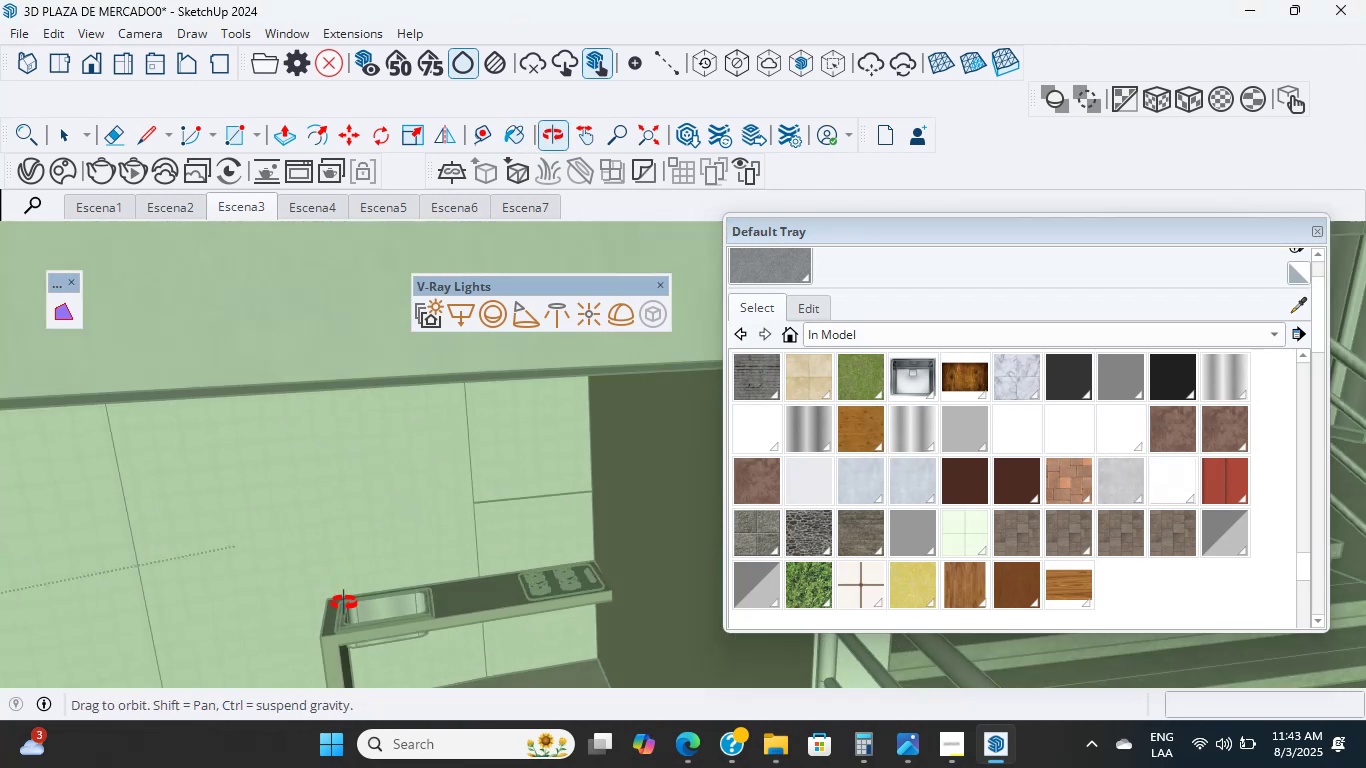 
scroll: coordinate [222, 508], scroll_direction: down, amount: 95.0
 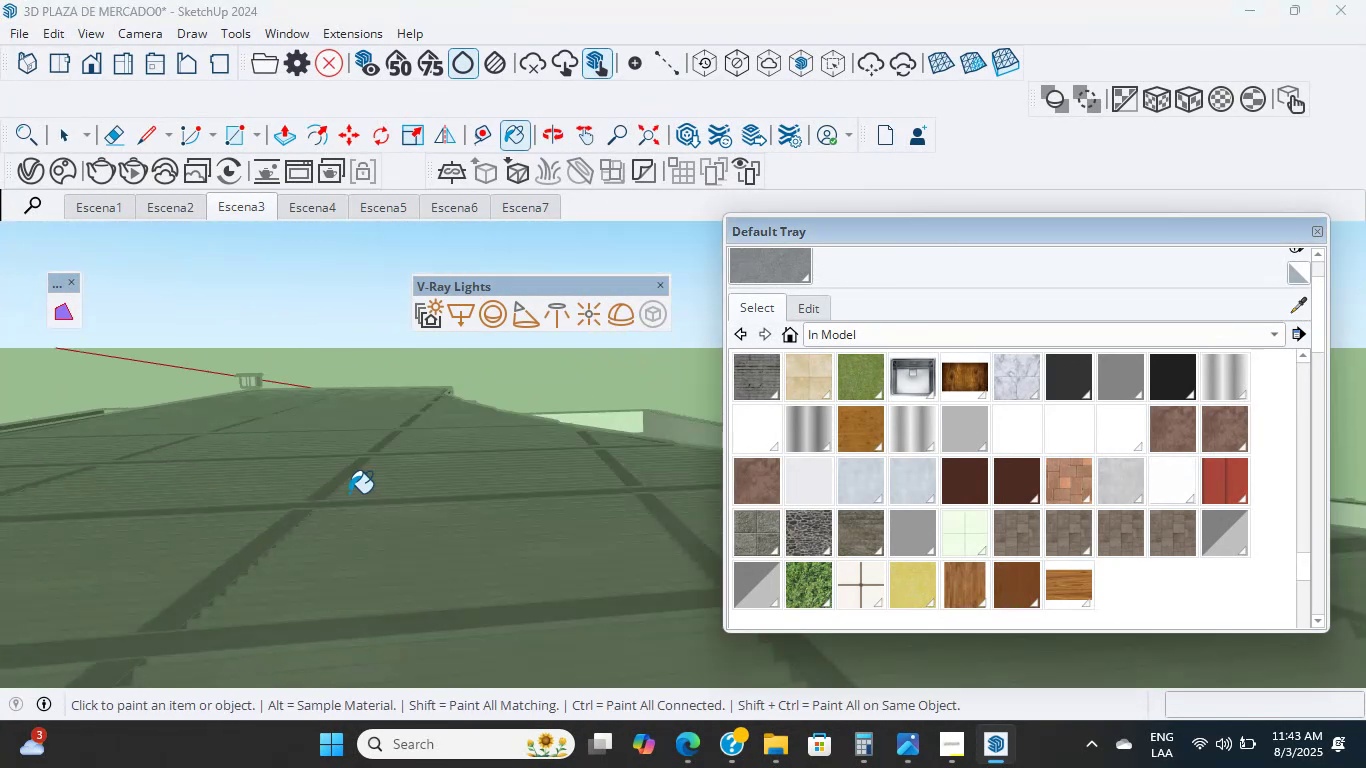 
middle_click([234, 503])
 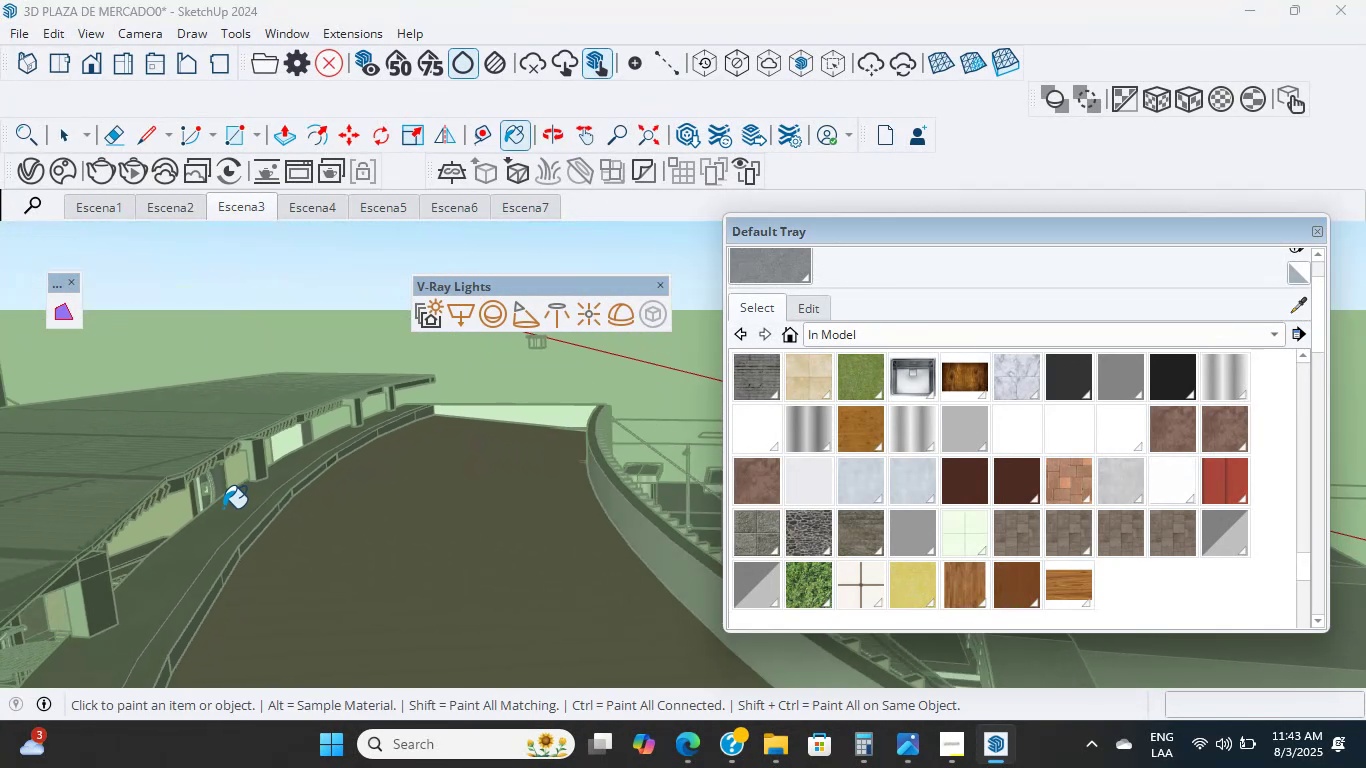 
double_click([348, 493])
 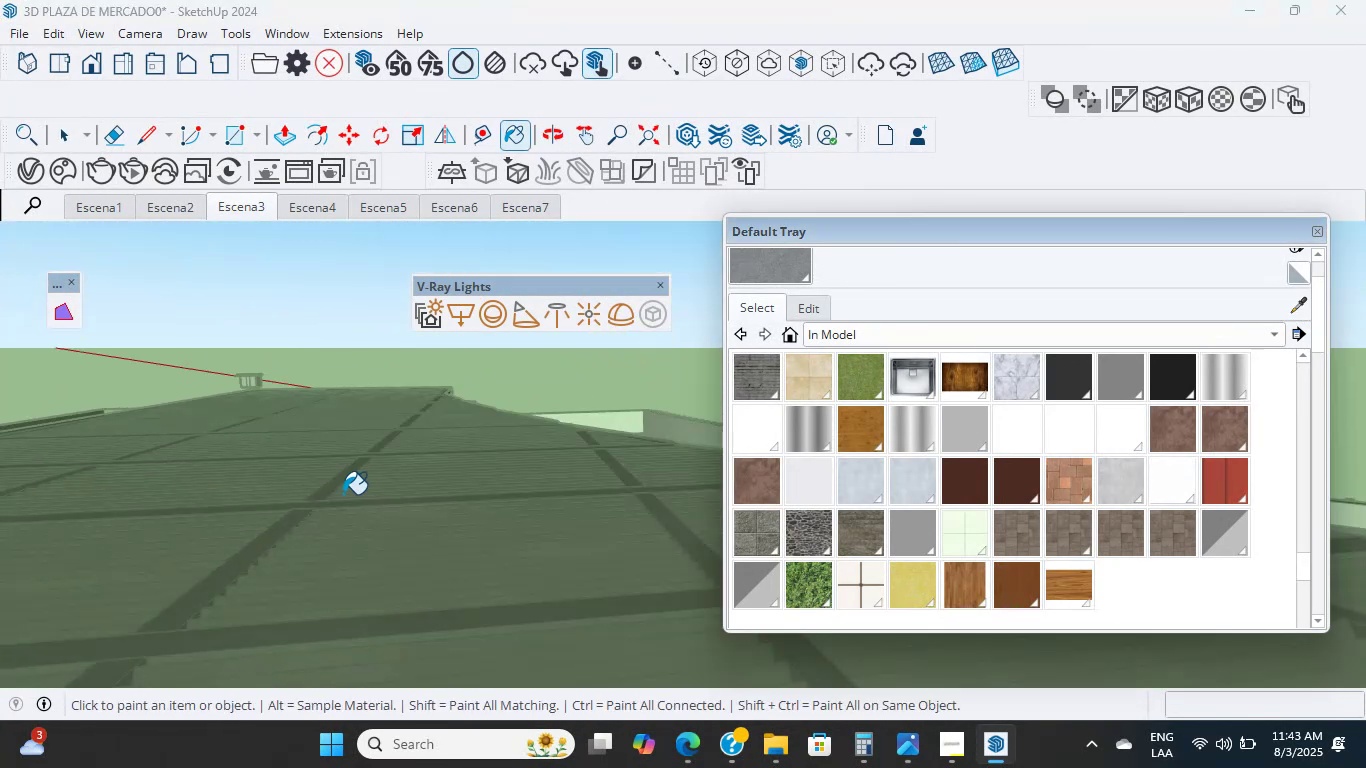 
scroll: coordinate [165, 564], scroll_direction: down, amount: 35.0
 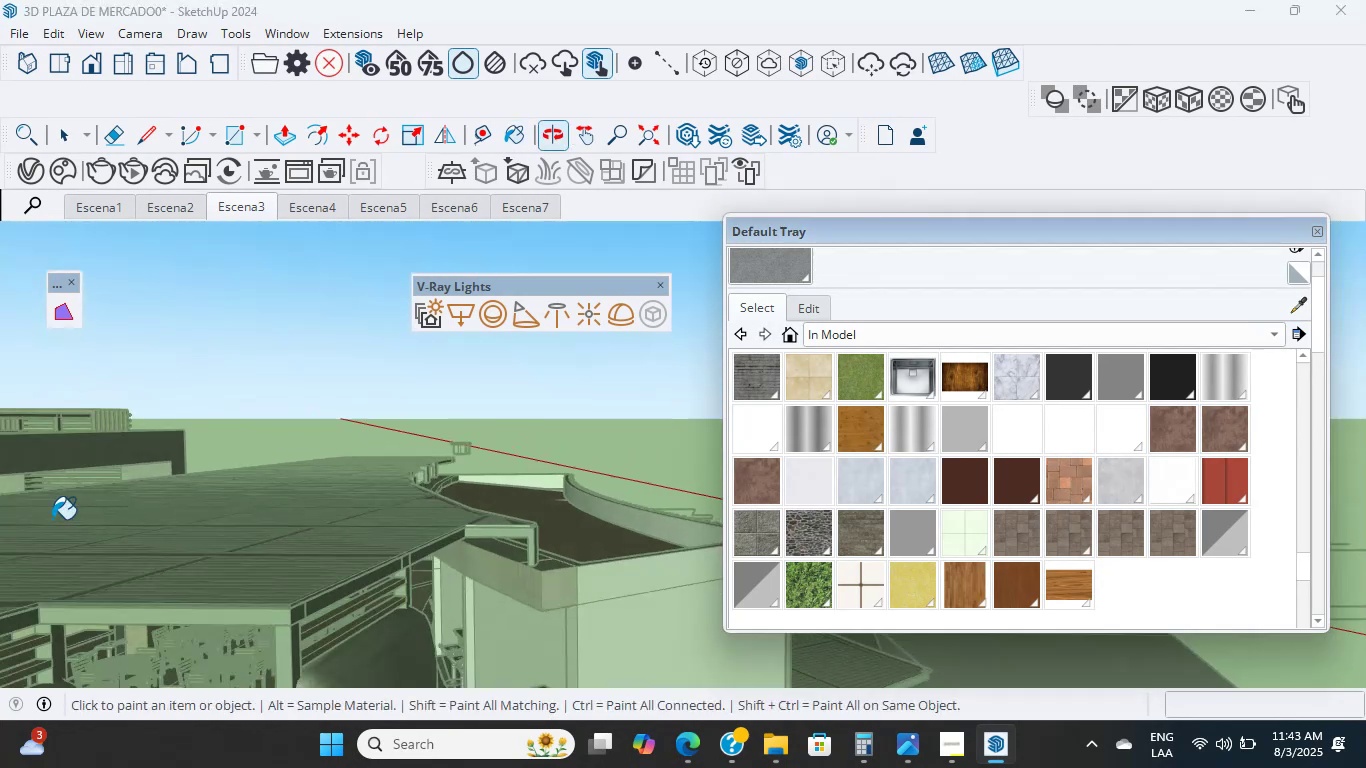 
scroll: coordinate [51, 515], scroll_direction: up, amount: 4.0
 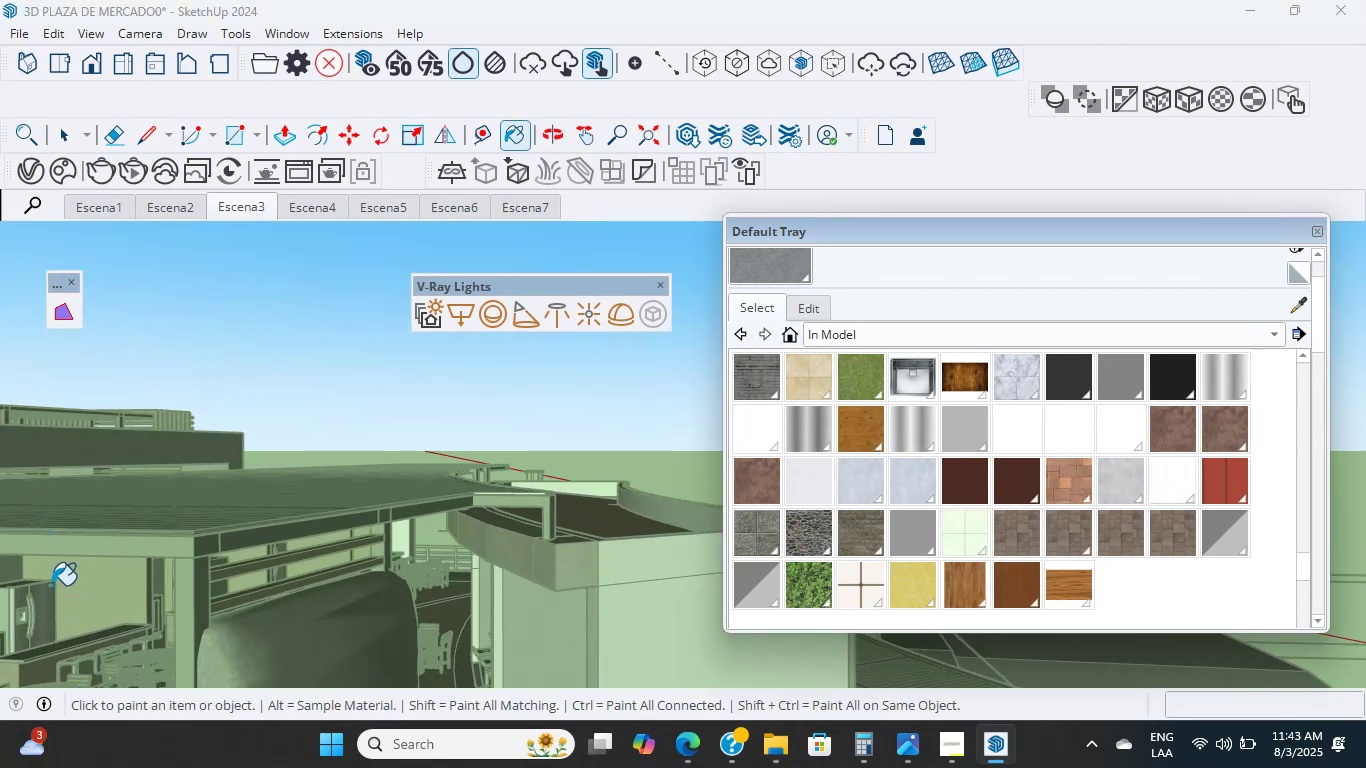 
wait(6.49)
 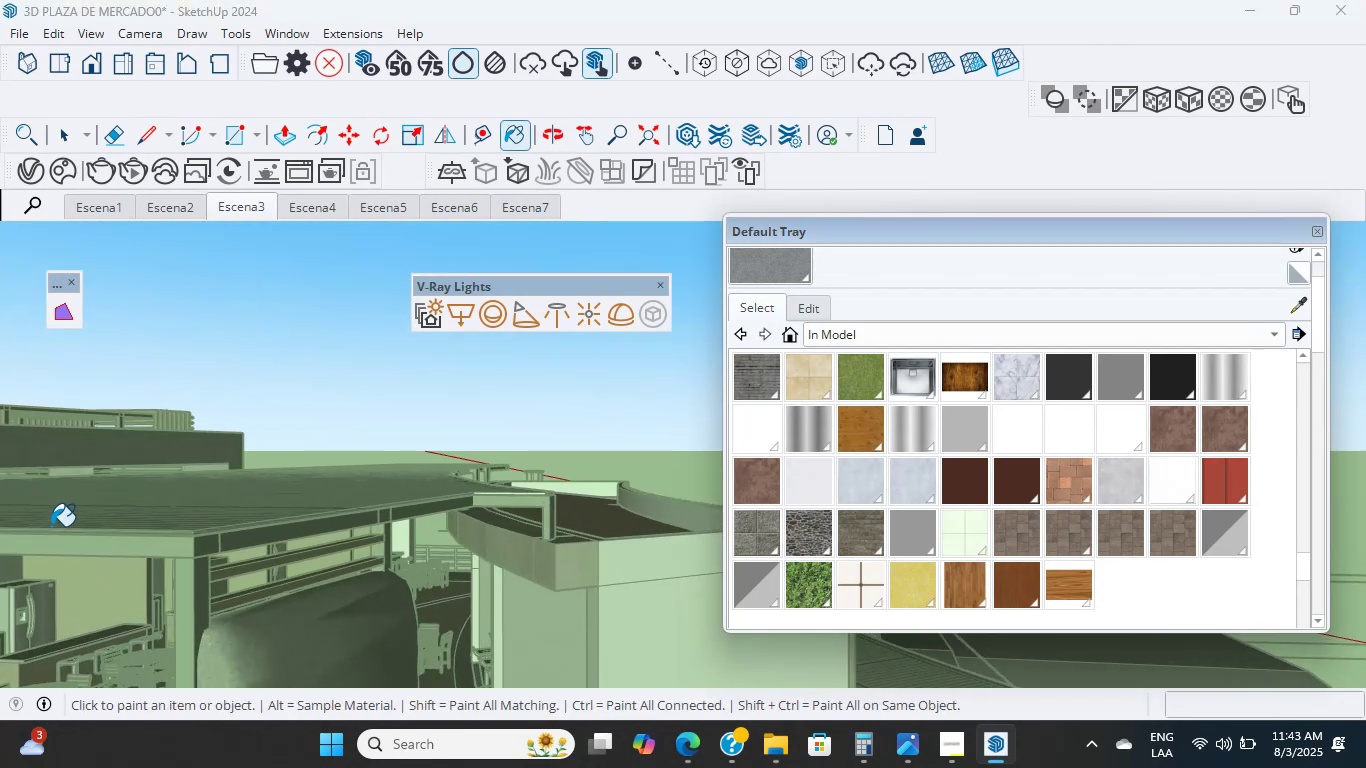 
scroll: coordinate [157, 609], scroll_direction: up, amount: 28.0
 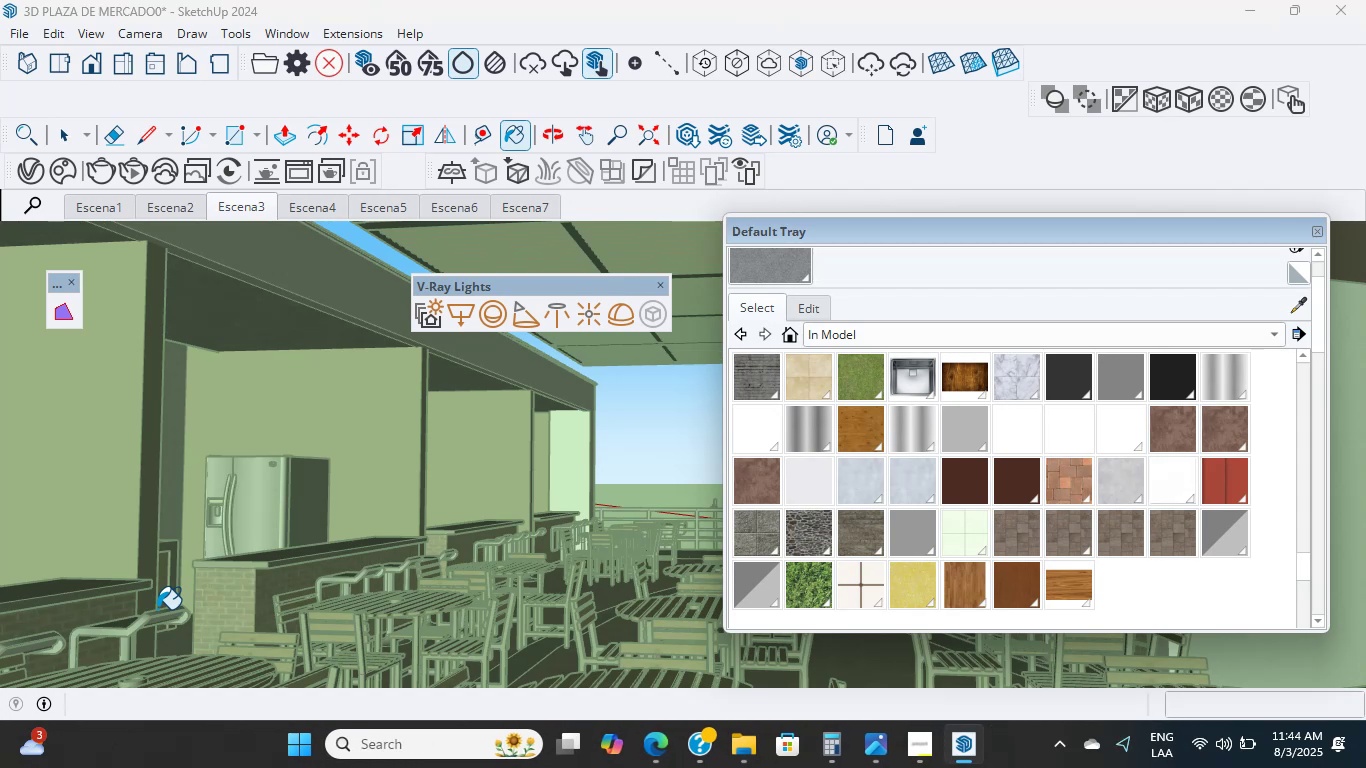 
wait(47.14)
 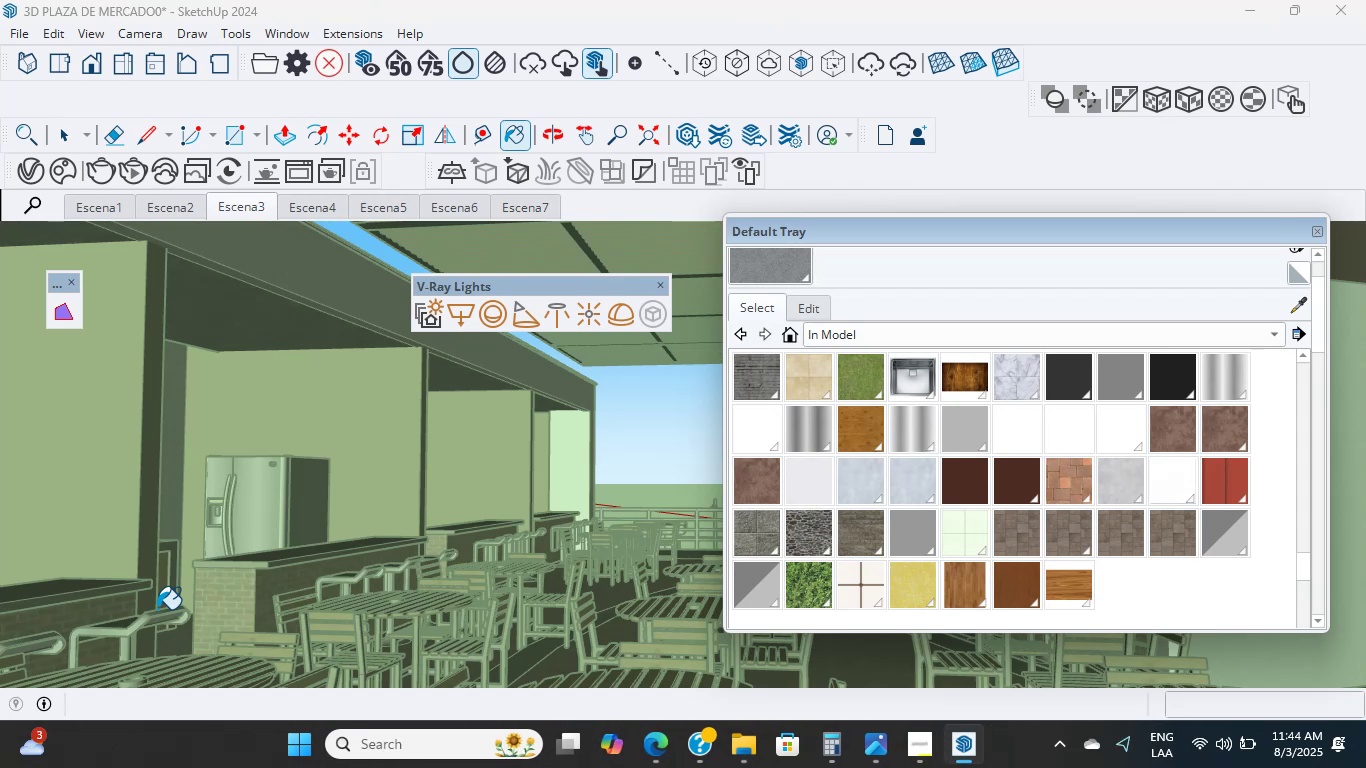 
scroll: coordinate [552, 504], scroll_direction: up, amount: 27.0
 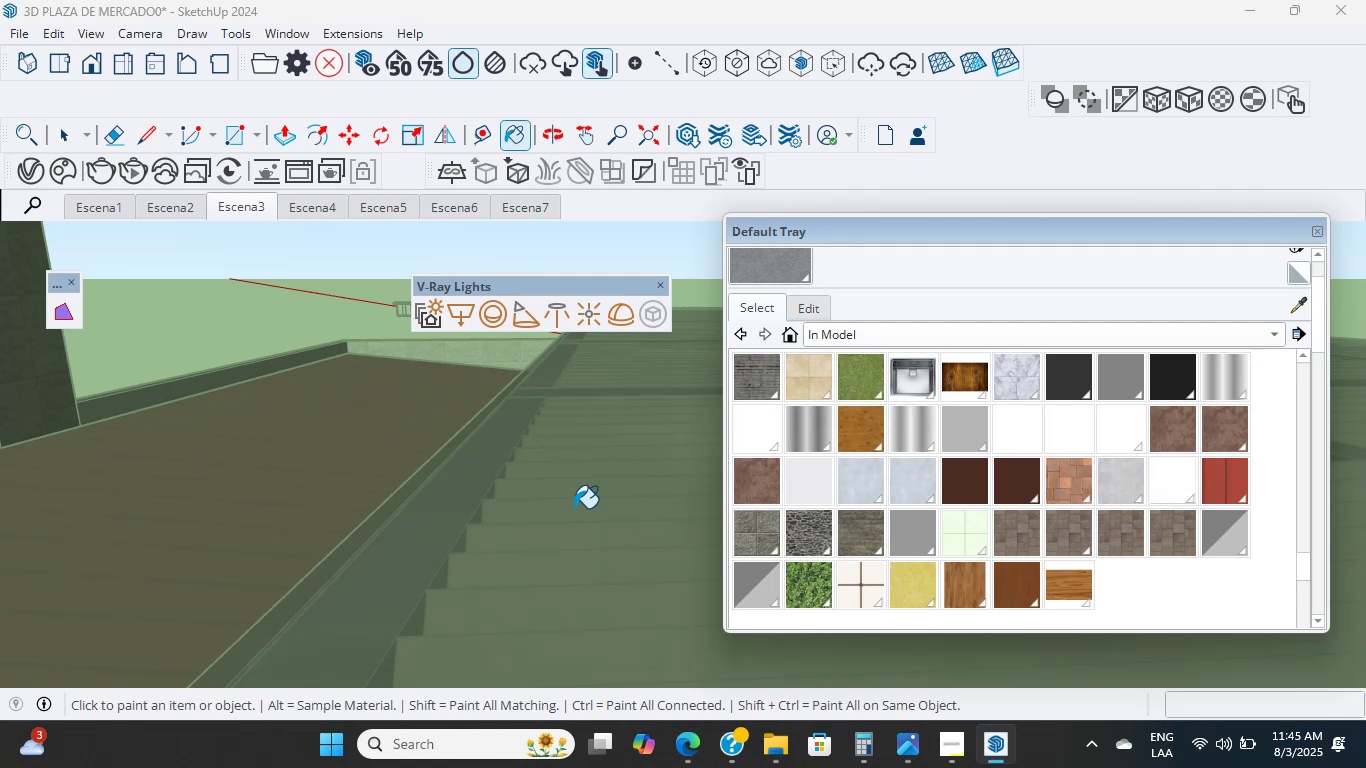 
wait(56.12)
 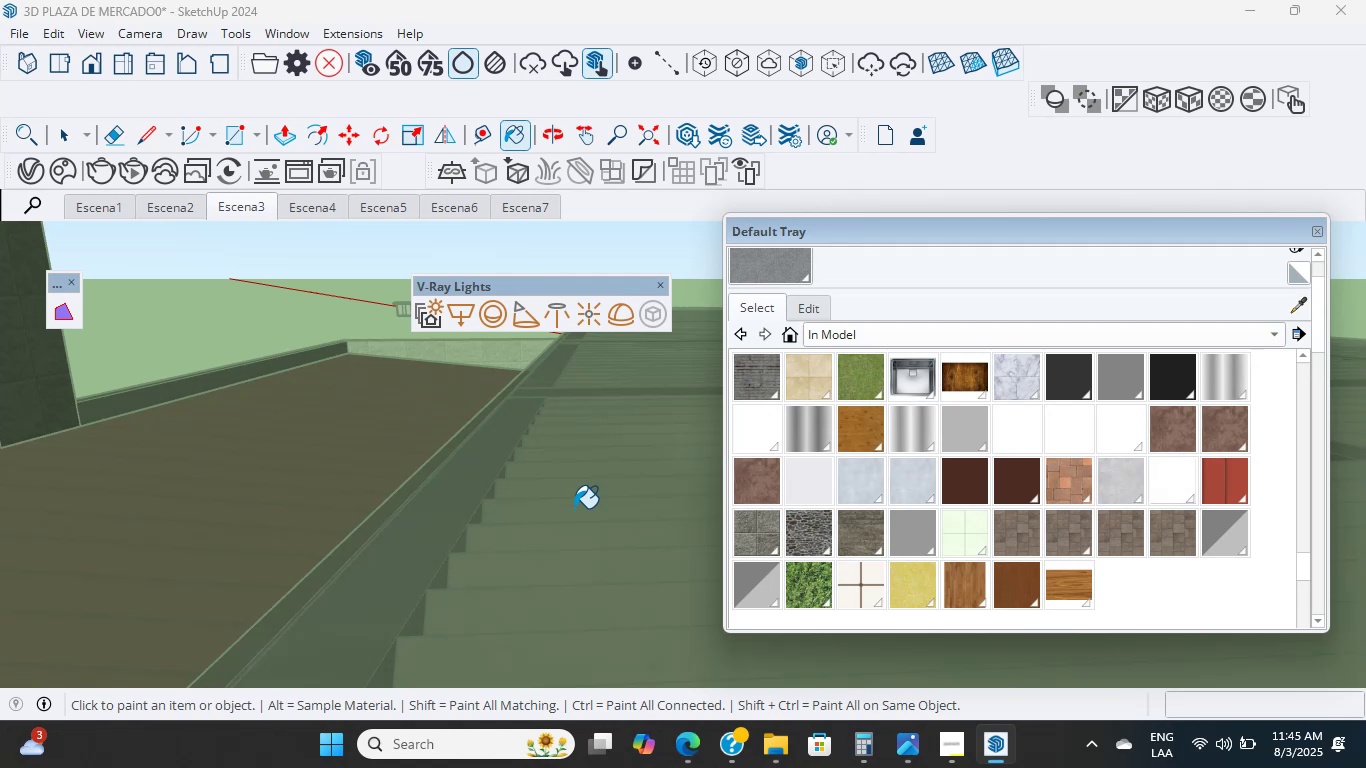 
scroll: coordinate [577, 508], scroll_direction: up, amount: 4.0
 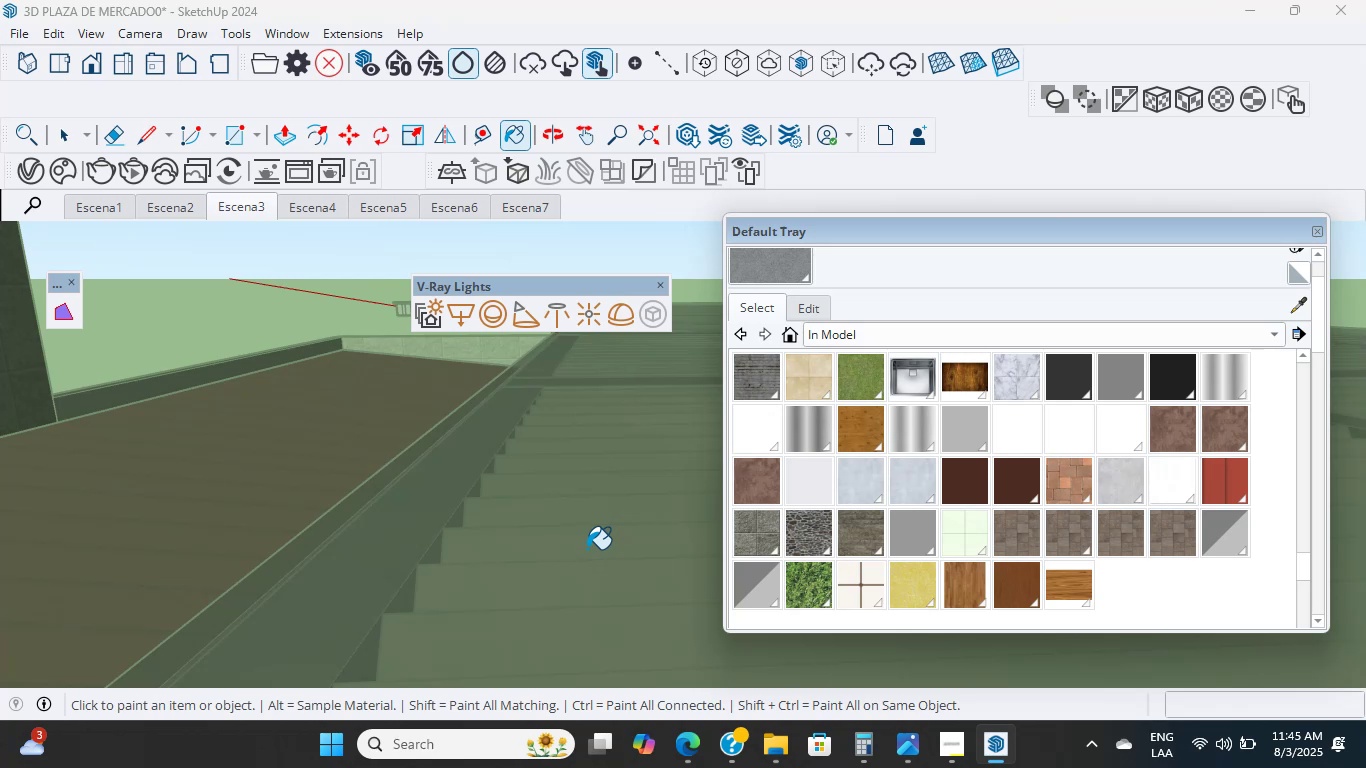 
wait(34.97)
 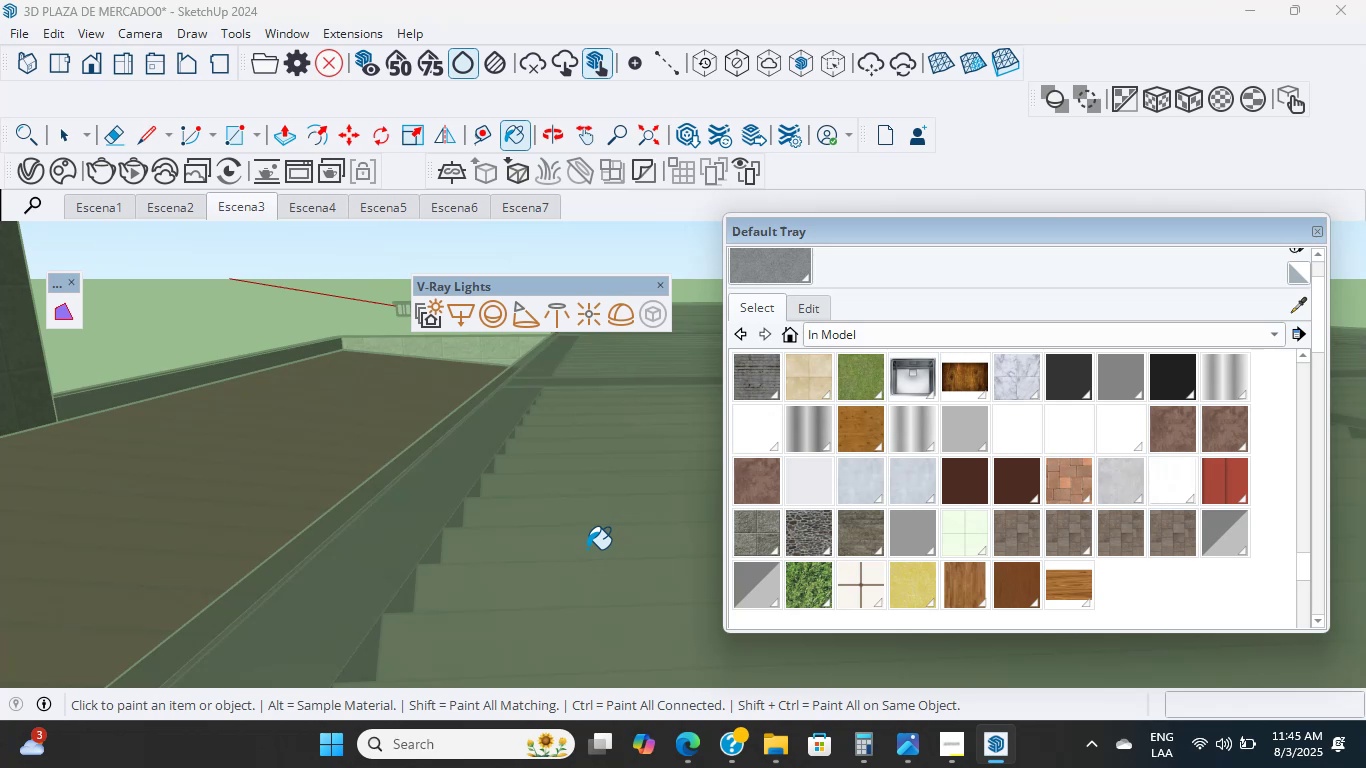 
scroll: coordinate [466, 529], scroll_direction: up, amount: 8.0
 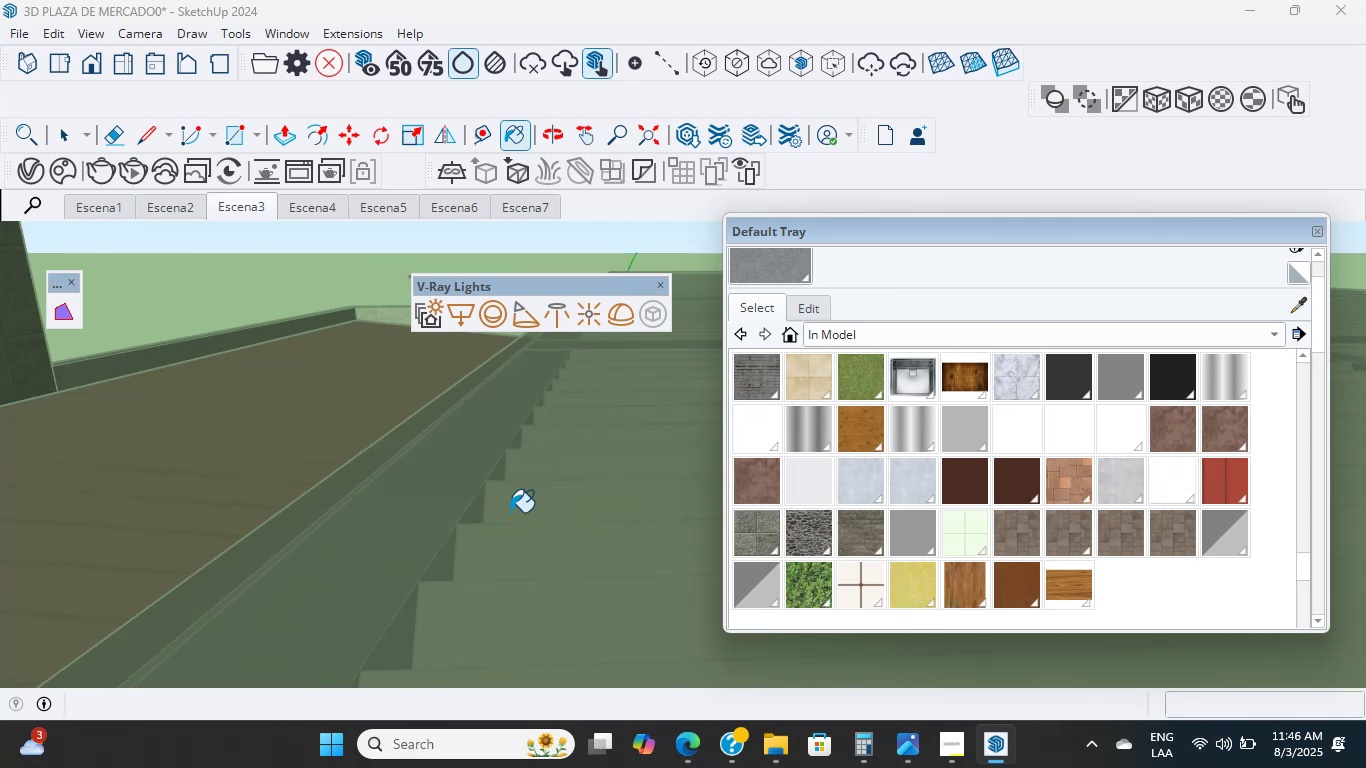 
wait(40.95)
 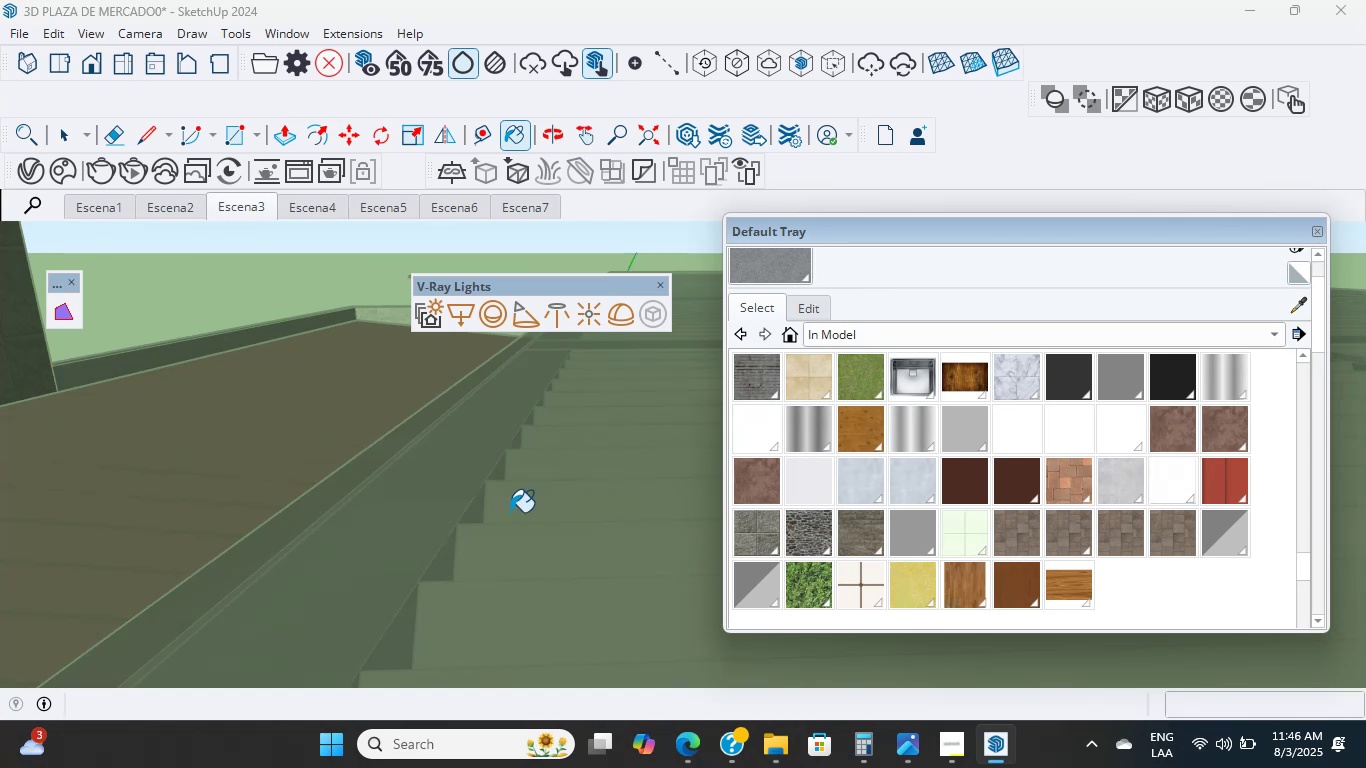 
scroll: coordinate [466, 479], scroll_direction: up, amount: 4.0
 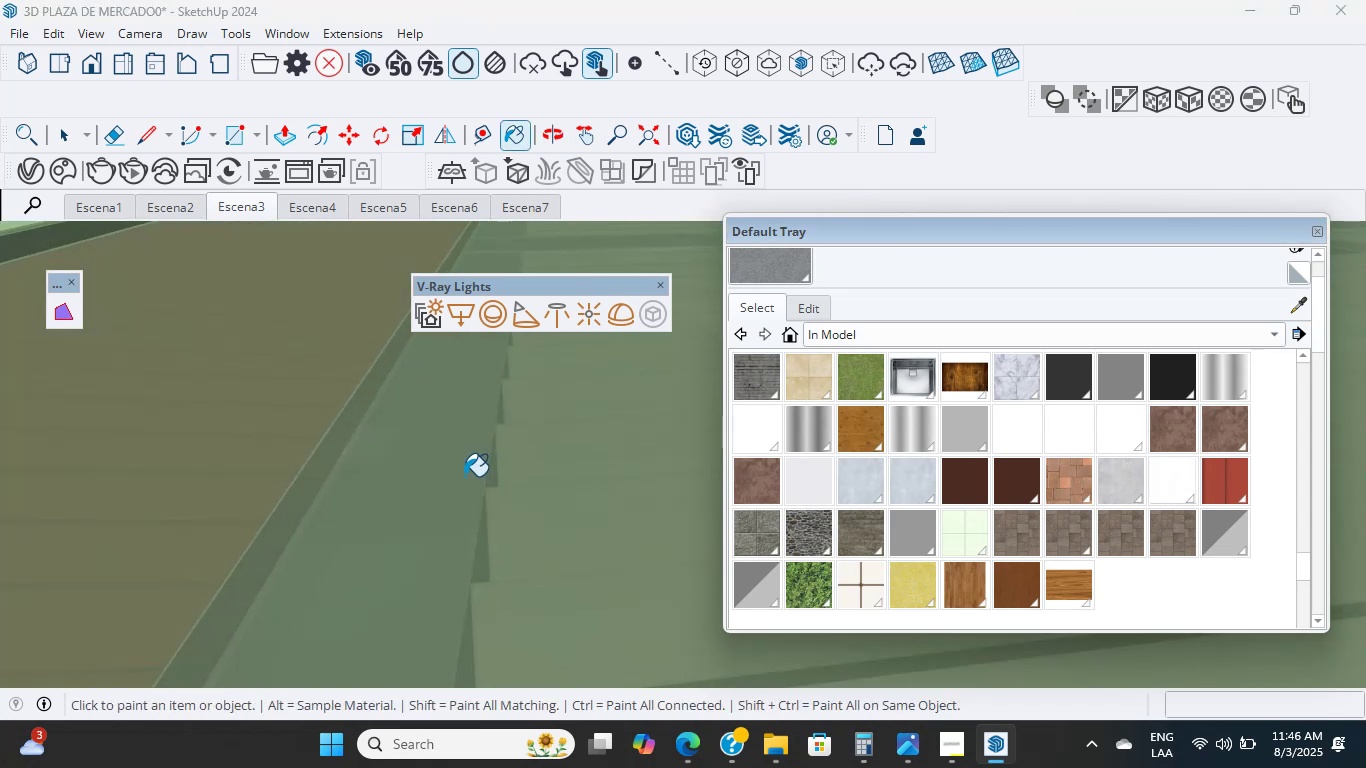 
scroll: coordinate [349, 436], scroll_direction: down, amount: 176.0
 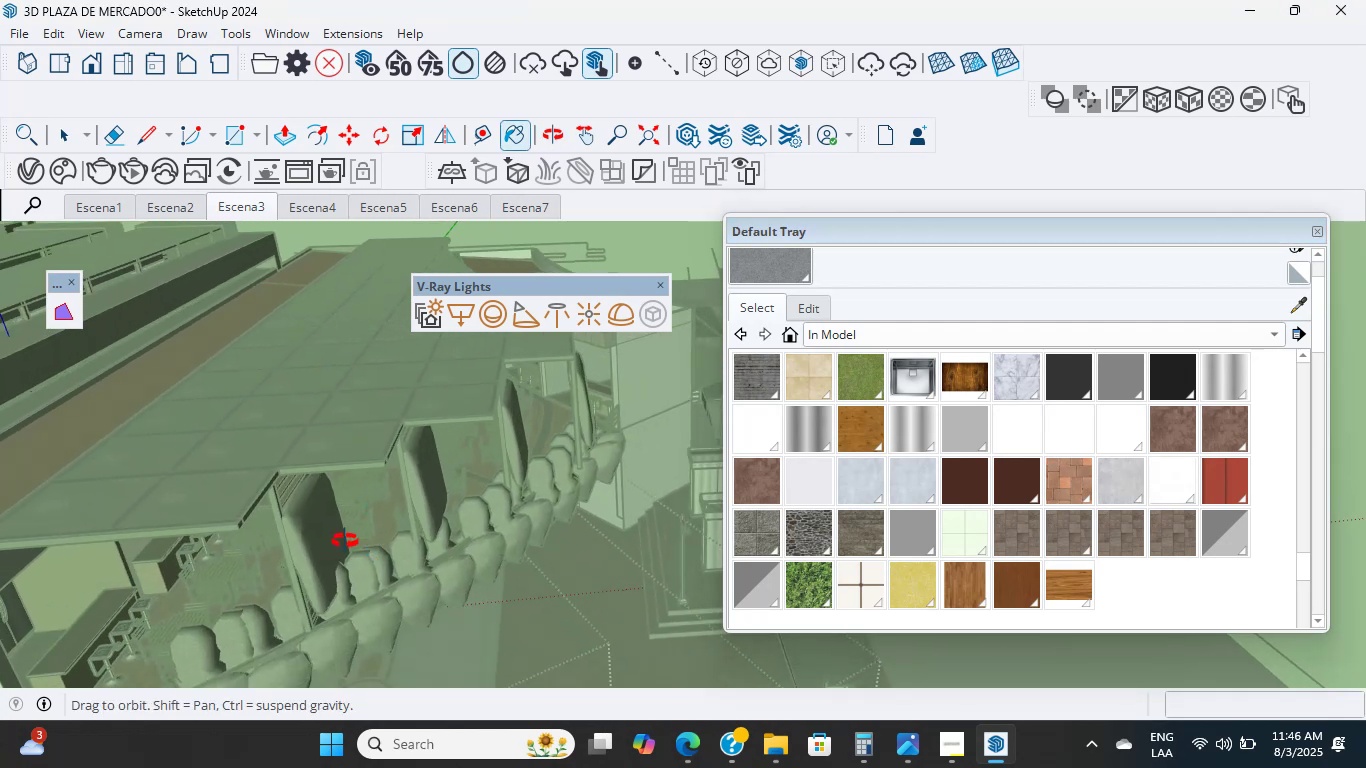 
hold_key(key=ShiftLeft, duration=6.8)
 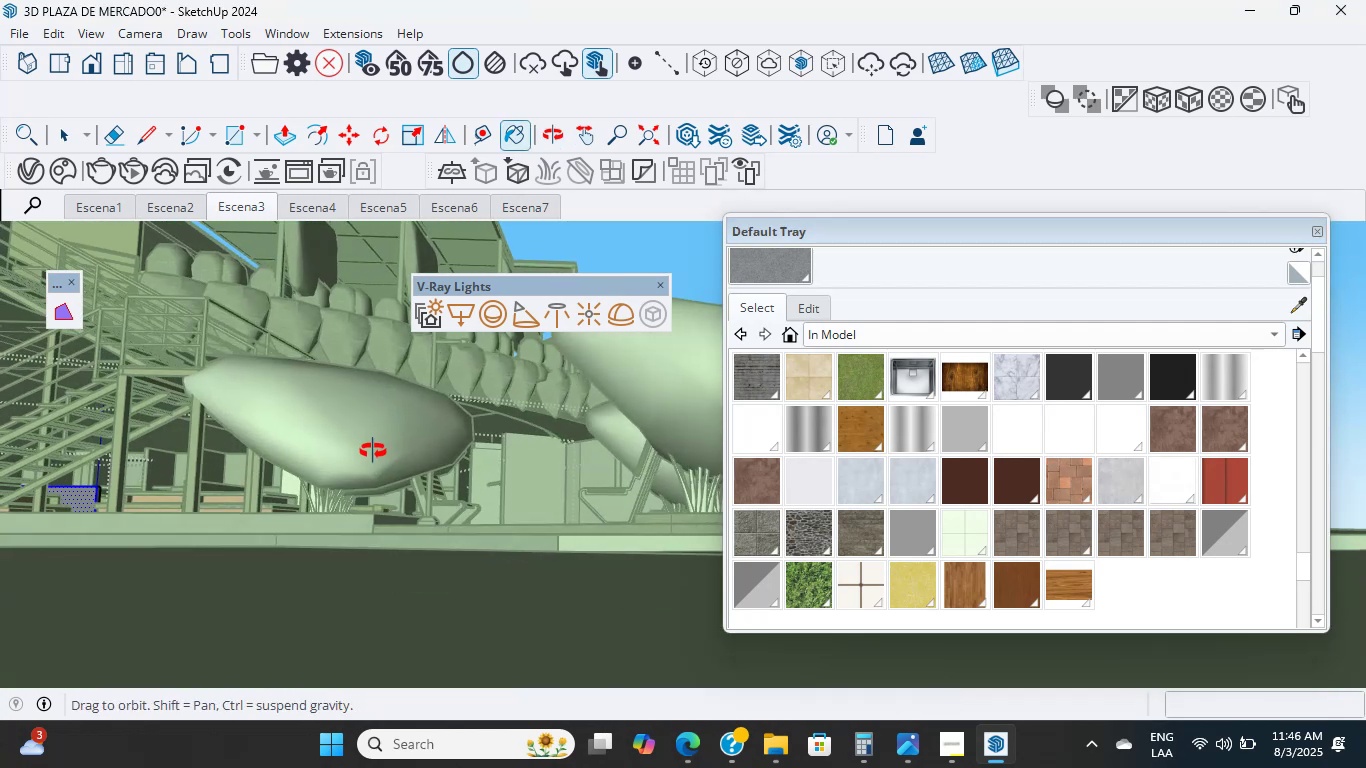 
scroll: coordinate [251, 495], scroll_direction: up, amount: 9.0
 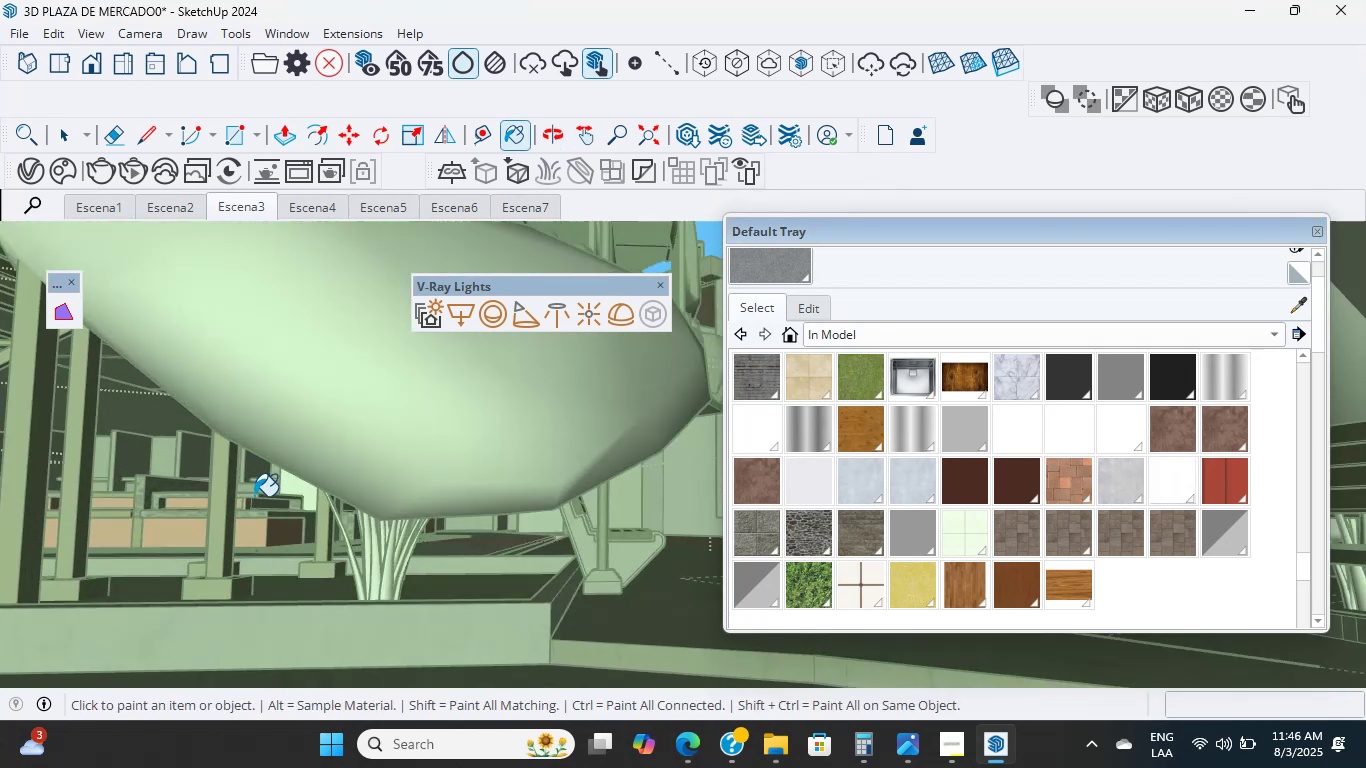 
hold_key(key=ShiftLeft, duration=1.54)
scroll: coordinate [418, 552], scroll_direction: up, amount: 10.0
 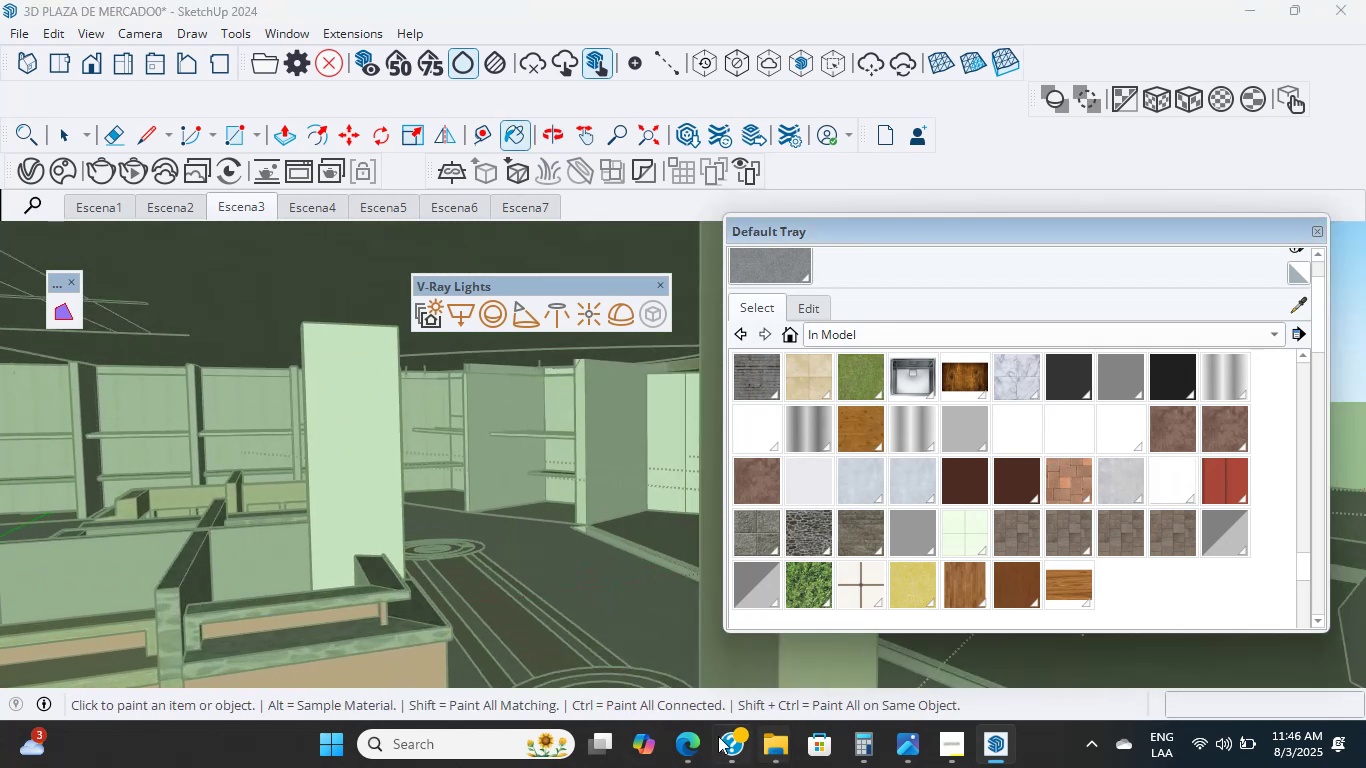 
left_click([683, 741])
 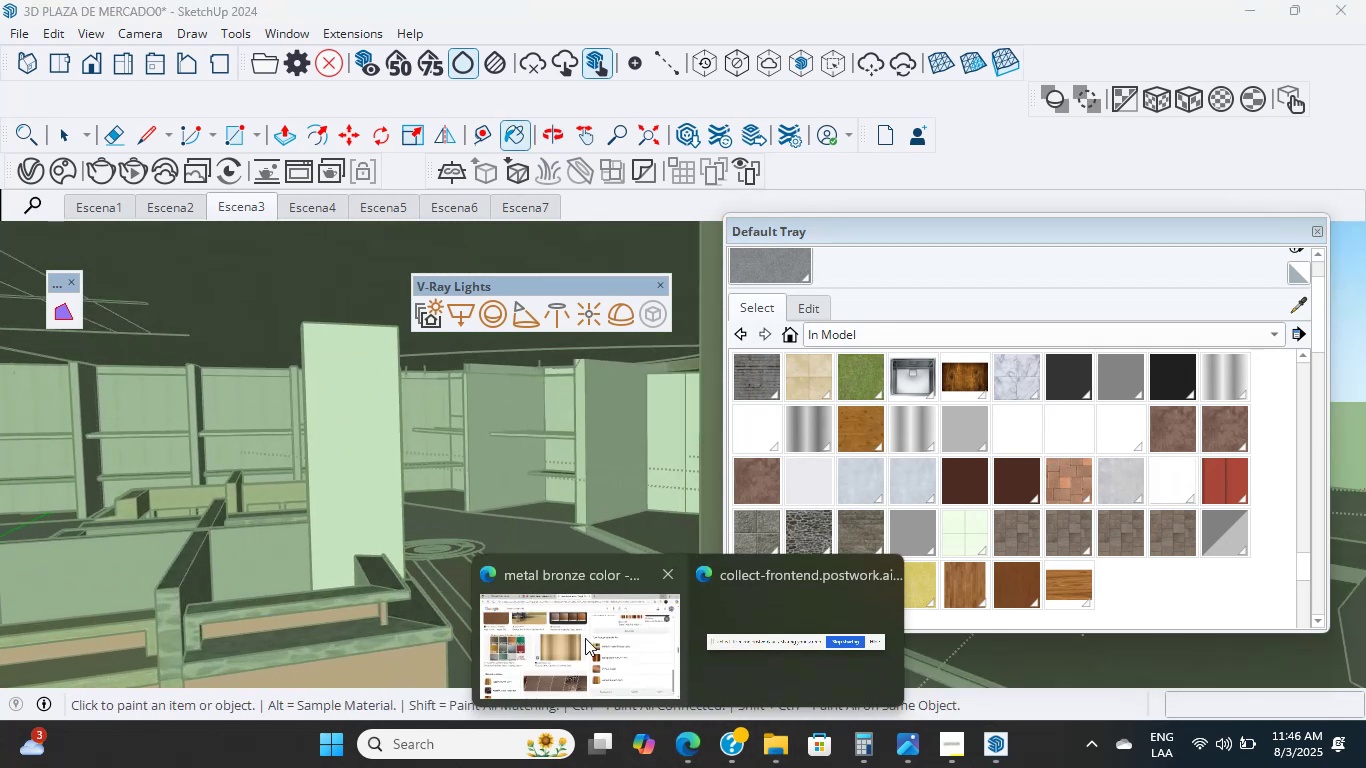 
left_click([584, 618])
 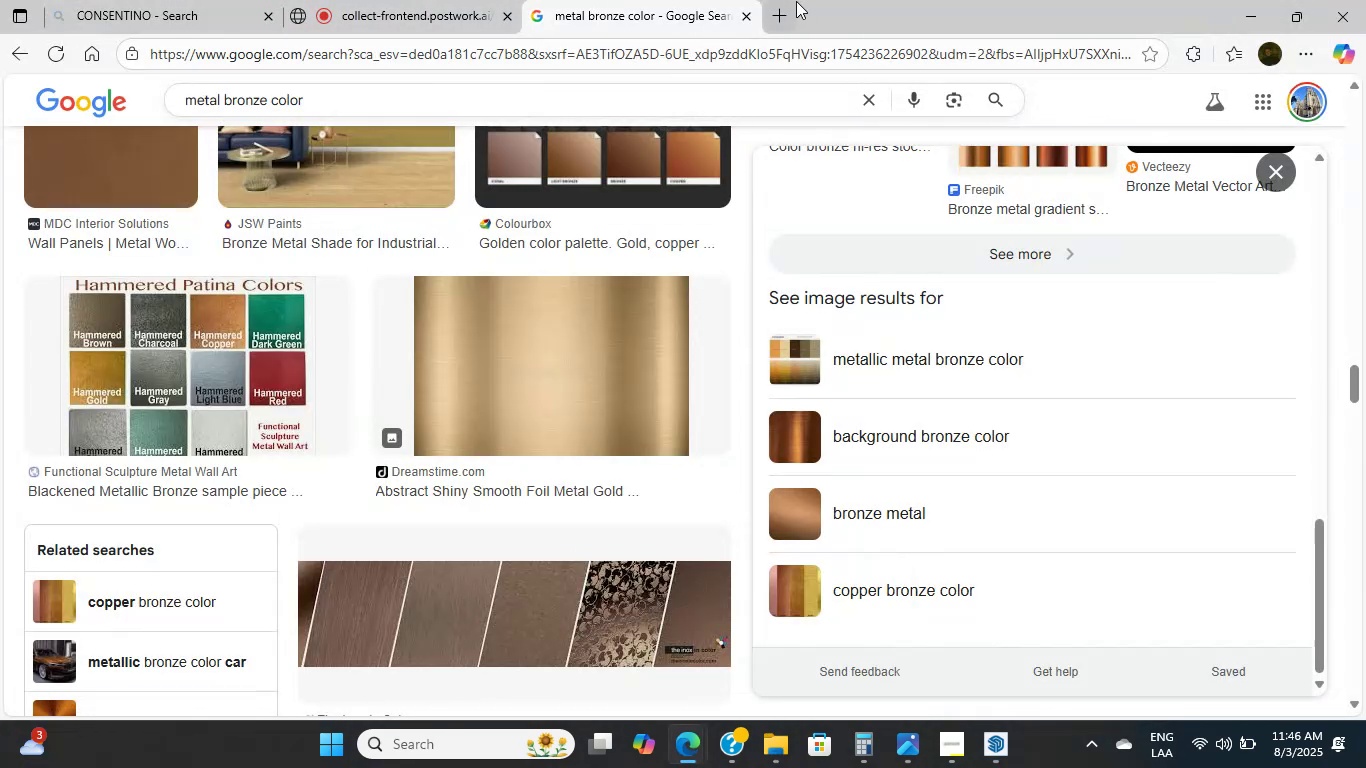 
double_click([790, 11])
 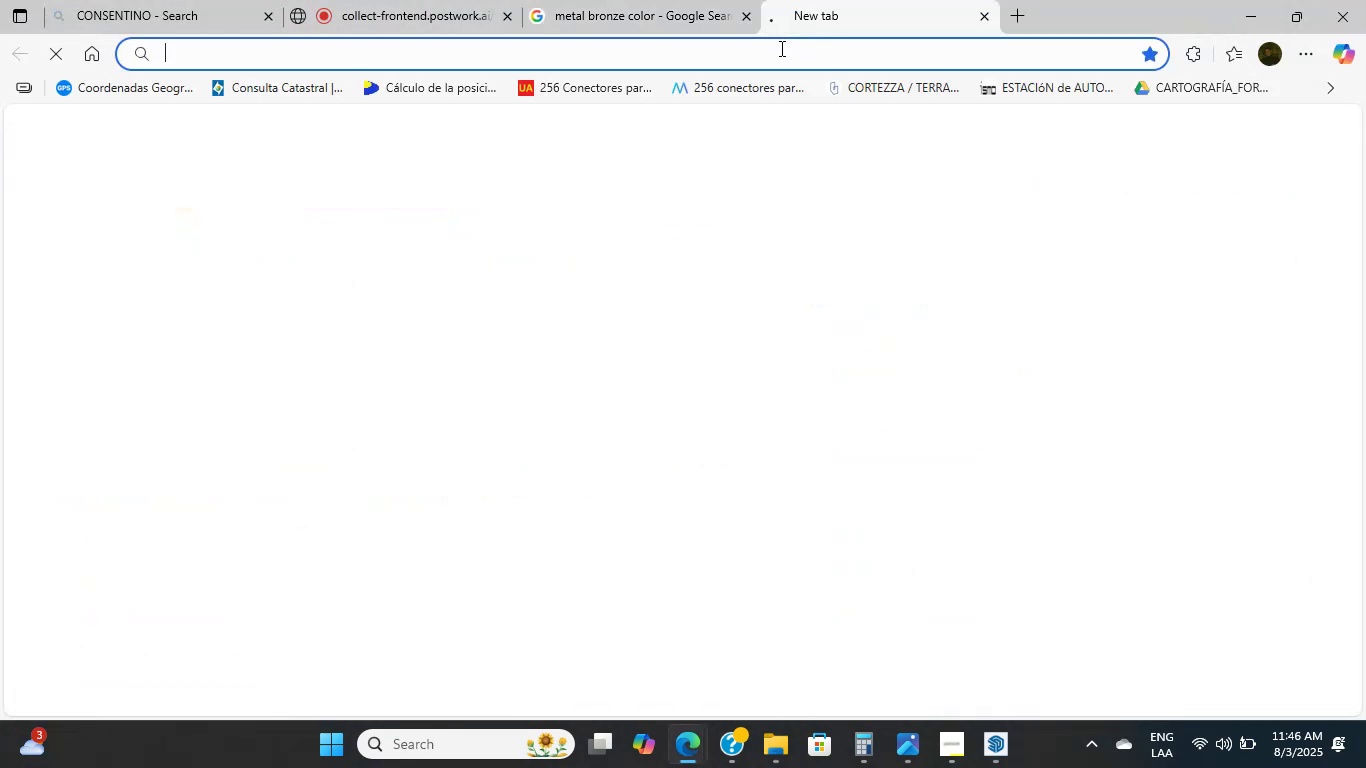 
triple_click([780, 48])
 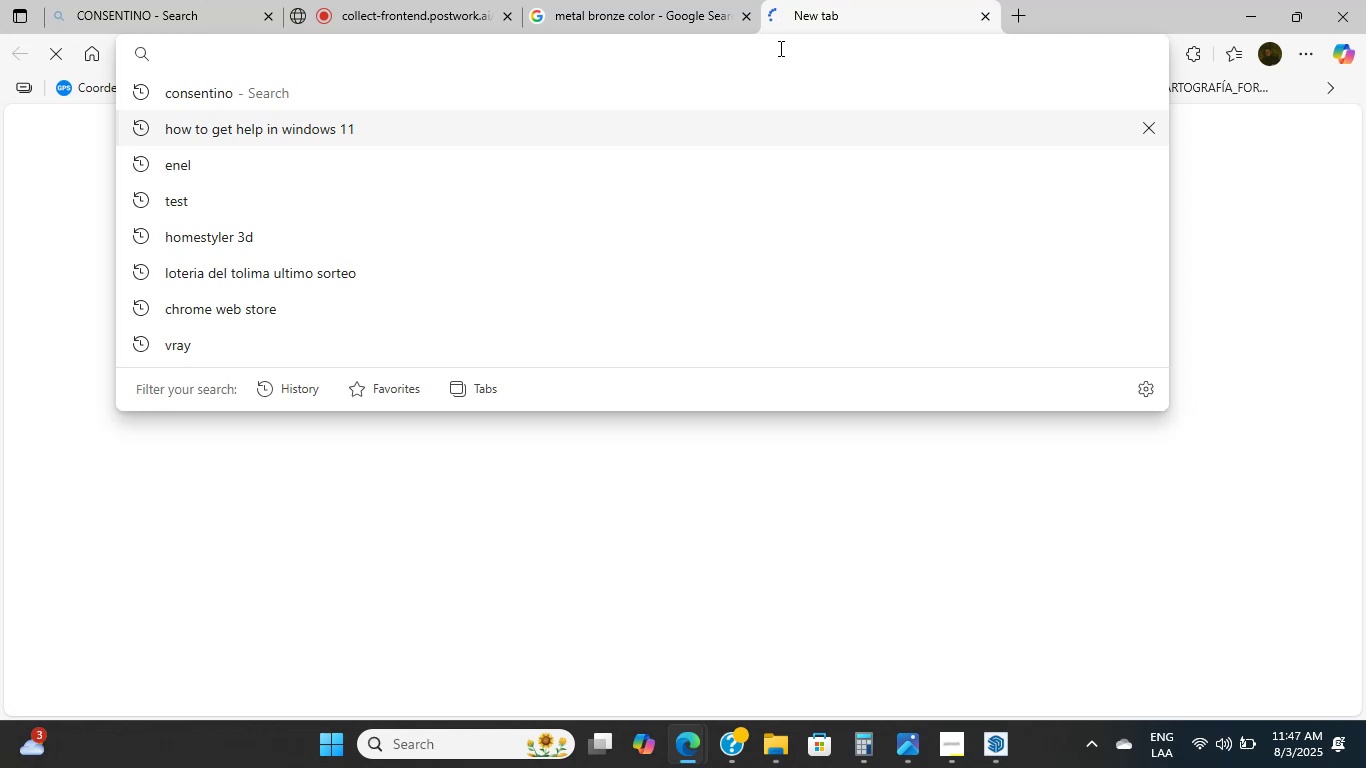 
type(OTEXTURA PARA O)
key(Backspace)
key(Backspace)
key(Backspace)
key(Backspace)
key(Backspace)
key(Backspace)
type(OP)
key(Backspace)
key(Backspace)
type(PORCELNATADO CUADRICULA 800X 800)
 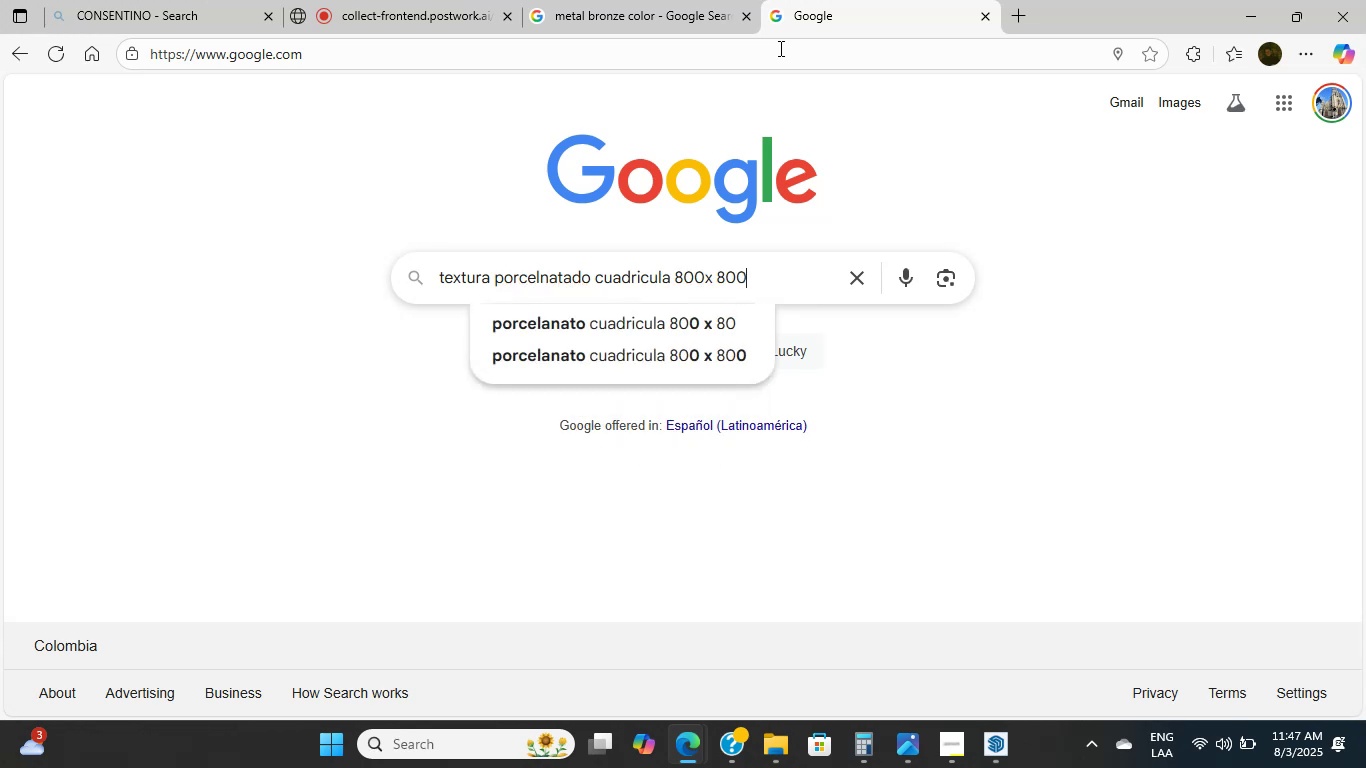 
key(Enter)
 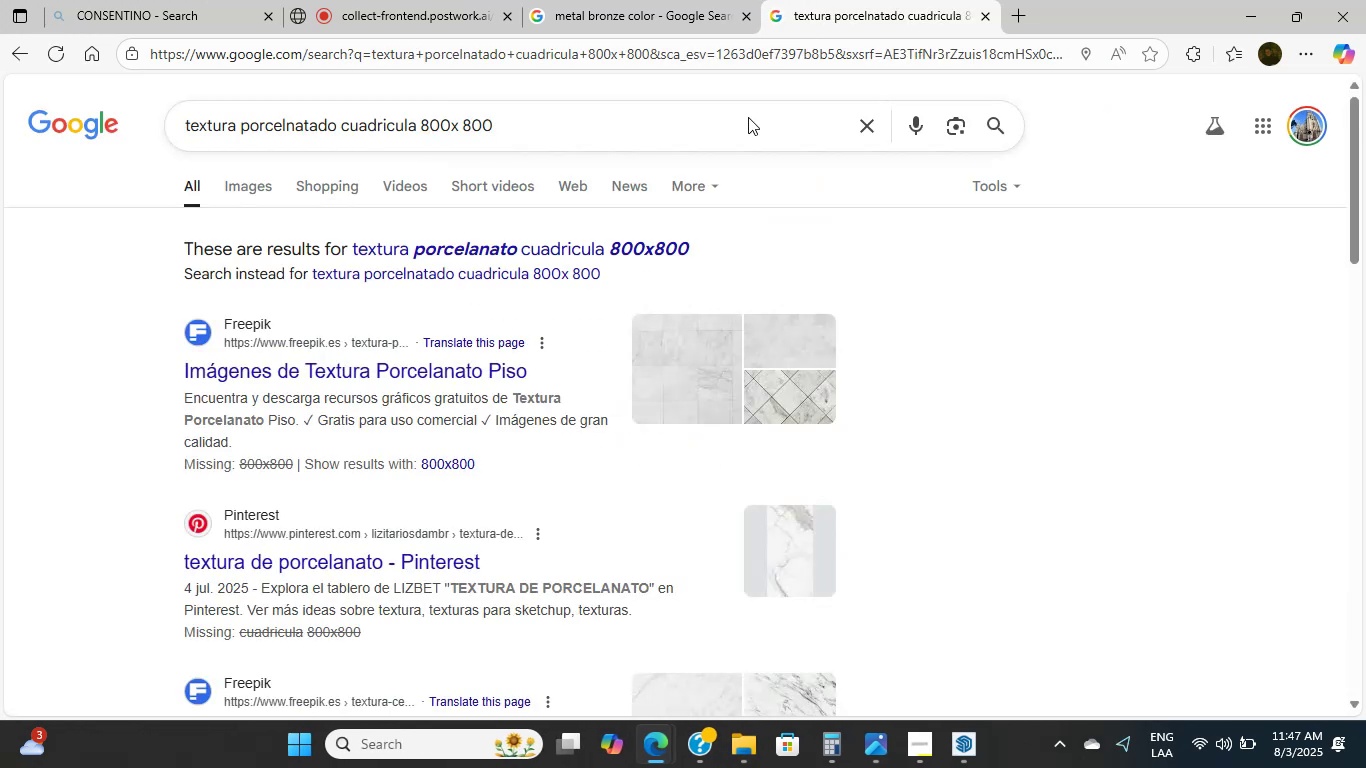 
scroll: coordinate [630, 370], scroll_direction: down, amount: 3.0
 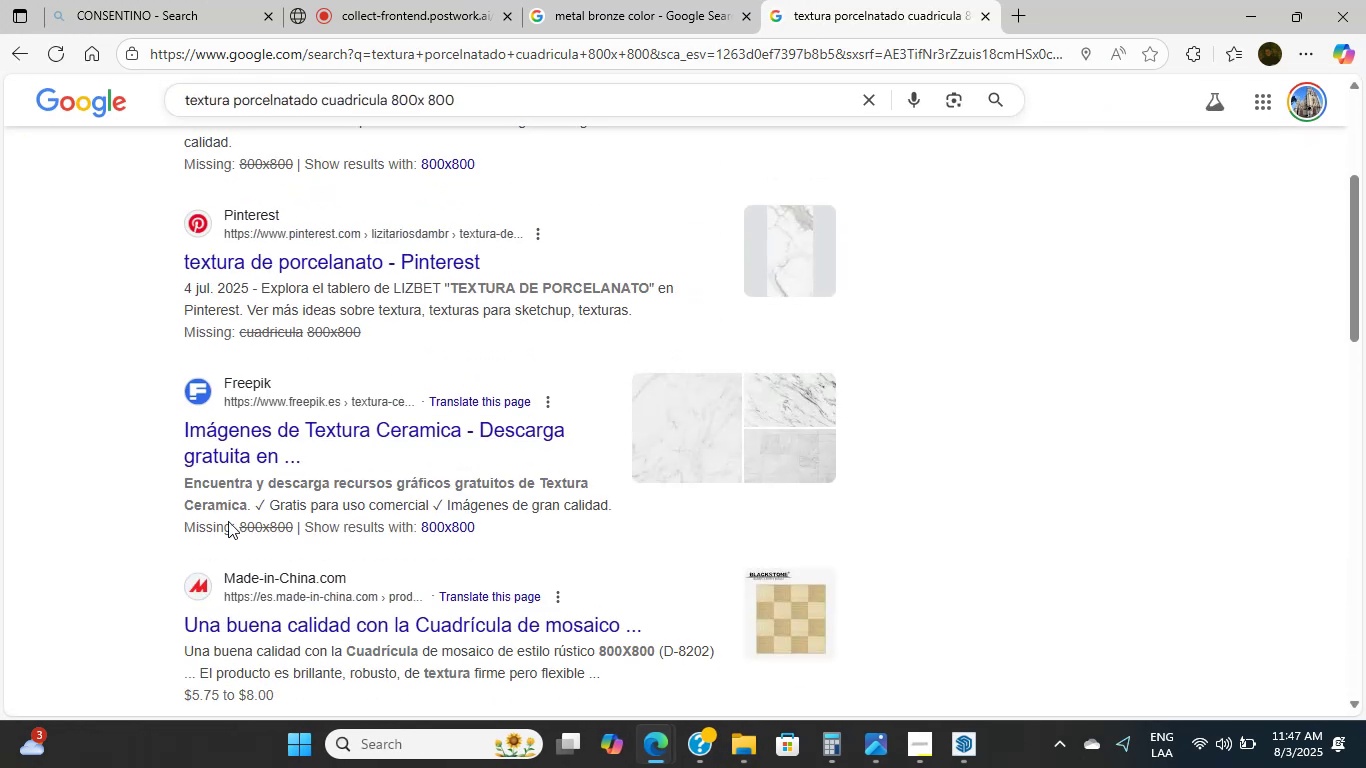 
scroll: coordinate [216, 341], scroll_direction: up, amount: 7.0
 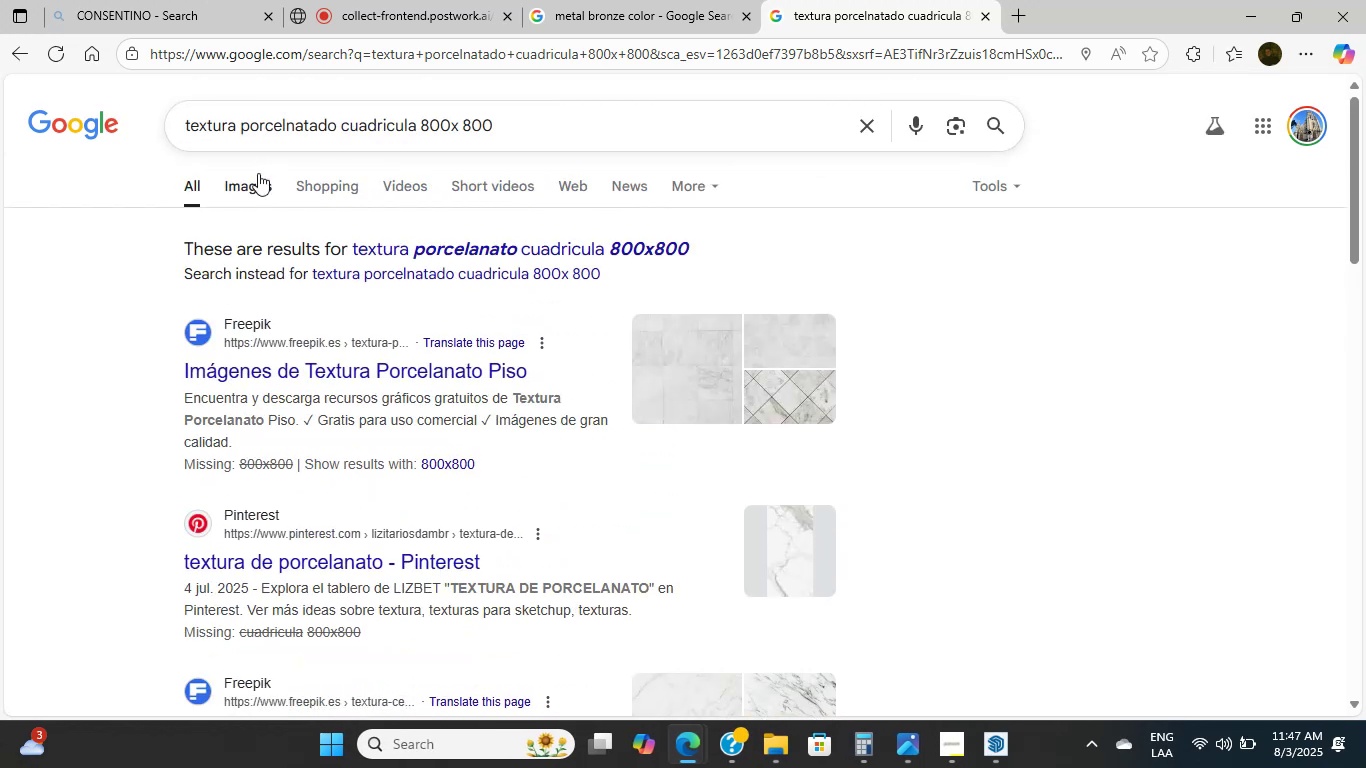 
left_click([252, 193])
 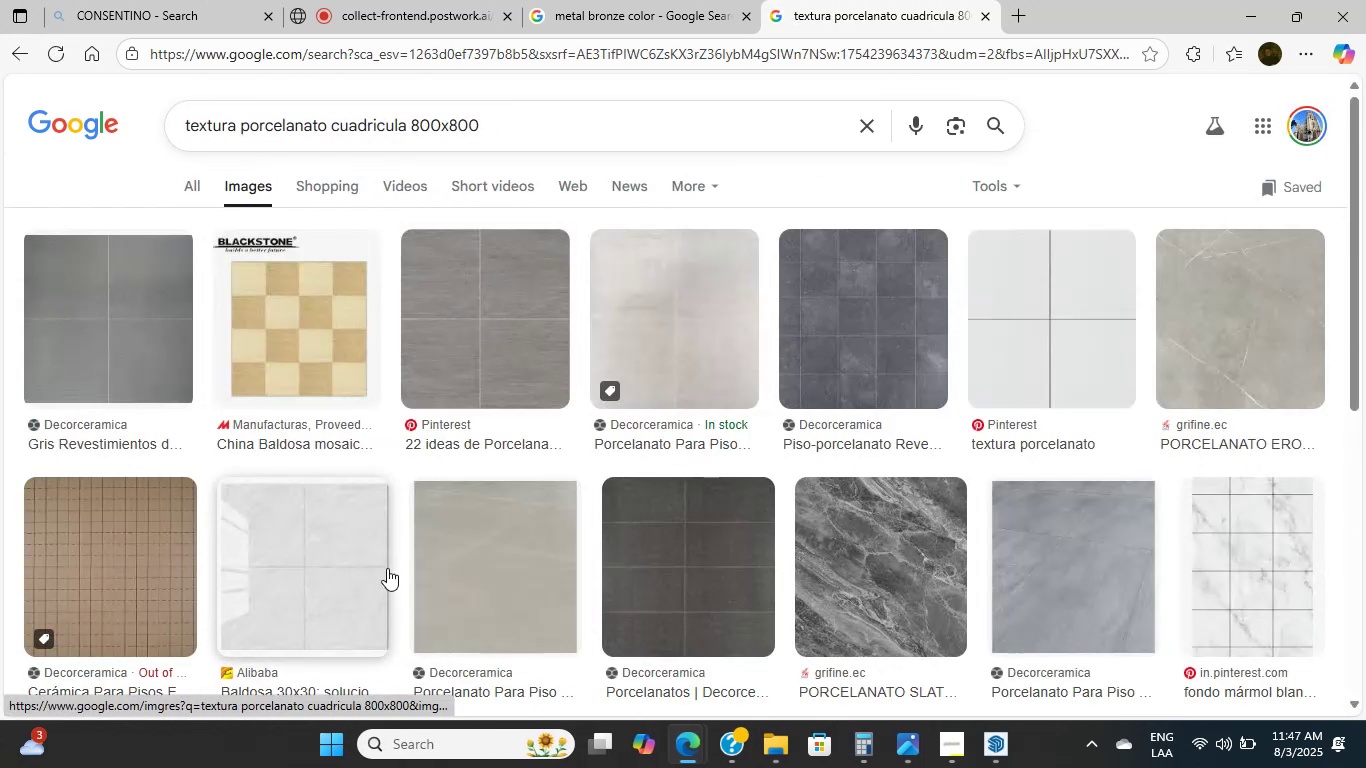 
scroll: coordinate [387, 567], scroll_direction: down, amount: 2.0
 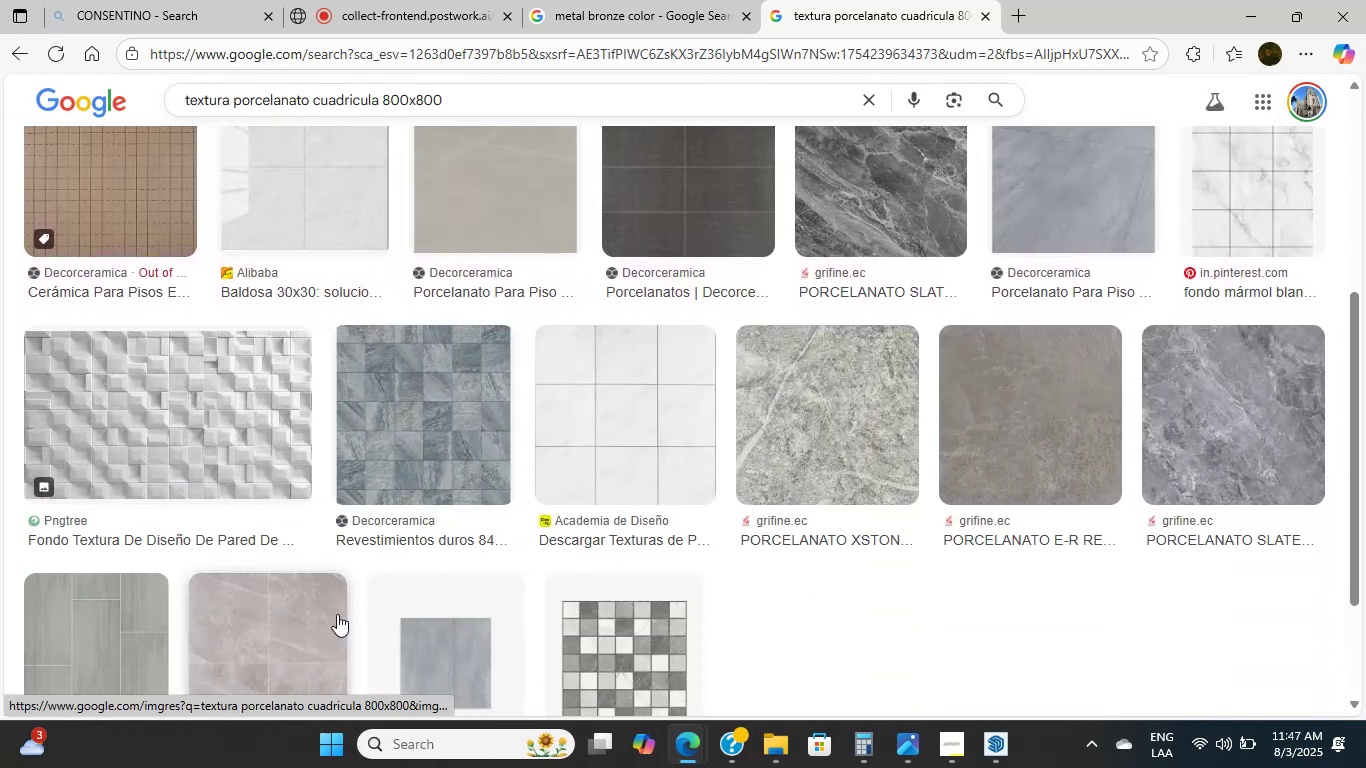 
scroll: coordinate [337, 612], scroll_direction: up, amount: 6.0
 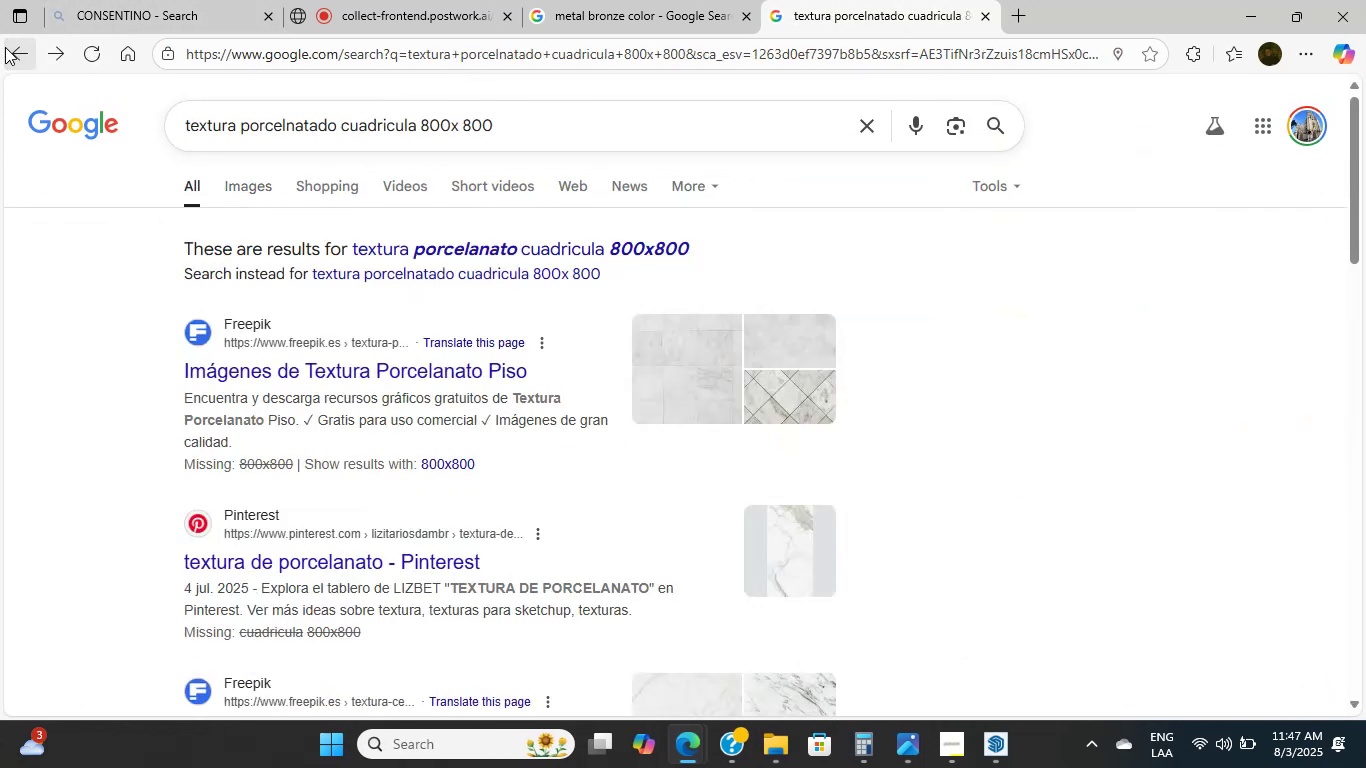 
scroll: coordinate [254, 427], scroll_direction: down, amount: 6.0
 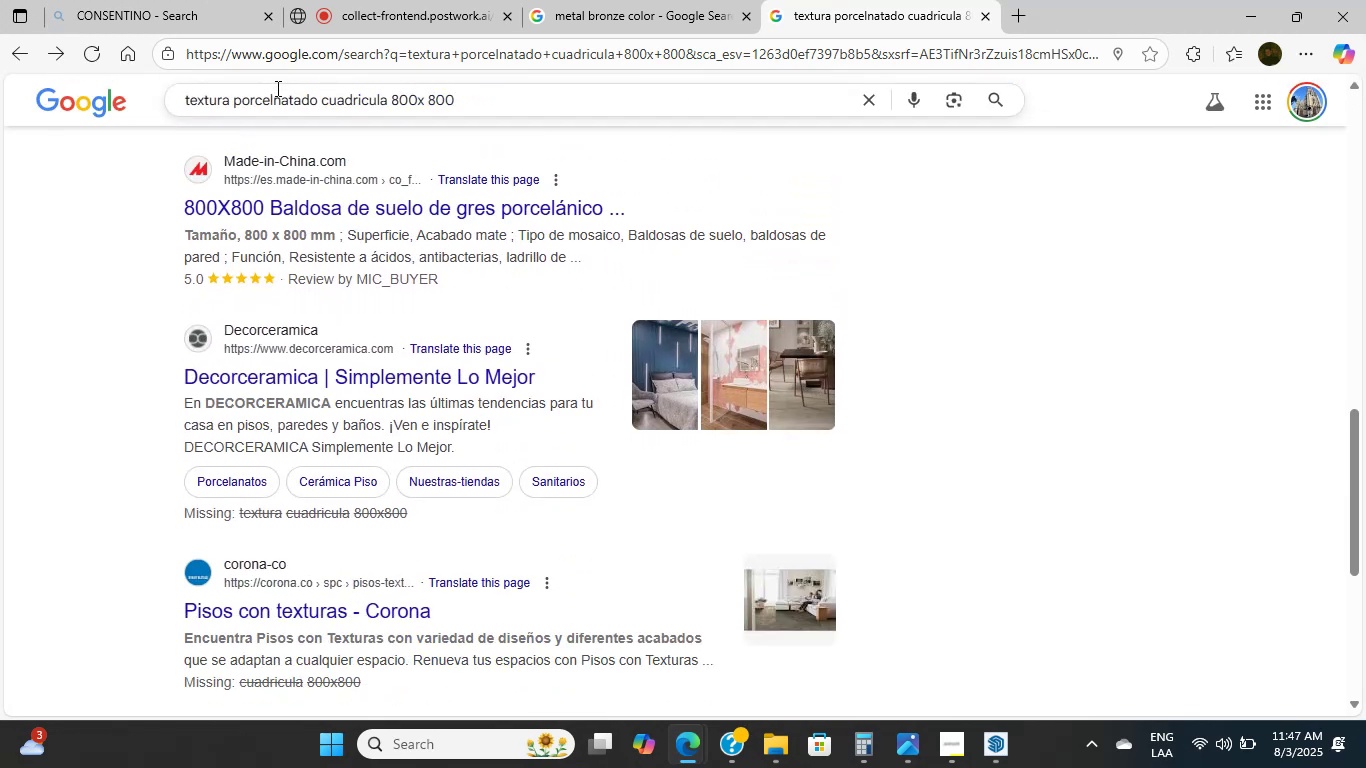 
double_click([270, 205])
 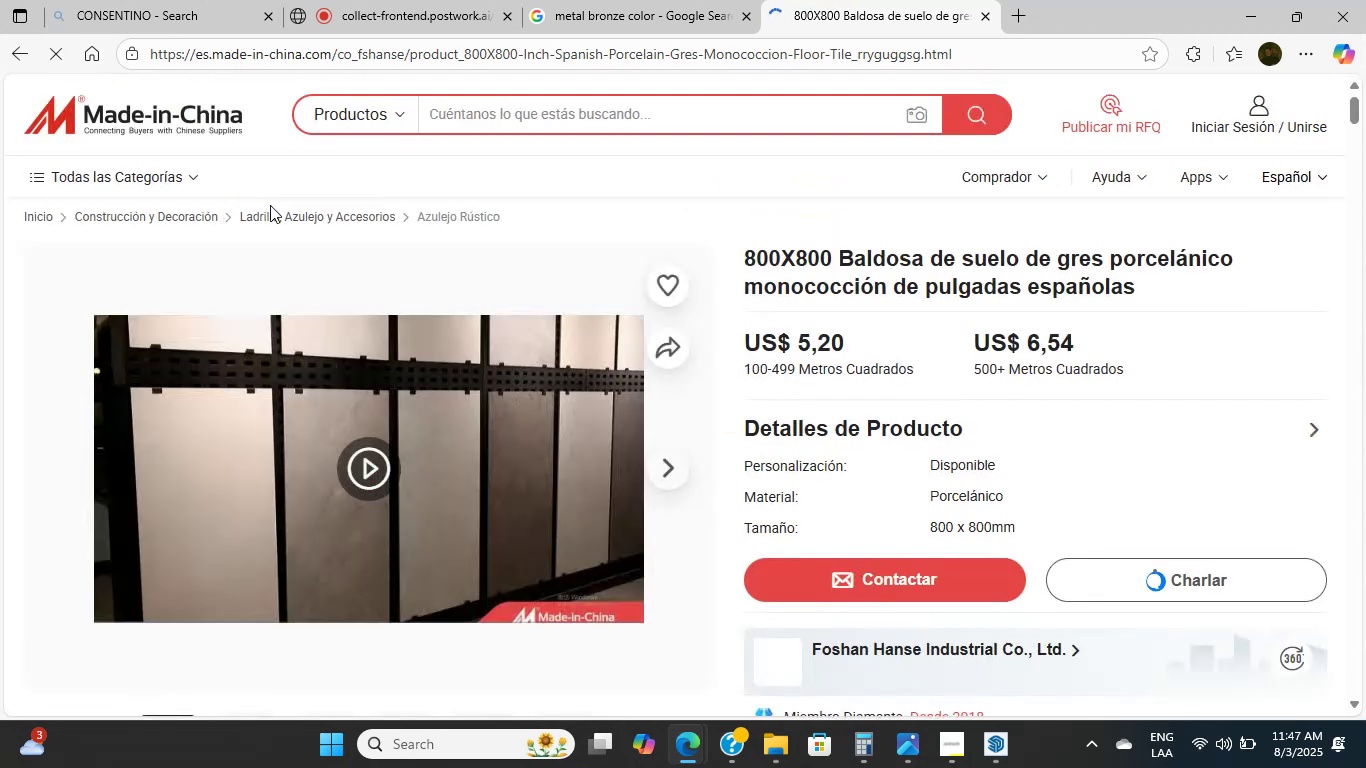 
scroll: coordinate [249, 299], scroll_direction: down, amount: 11.0
 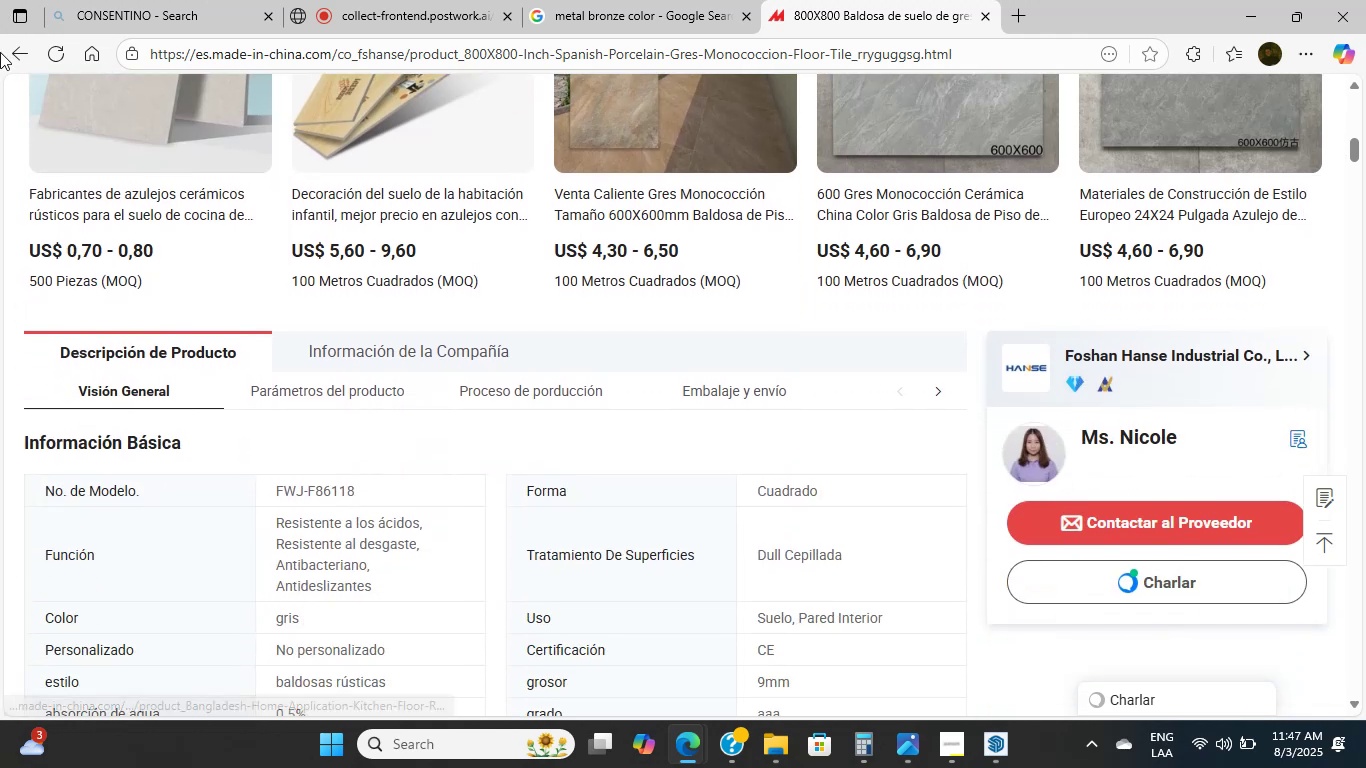 
left_click([0, 52])
 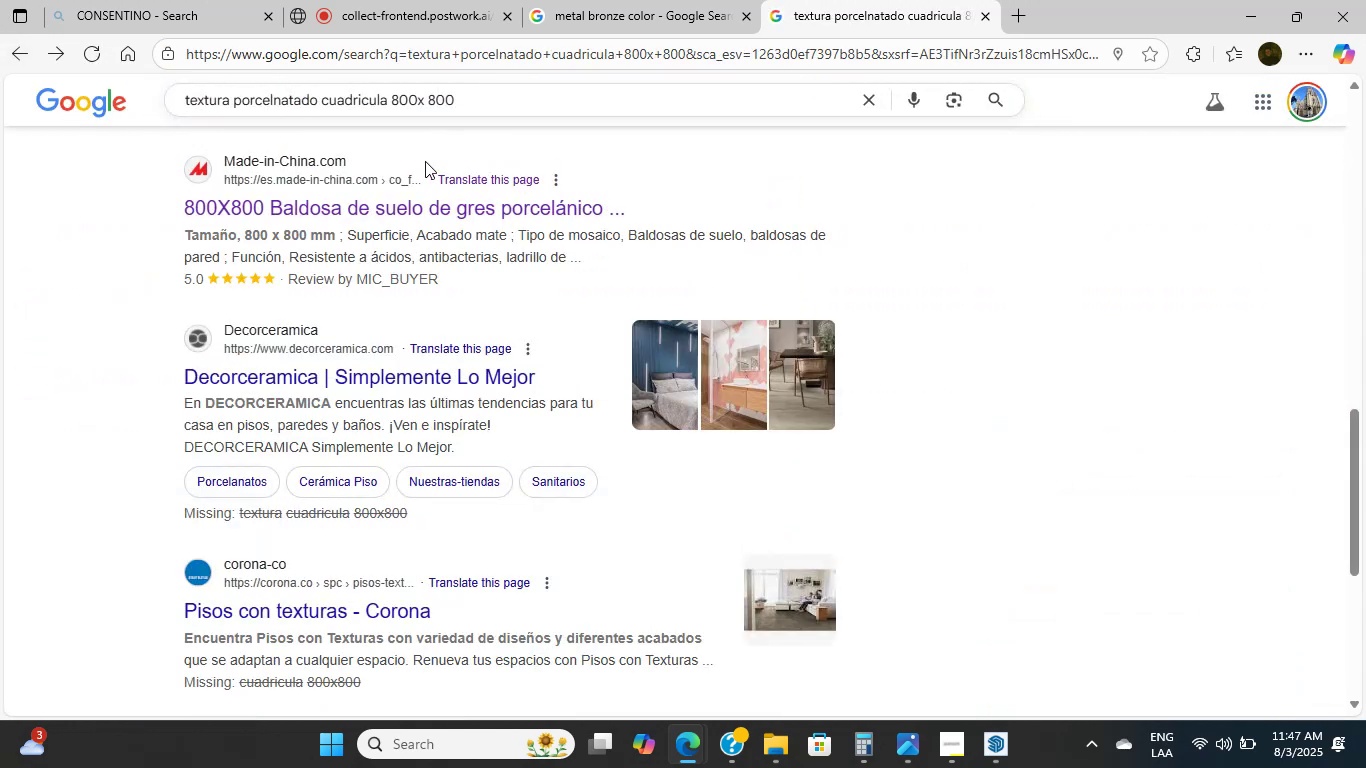 
scroll: coordinate [477, 437], scroll_direction: up, amount: 15.0
 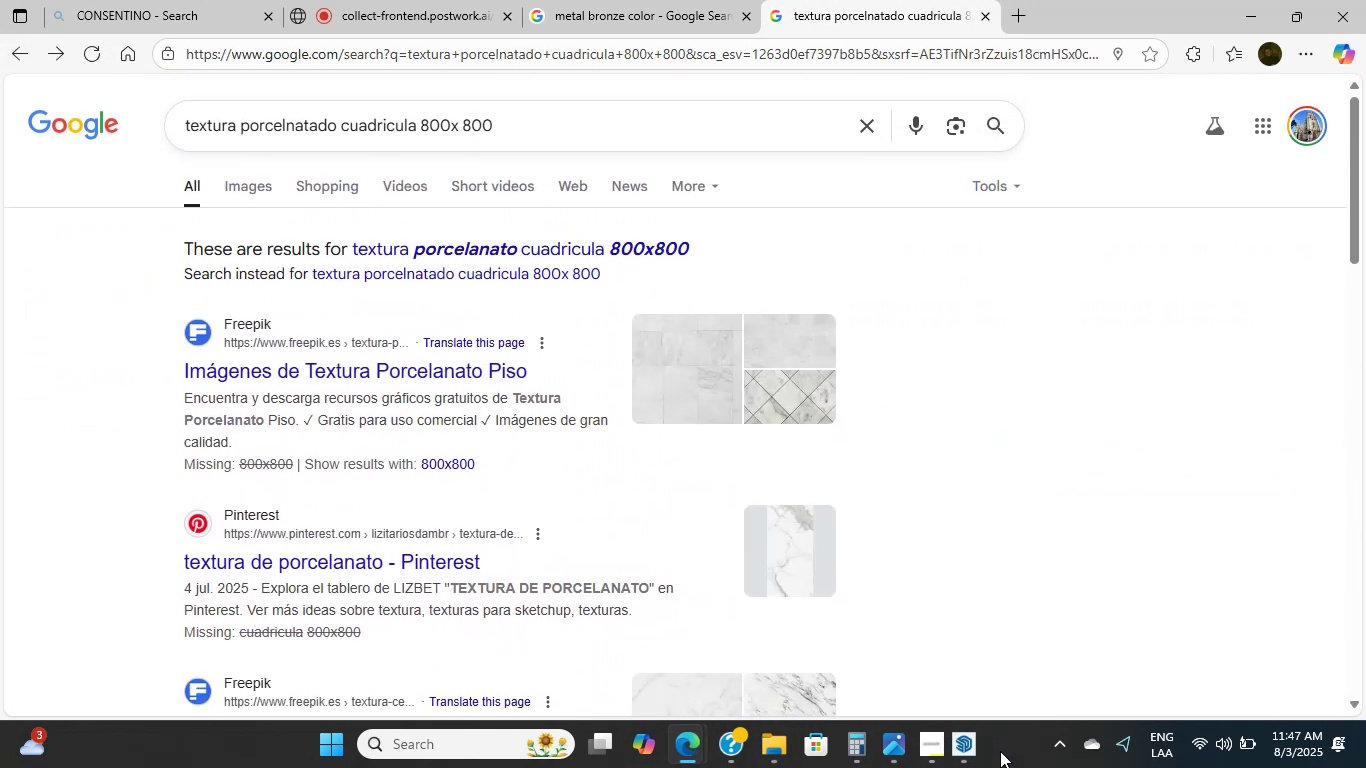 
left_click([975, 746])
 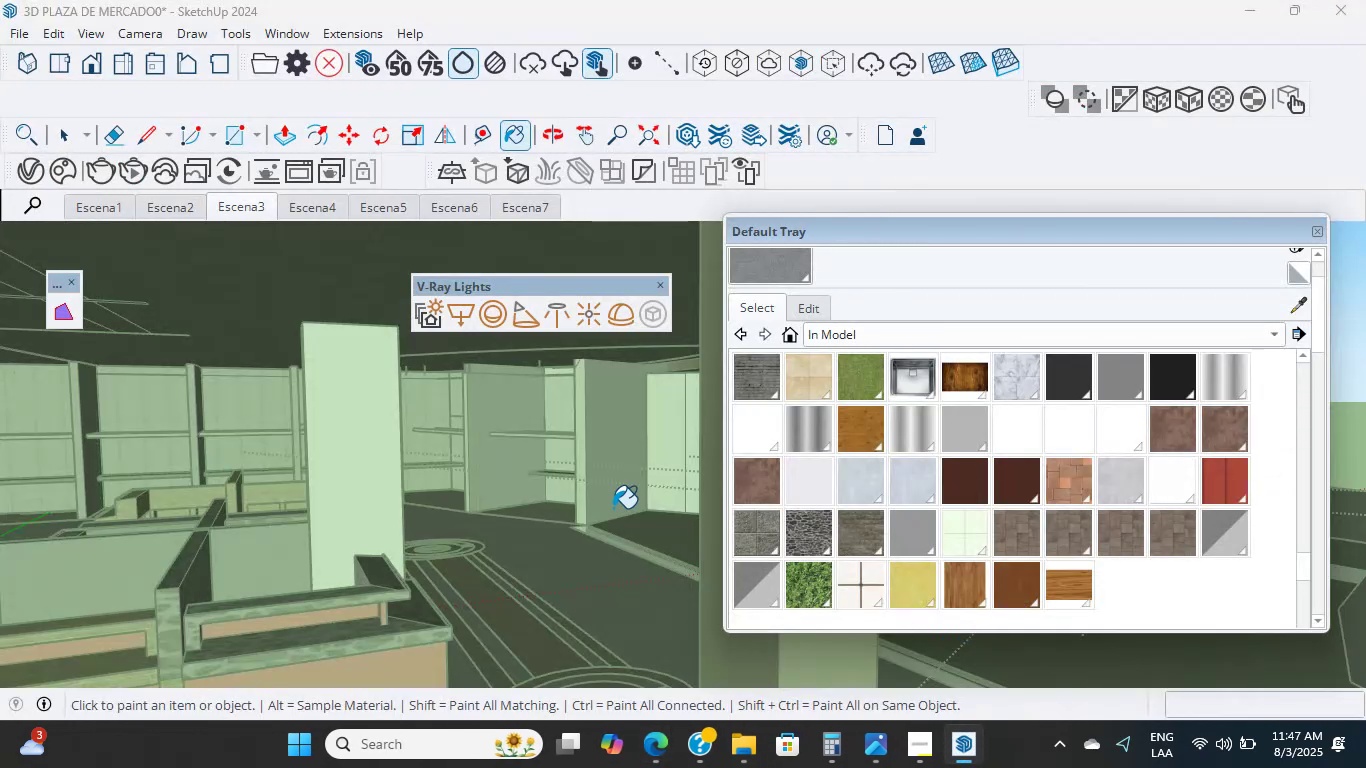 
scroll: coordinate [512, 465], scroll_direction: up, amount: 5.0
 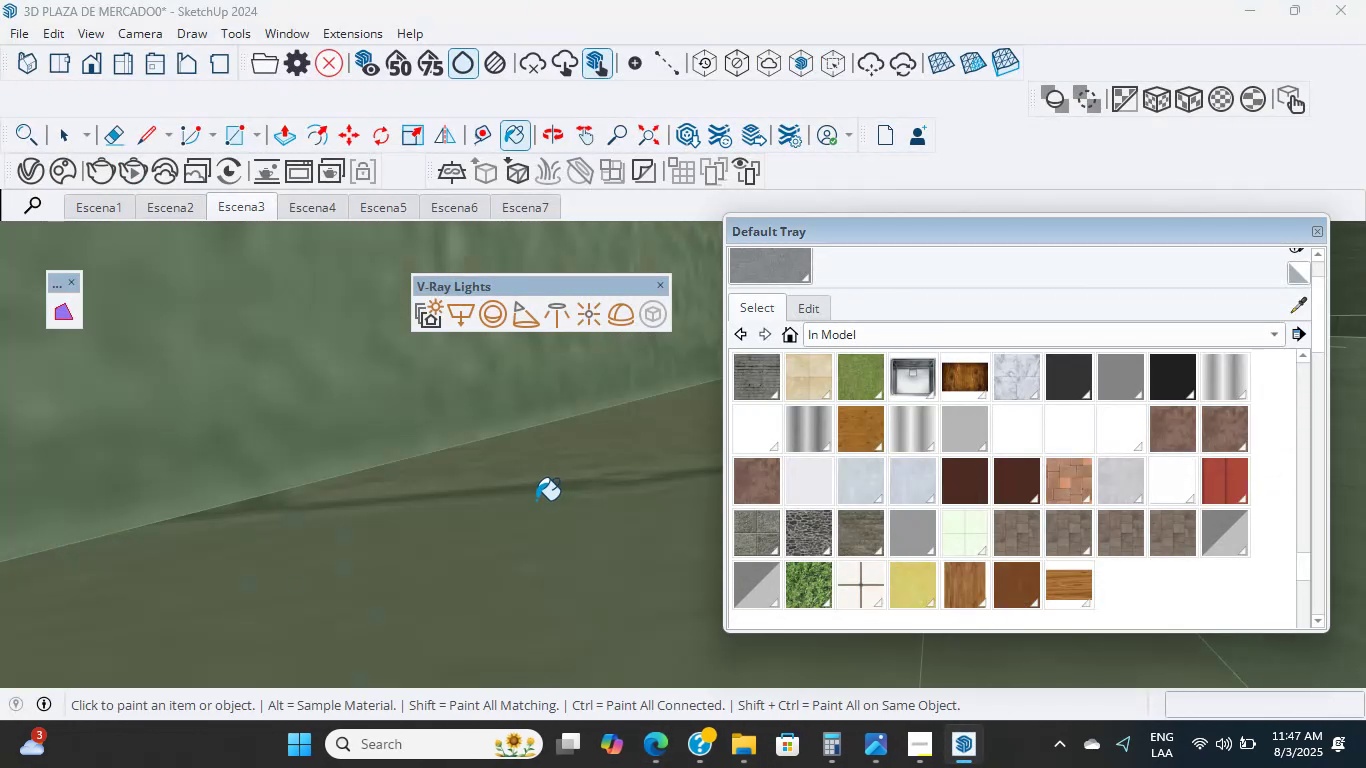 
scroll: coordinate [455, 500], scroll_direction: down, amount: 4.0
 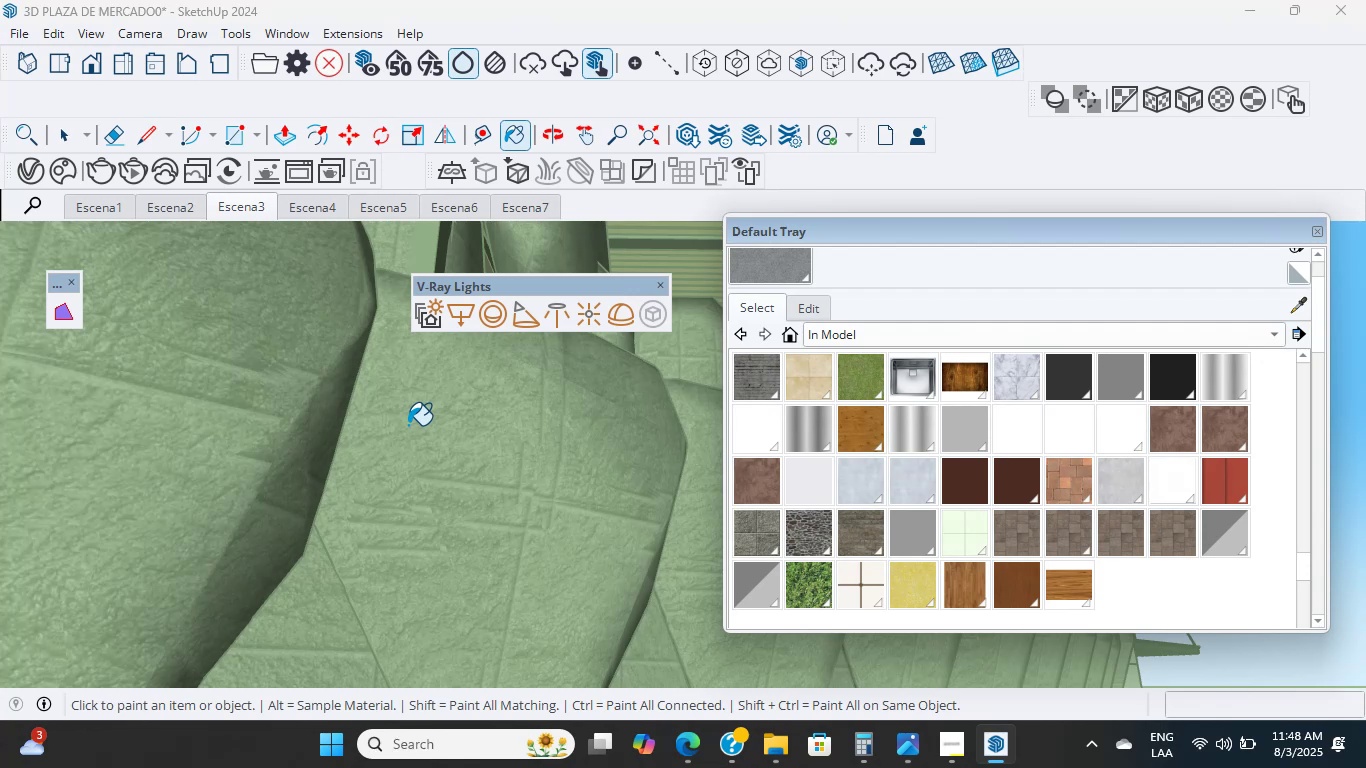 
wait(43.73)
 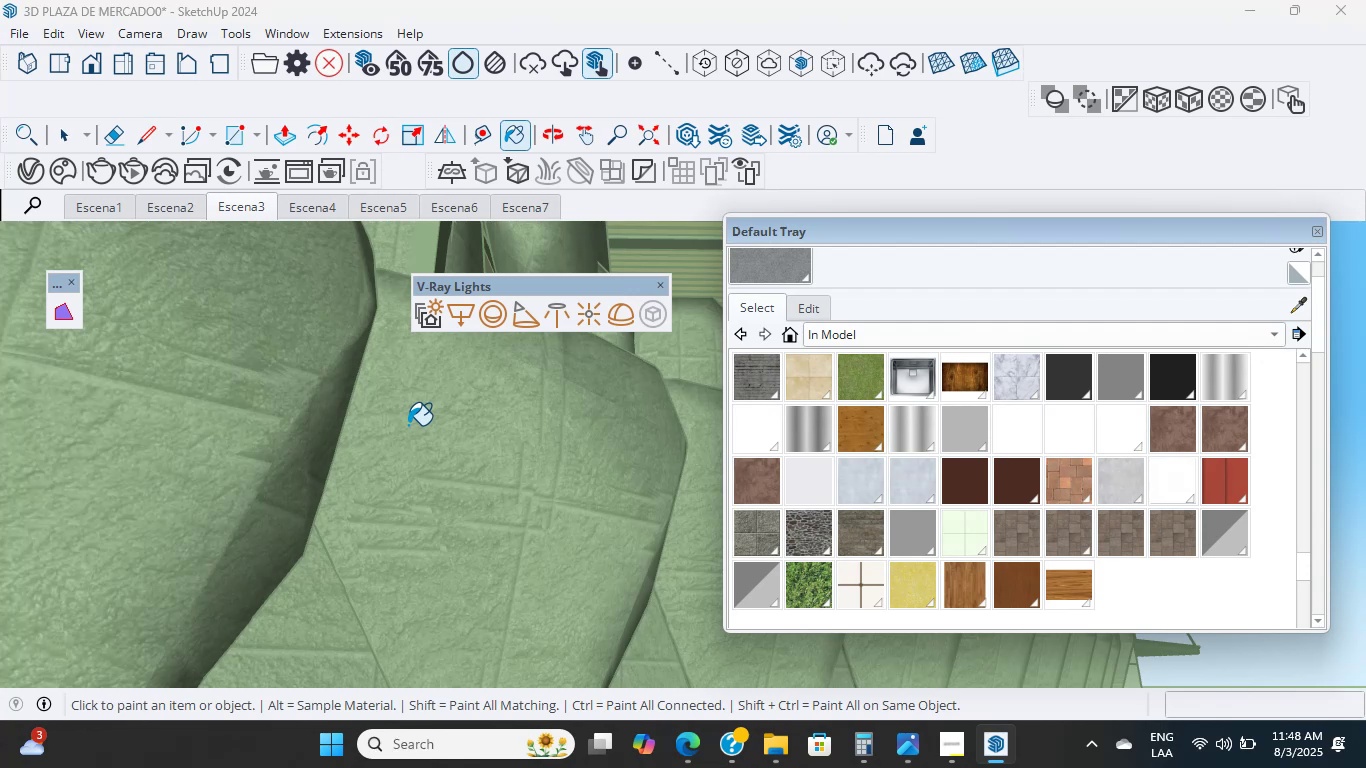 
scroll: coordinate [223, 430], scroll_direction: down, amount: 28.0
 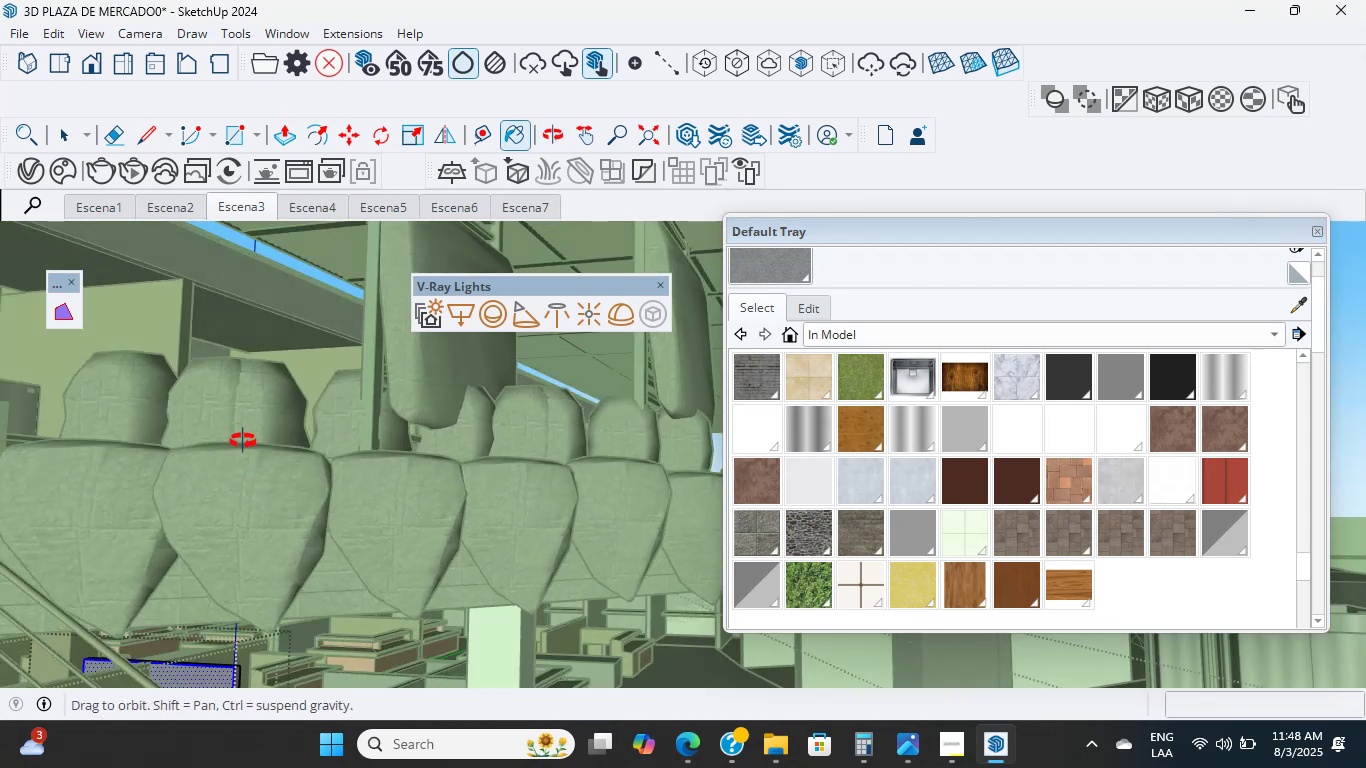 
scroll: coordinate [228, 429], scroll_direction: up, amount: 9.0
 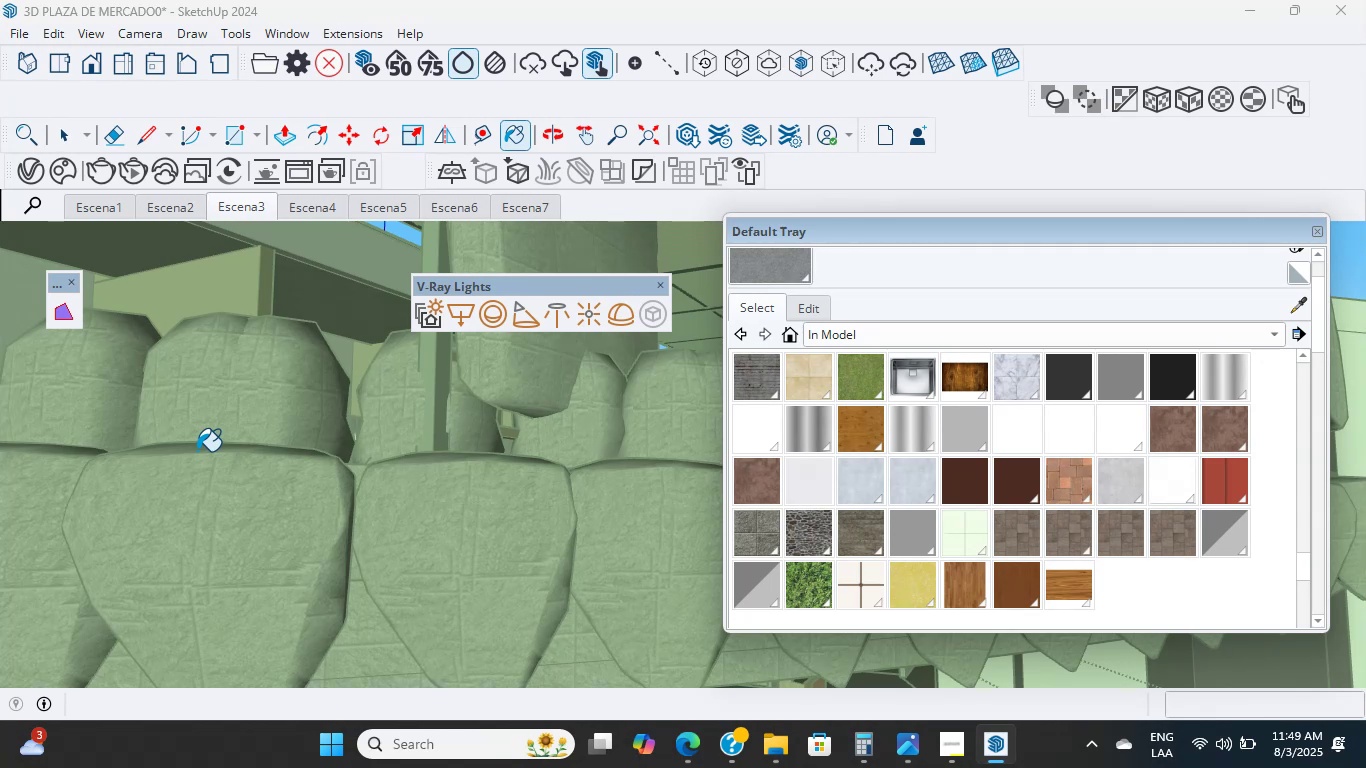 
wait(61.28)
 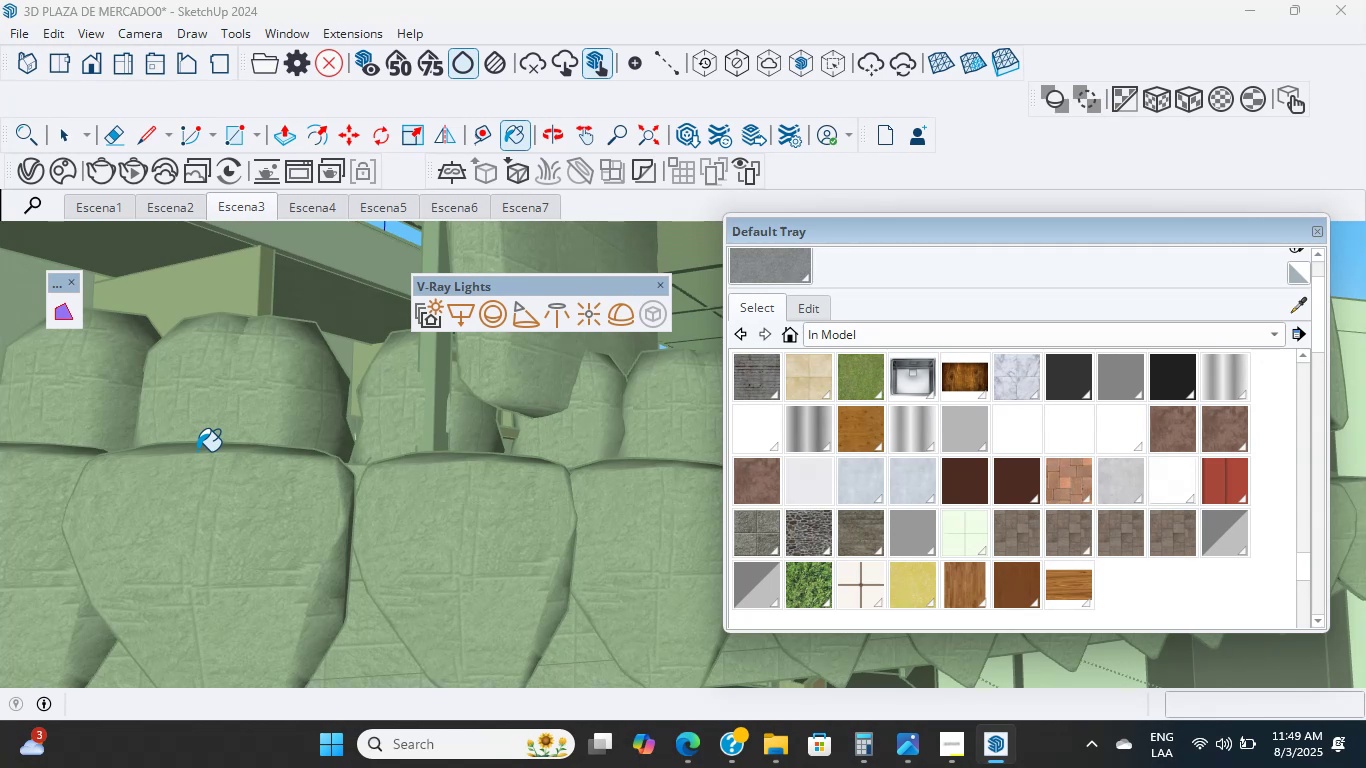 
scroll: coordinate [305, 490], scroll_direction: up, amount: 4.0
 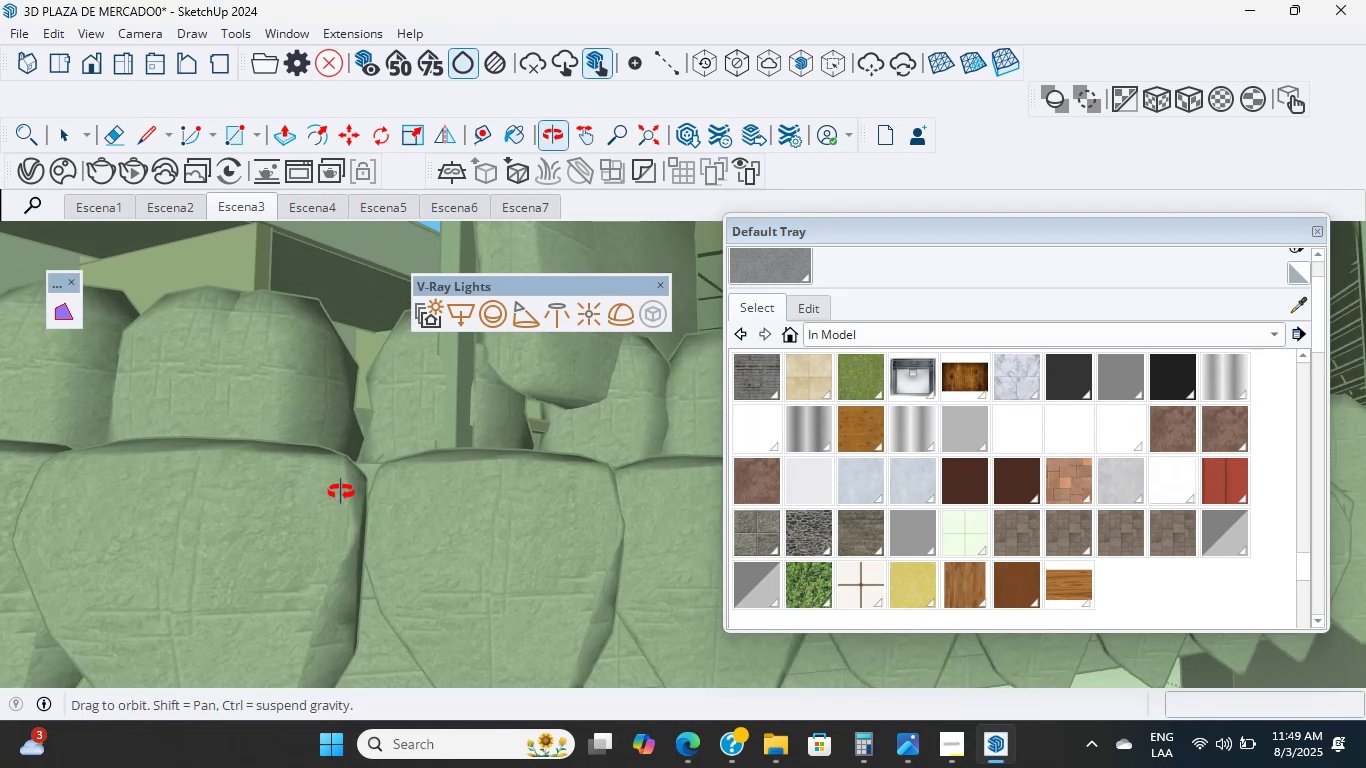 
scroll: coordinate [351, 503], scroll_direction: down, amount: 1.0
 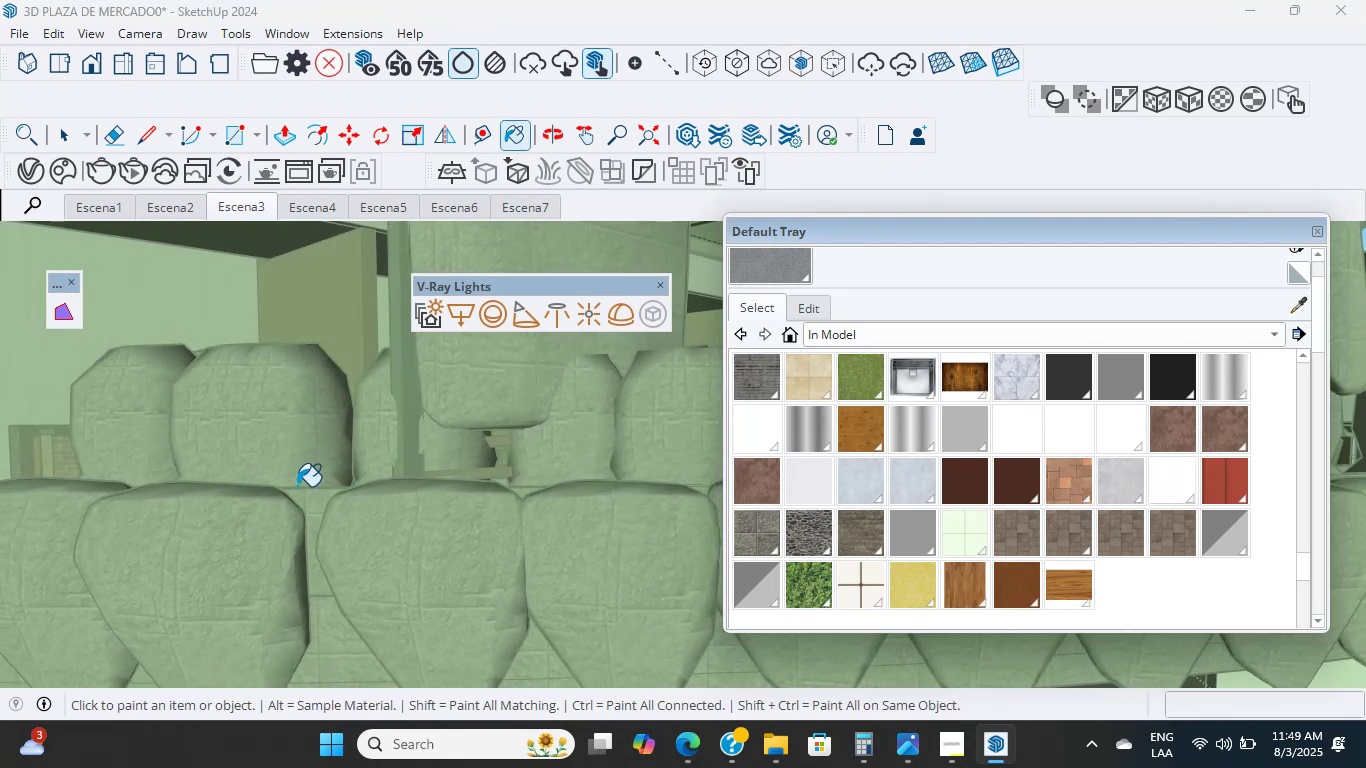 
wait(7.27)
 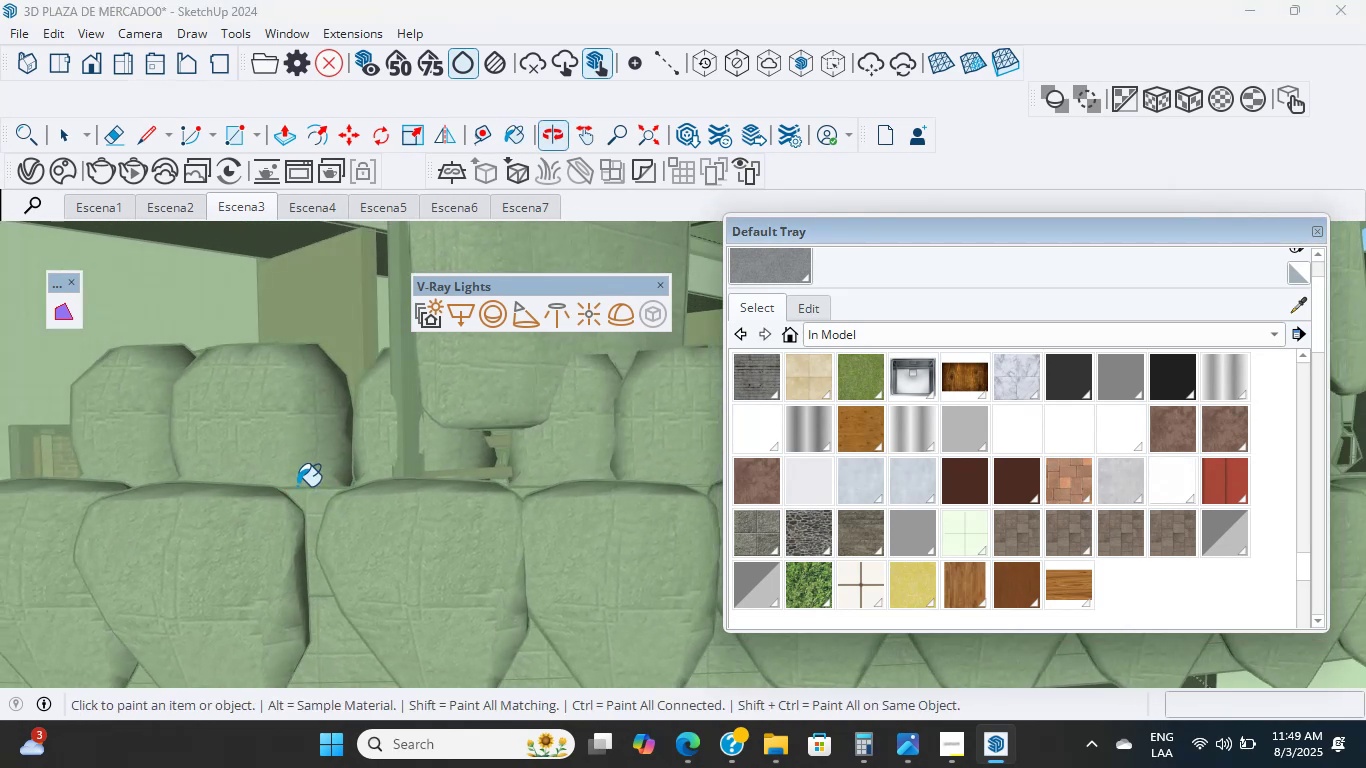 
scroll: coordinate [297, 486], scroll_direction: down, amount: 7.0
 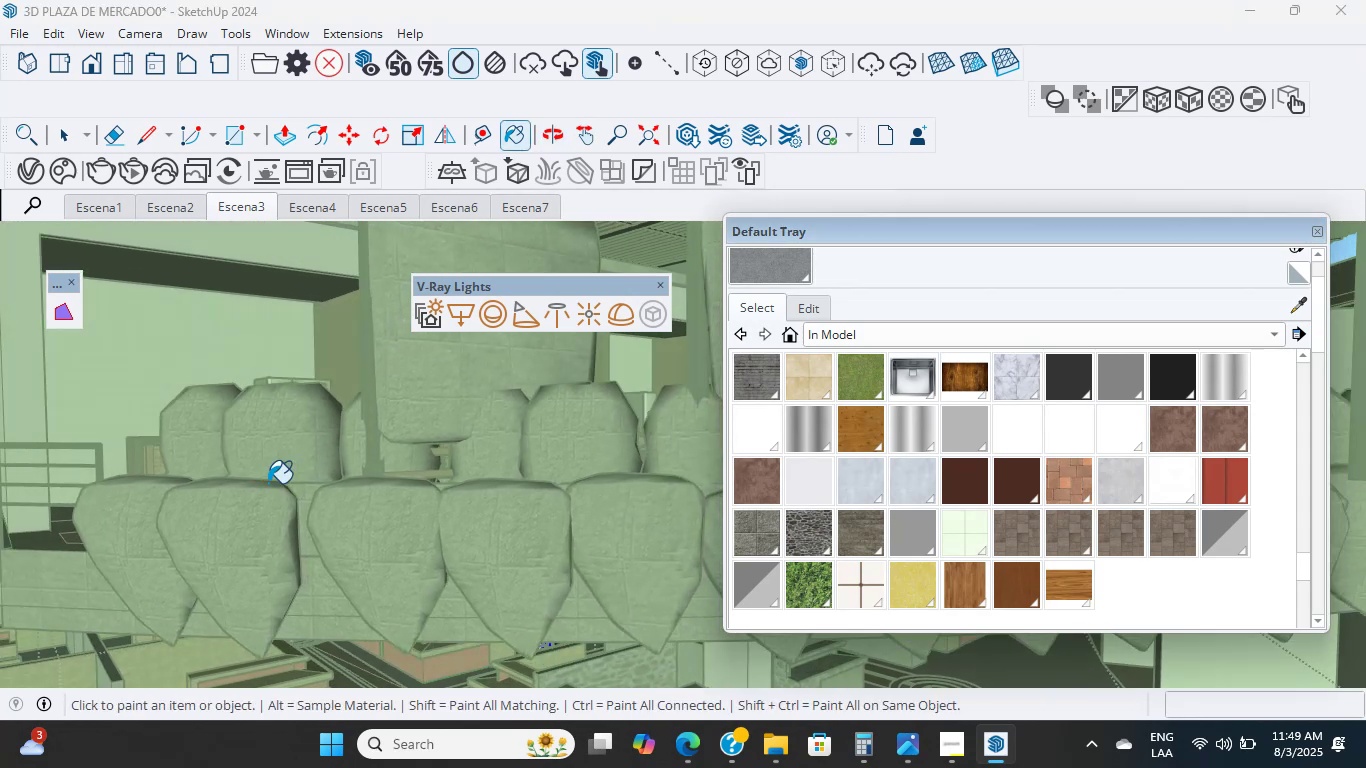 
wait(8.62)
 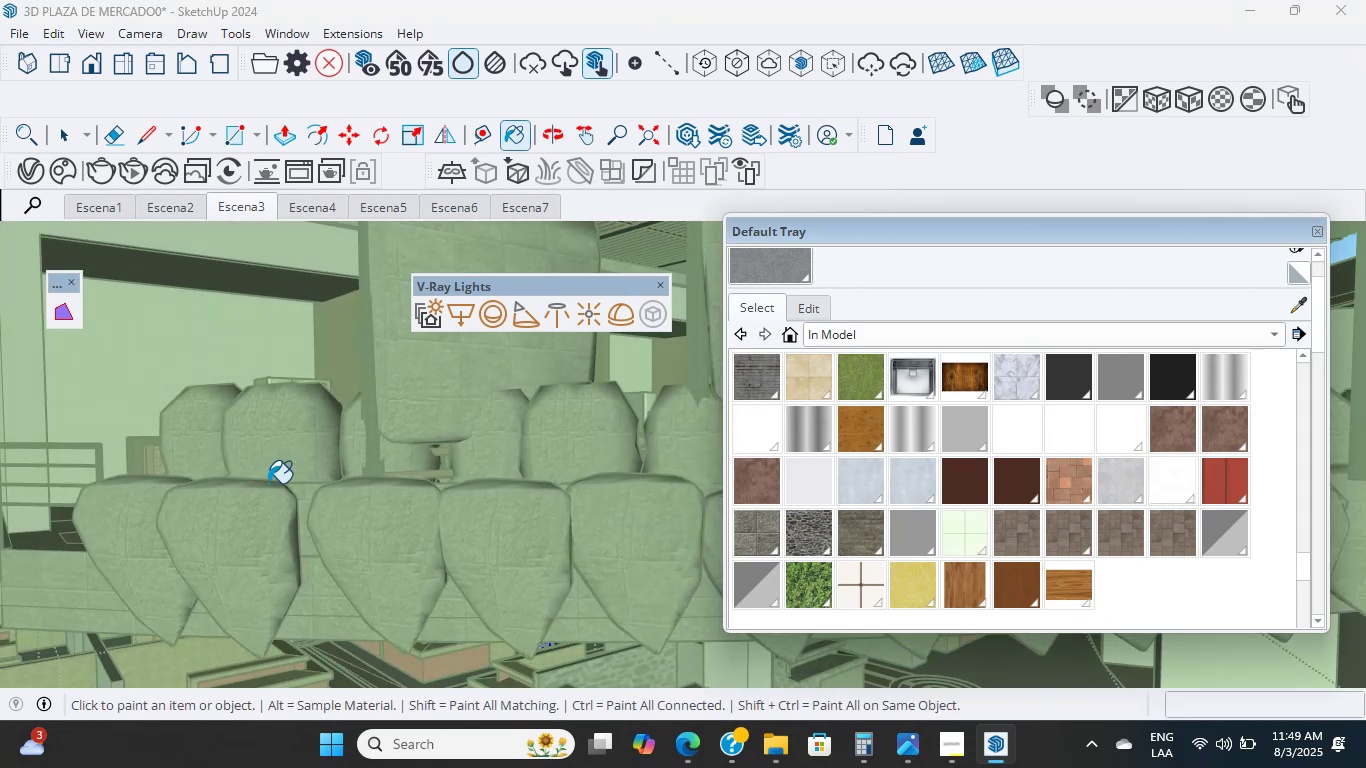 
middle_click([277, 491])
 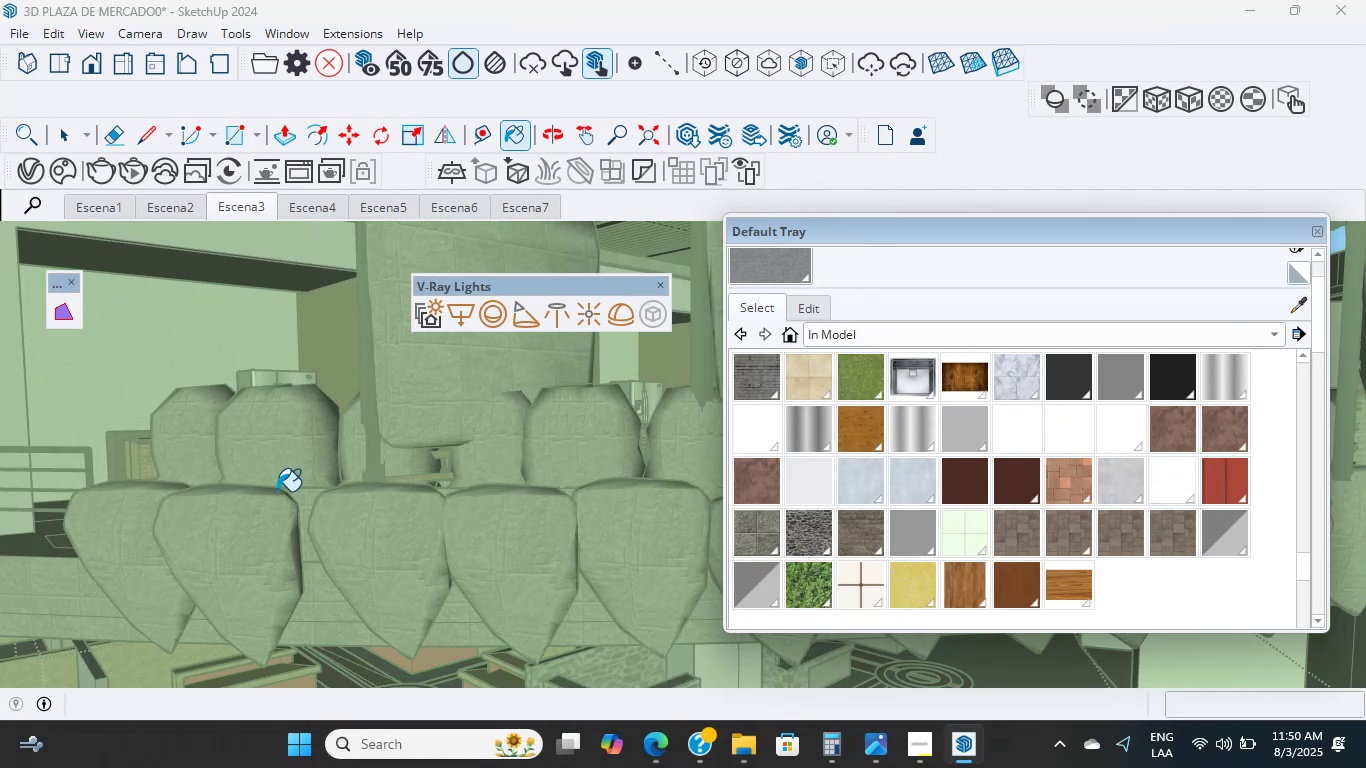 
wait(17.56)
 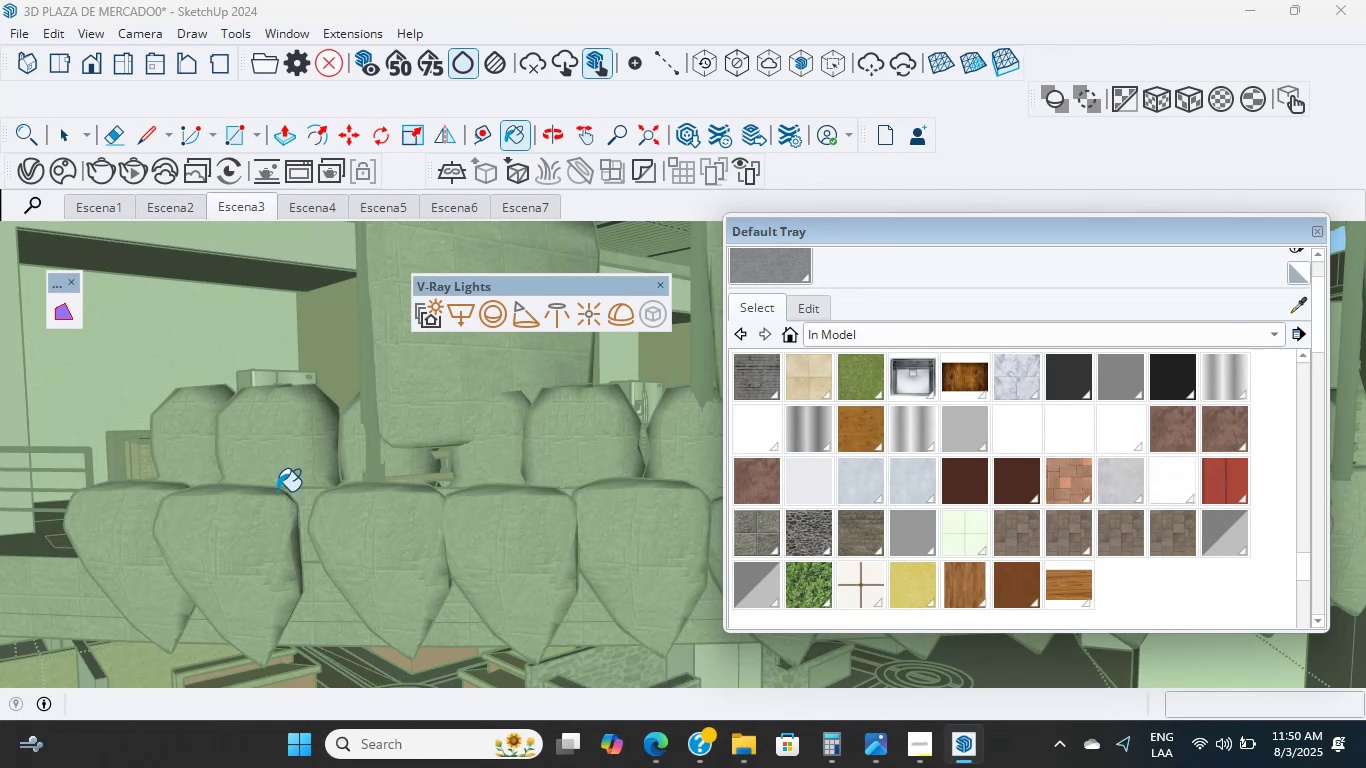 
scroll: coordinate [387, 533], scroll_direction: down, amount: 24.0
 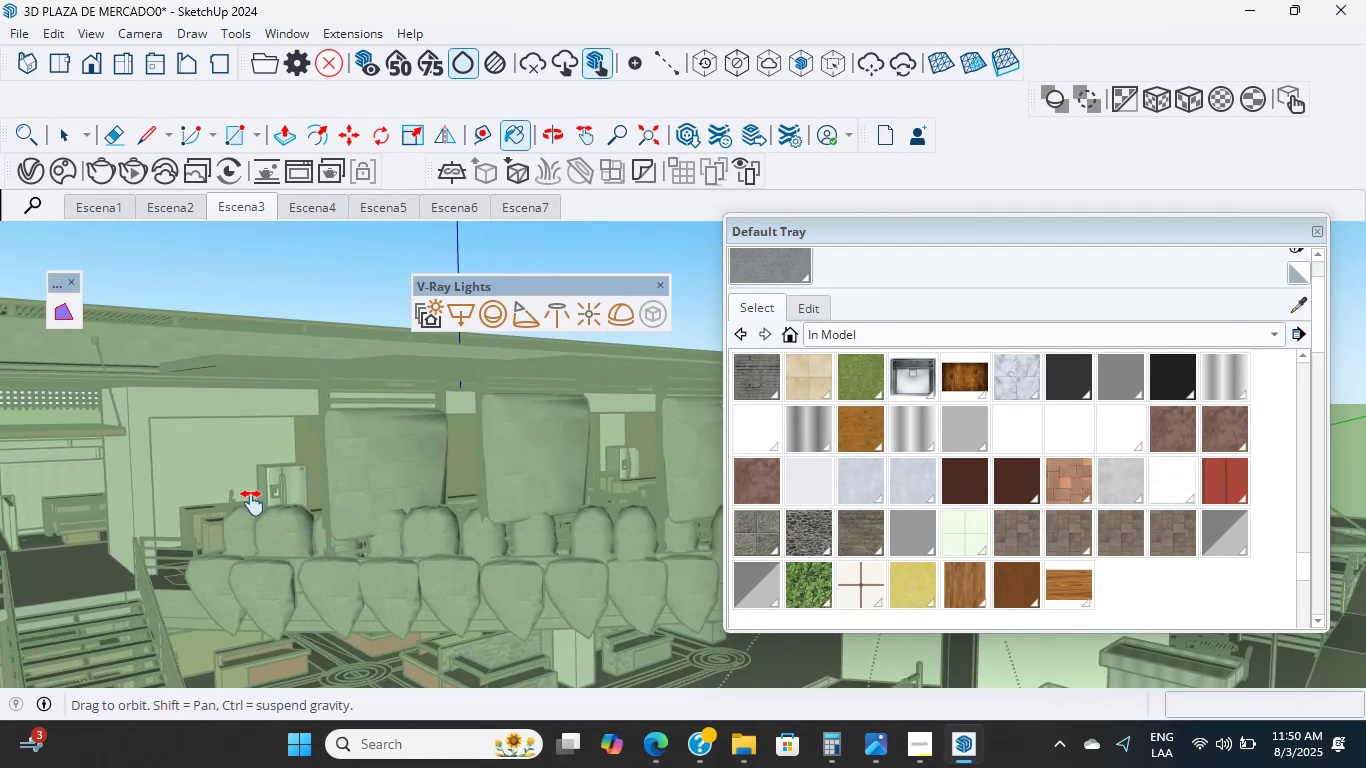 
hold_key(key=ShiftLeft, duration=2.73)
scroll: coordinate [418, 478], scroll_direction: up, amount: 17.0
 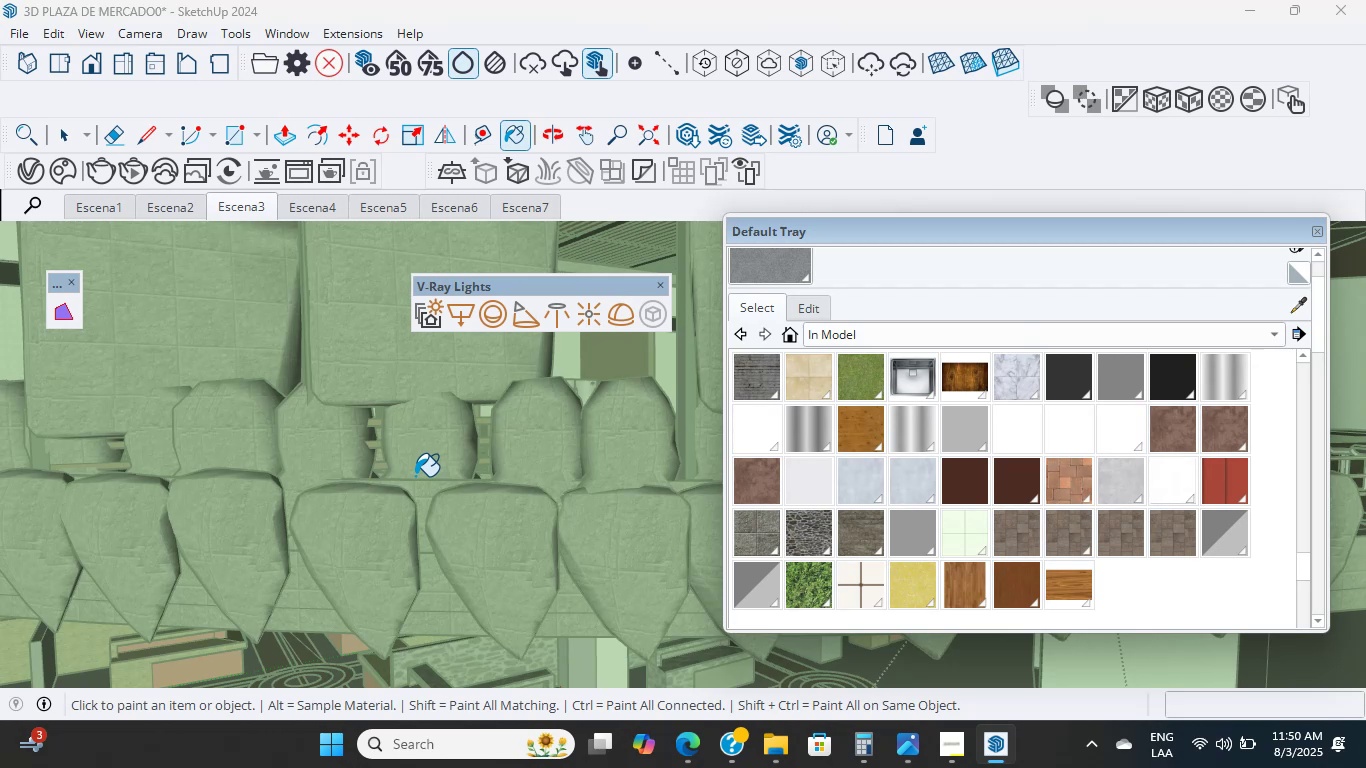 
wait(23.58)
 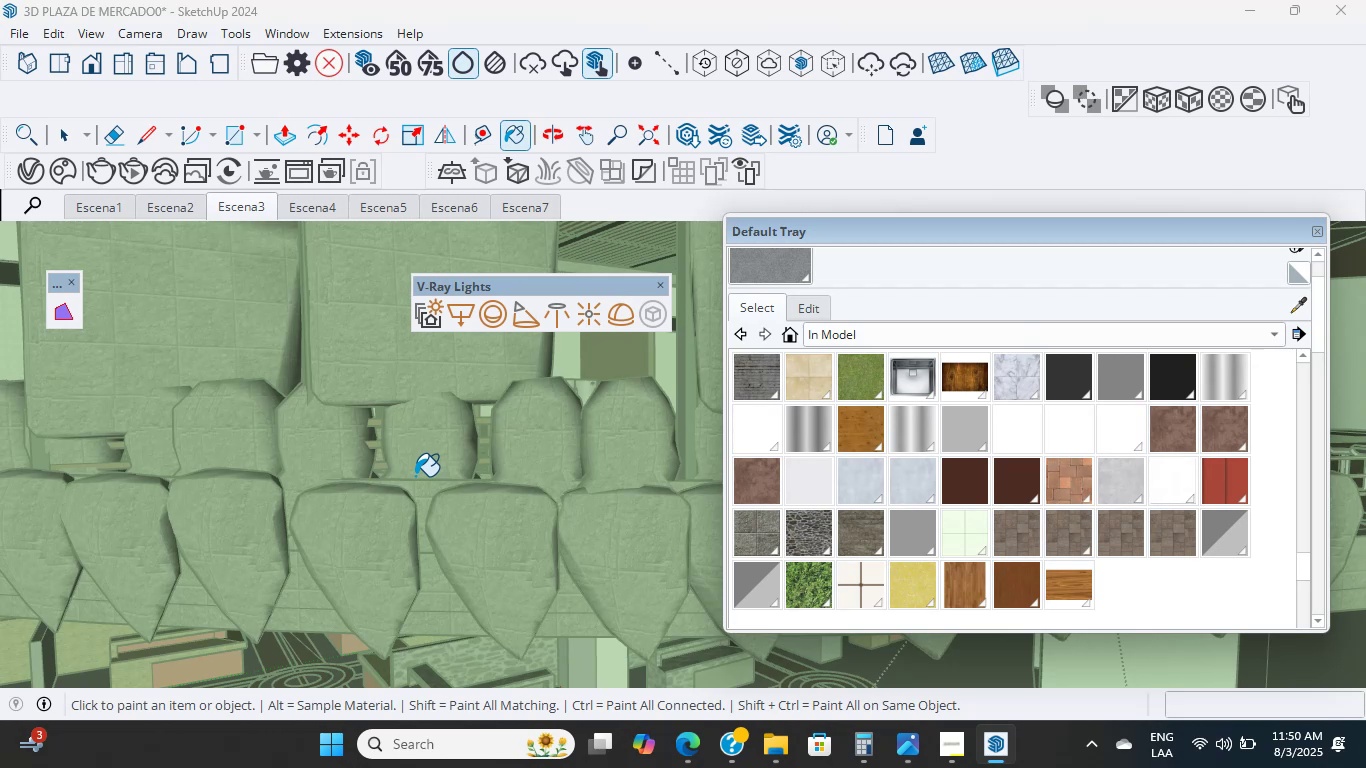 
scroll: coordinate [303, 518], scroll_direction: down, amount: 17.0
 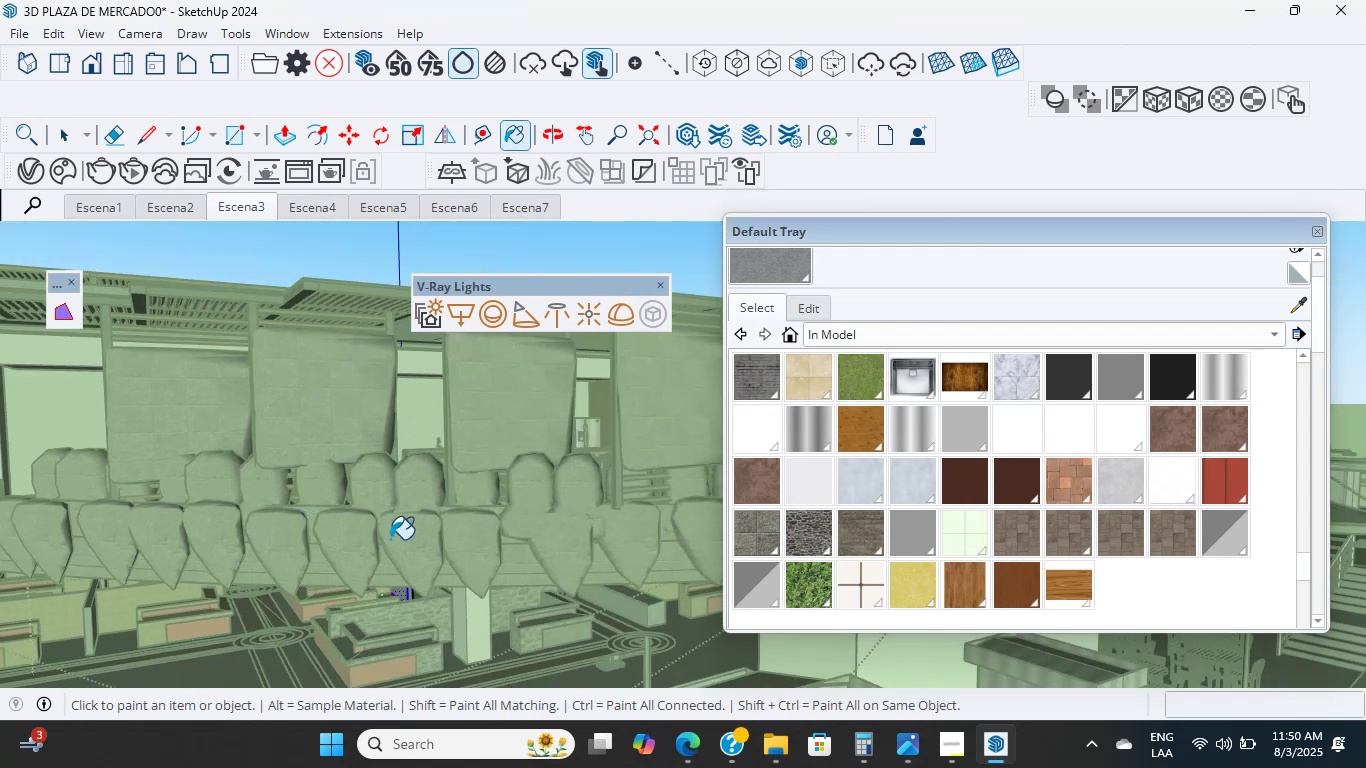 
hold_key(key=ShiftLeft, duration=0.64)
 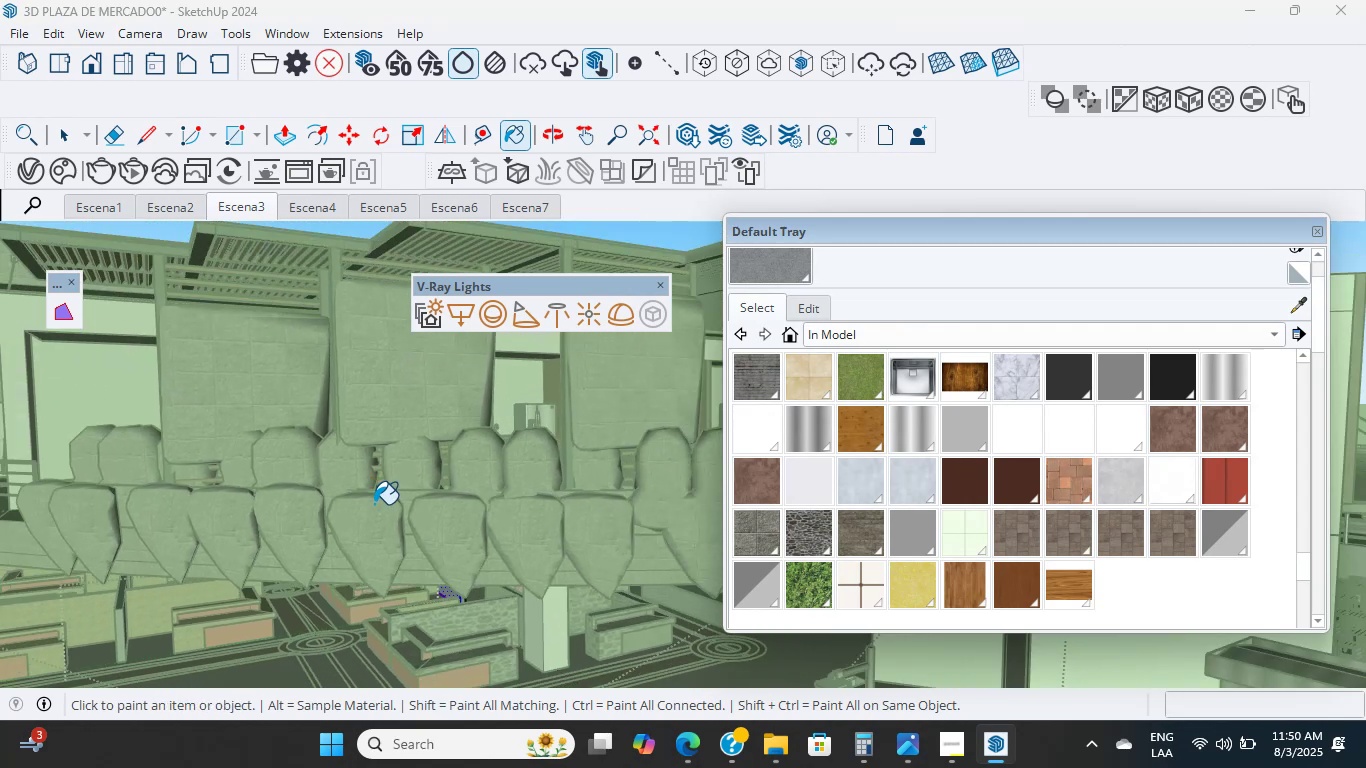 
hold_key(key=ShiftLeft, duration=1.28)
scroll: coordinate [477, 474], scroll_direction: up, amount: 52.0
 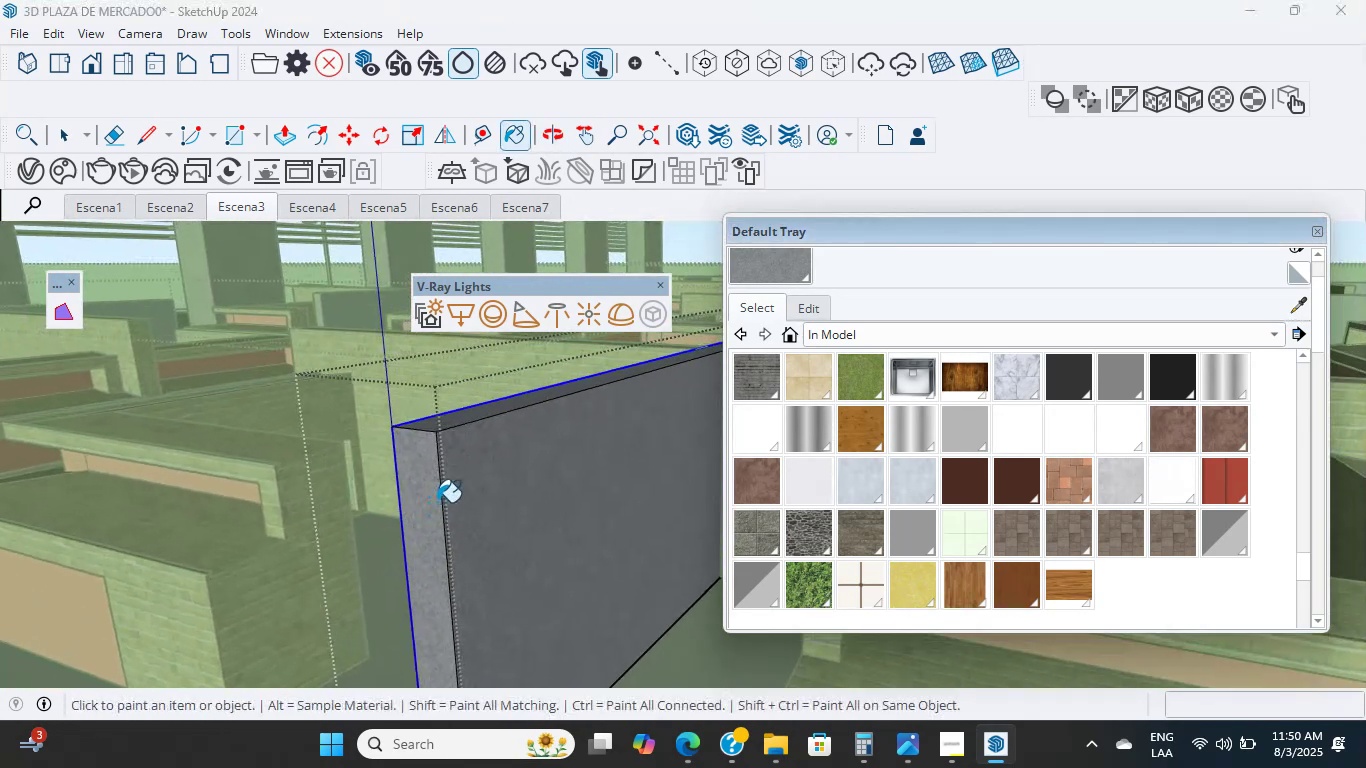 
hold_key(key=ShiftLeft, duration=1.08)
scroll: coordinate [458, 502], scroll_direction: up, amount: 4.0
 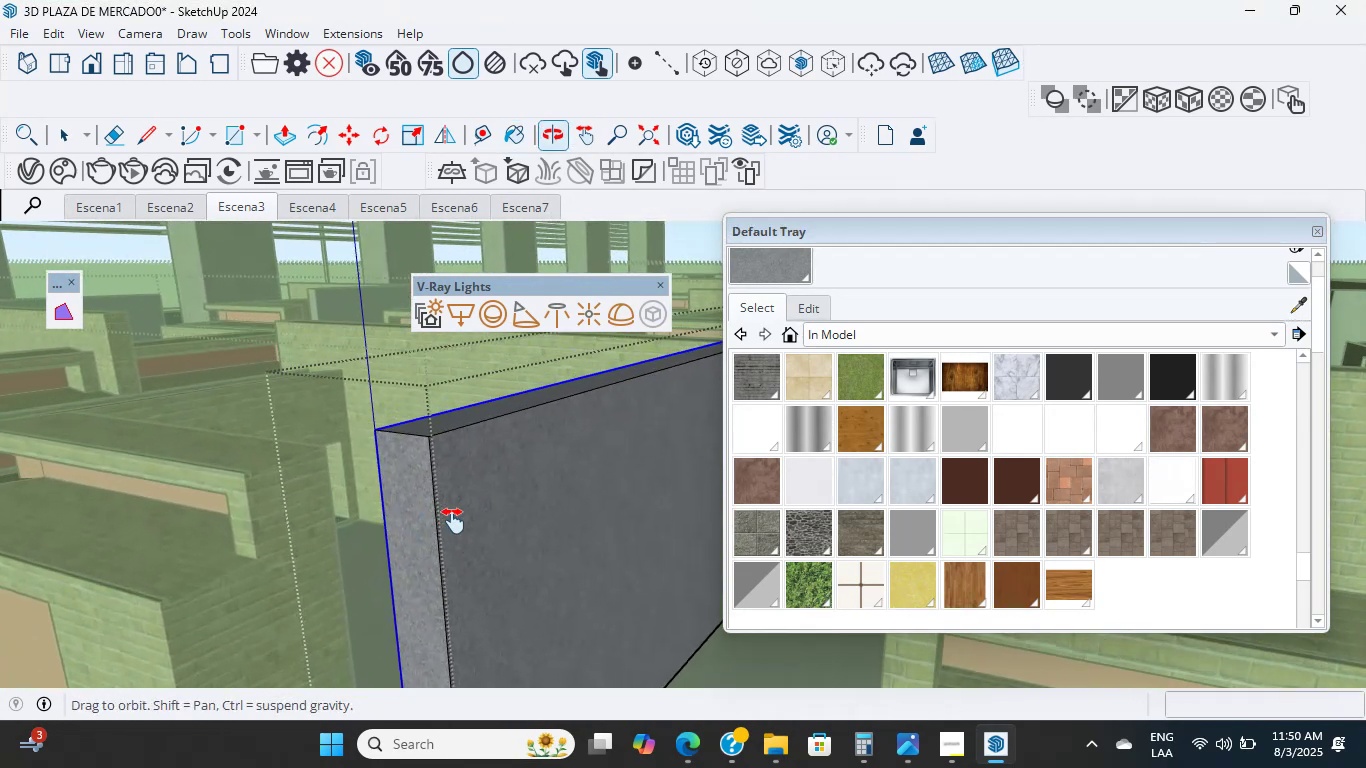 
hold_key(key=ShiftLeft, duration=0.46)
 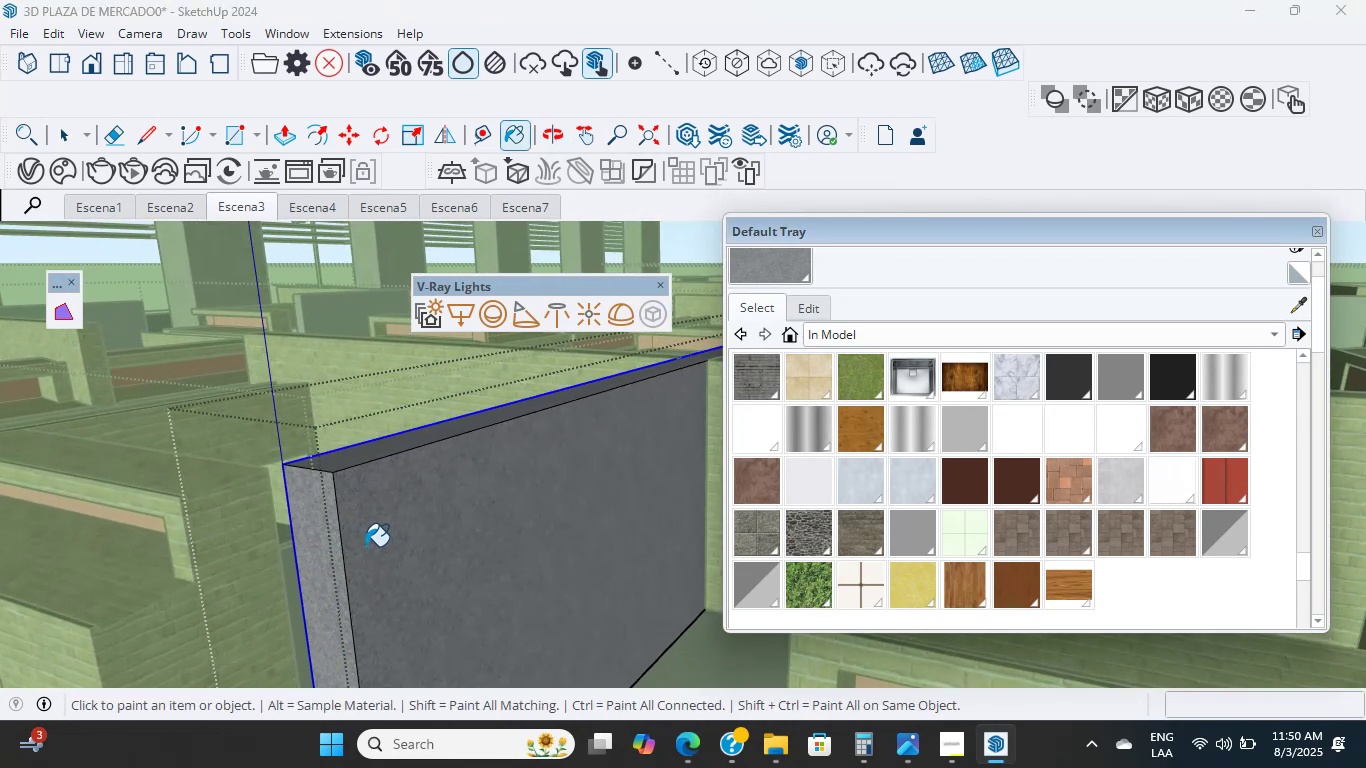 
scroll: coordinate [627, 473], scroll_direction: up, amount: 2.0
 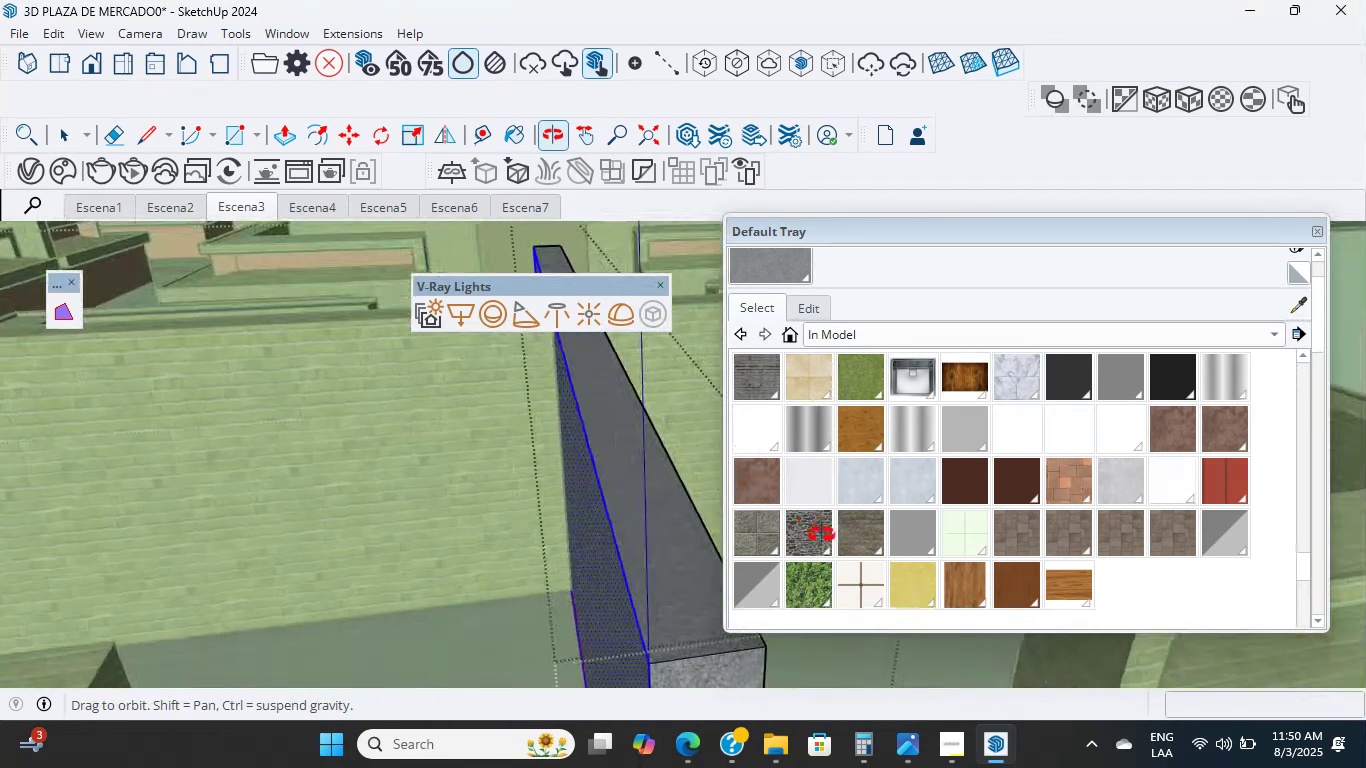 
hold_key(key=ShiftLeft, duration=0.69)
scroll: coordinate [491, 442], scroll_direction: up, amount: 5.0
 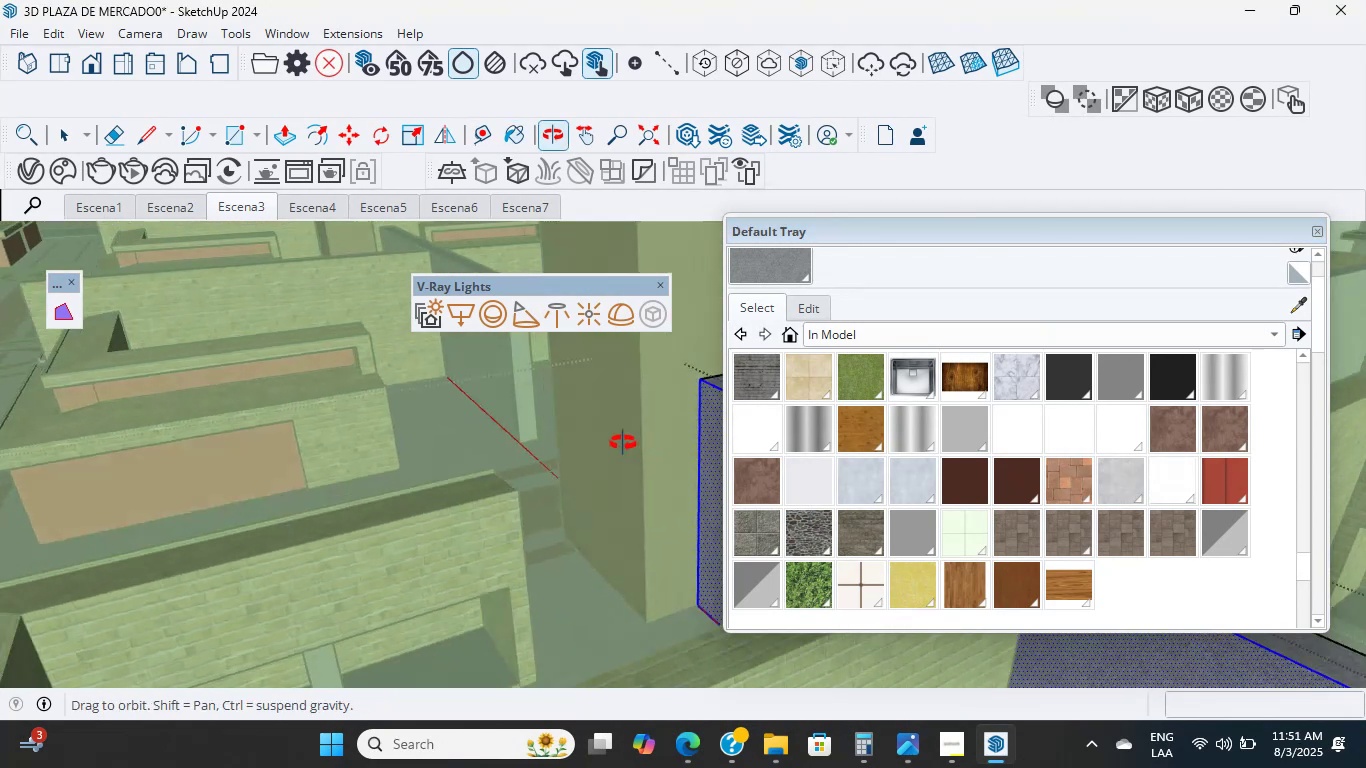 
hold_key(key=ShiftLeft, duration=0.77)
scroll: coordinate [372, 505], scroll_direction: down, amount: 17.0
 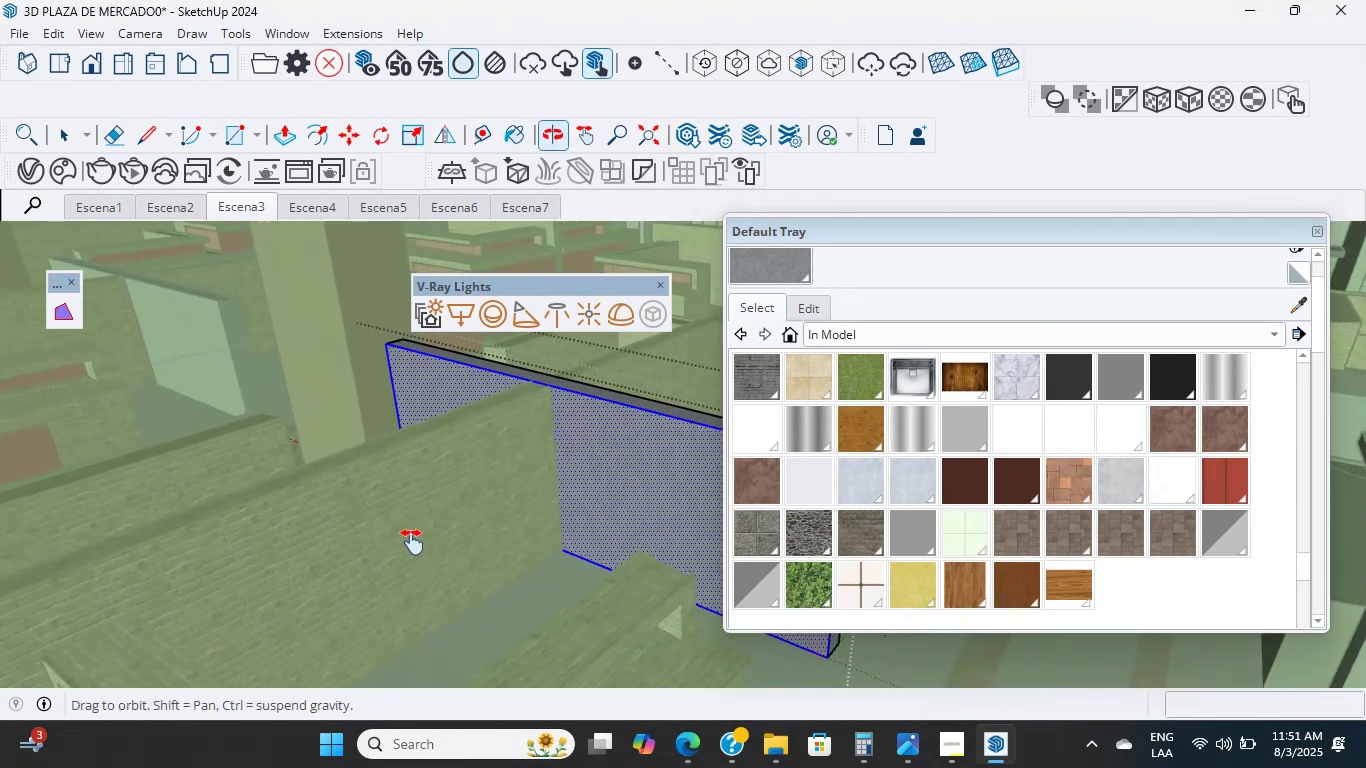 
hold_key(key=ShiftLeft, duration=0.34)
 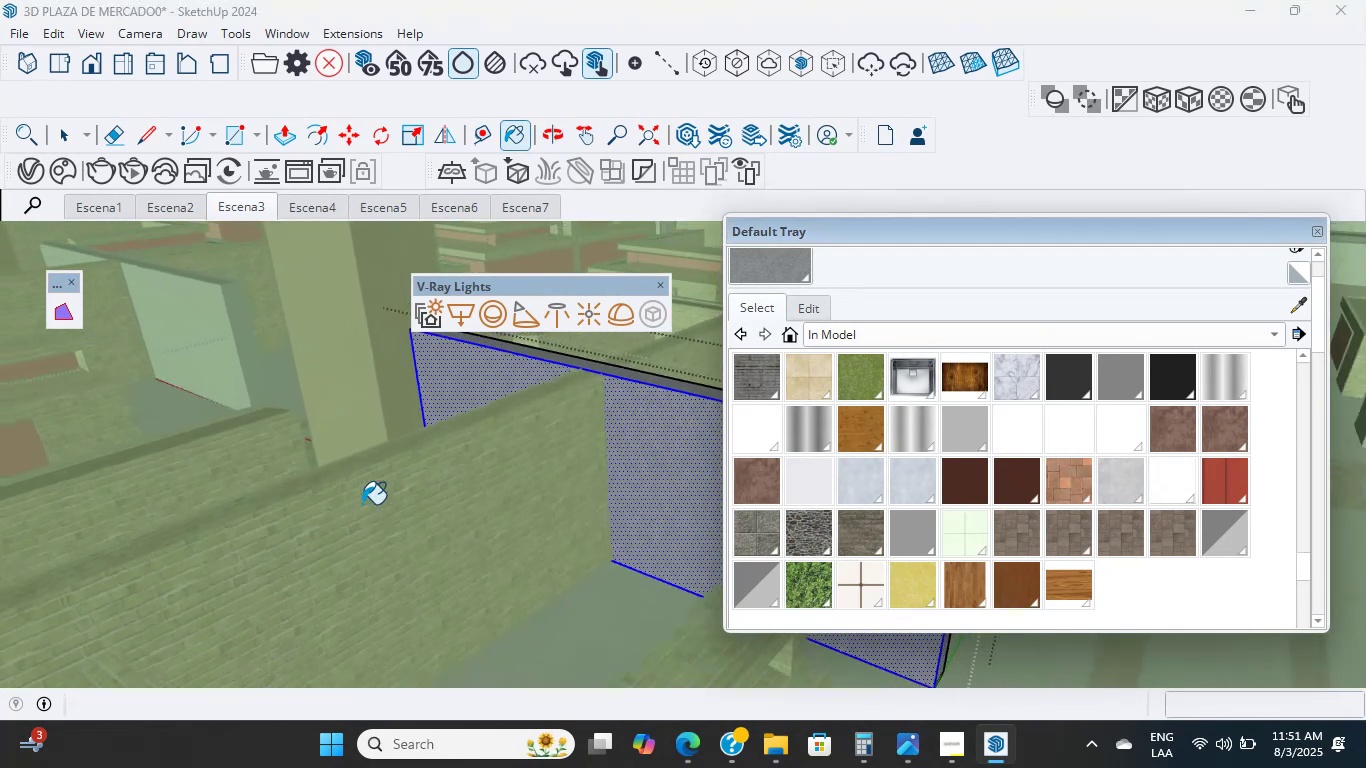 
hold_key(key=ShiftLeft, duration=0.53)
 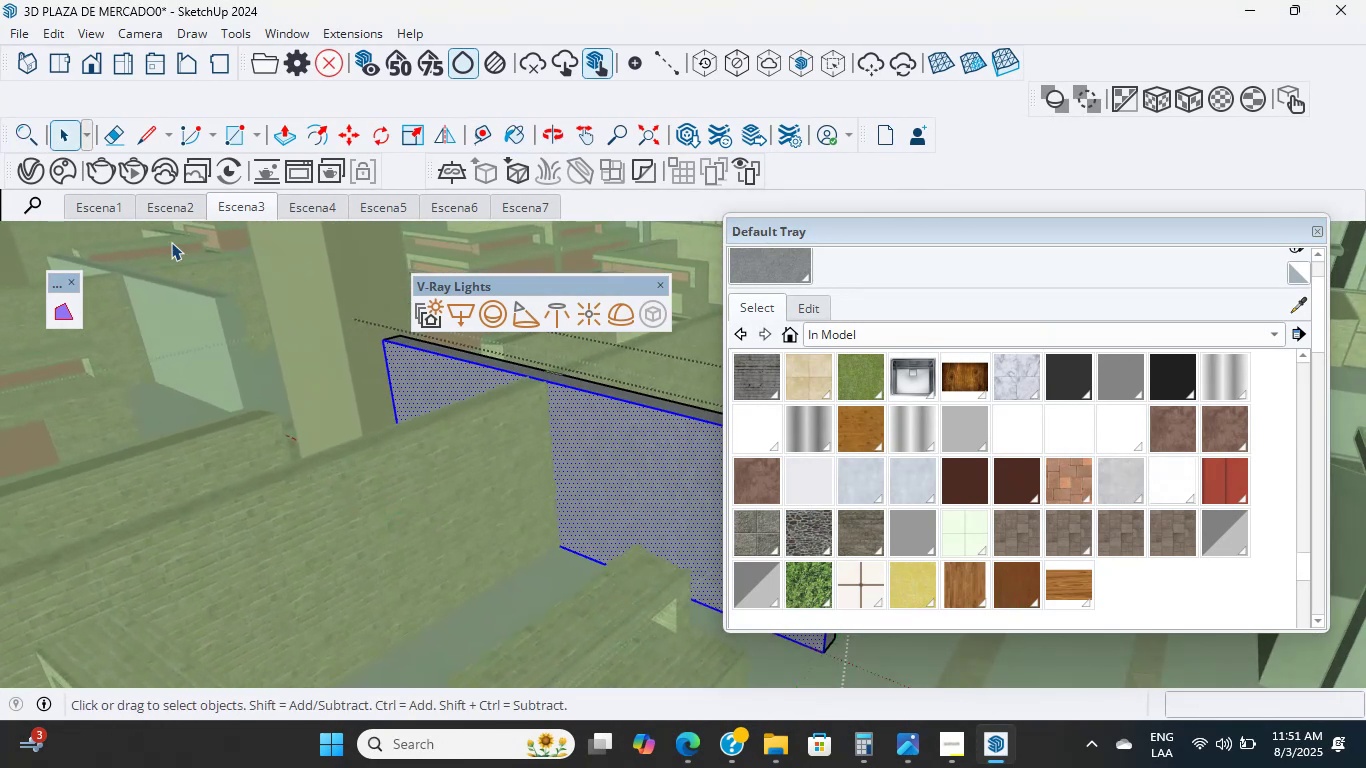 
double_click([389, 493])
 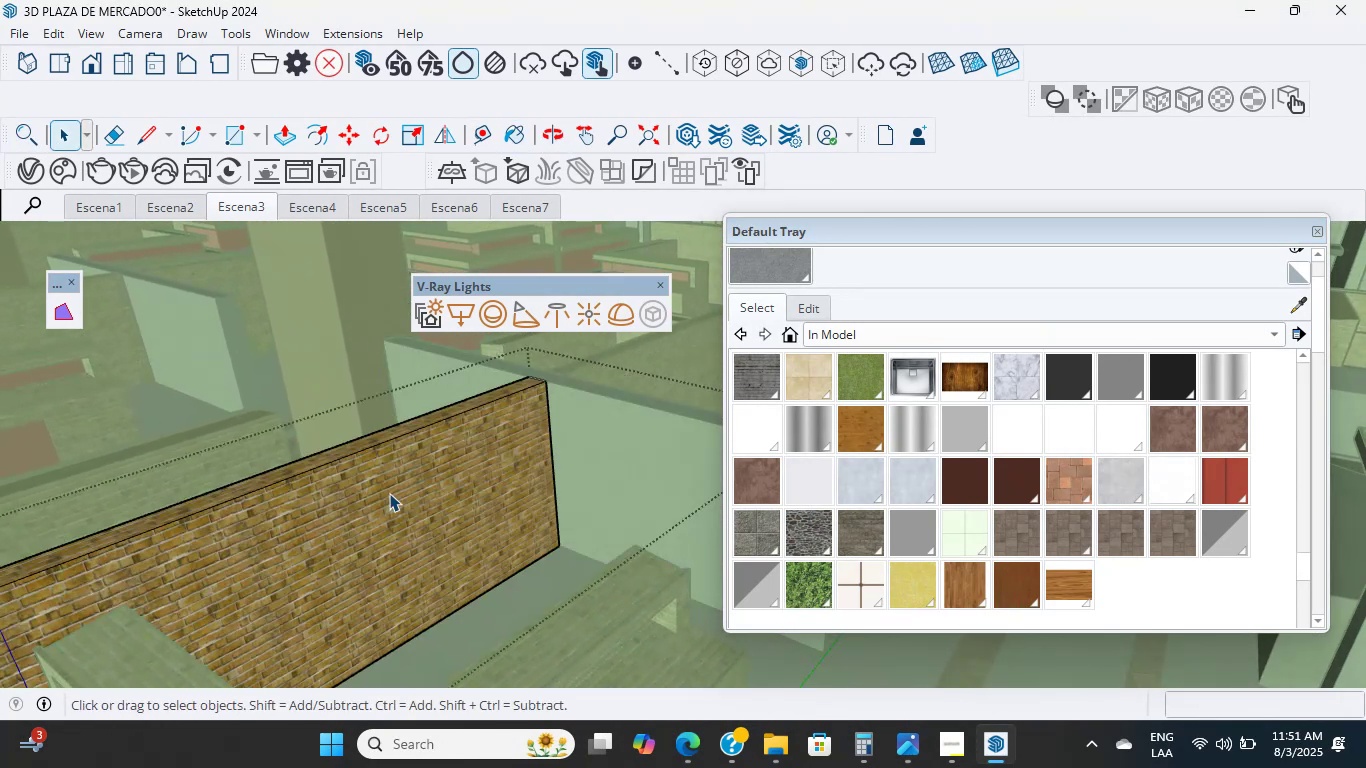 
scroll: coordinate [389, 497], scroll_direction: up, amount: 4.0
 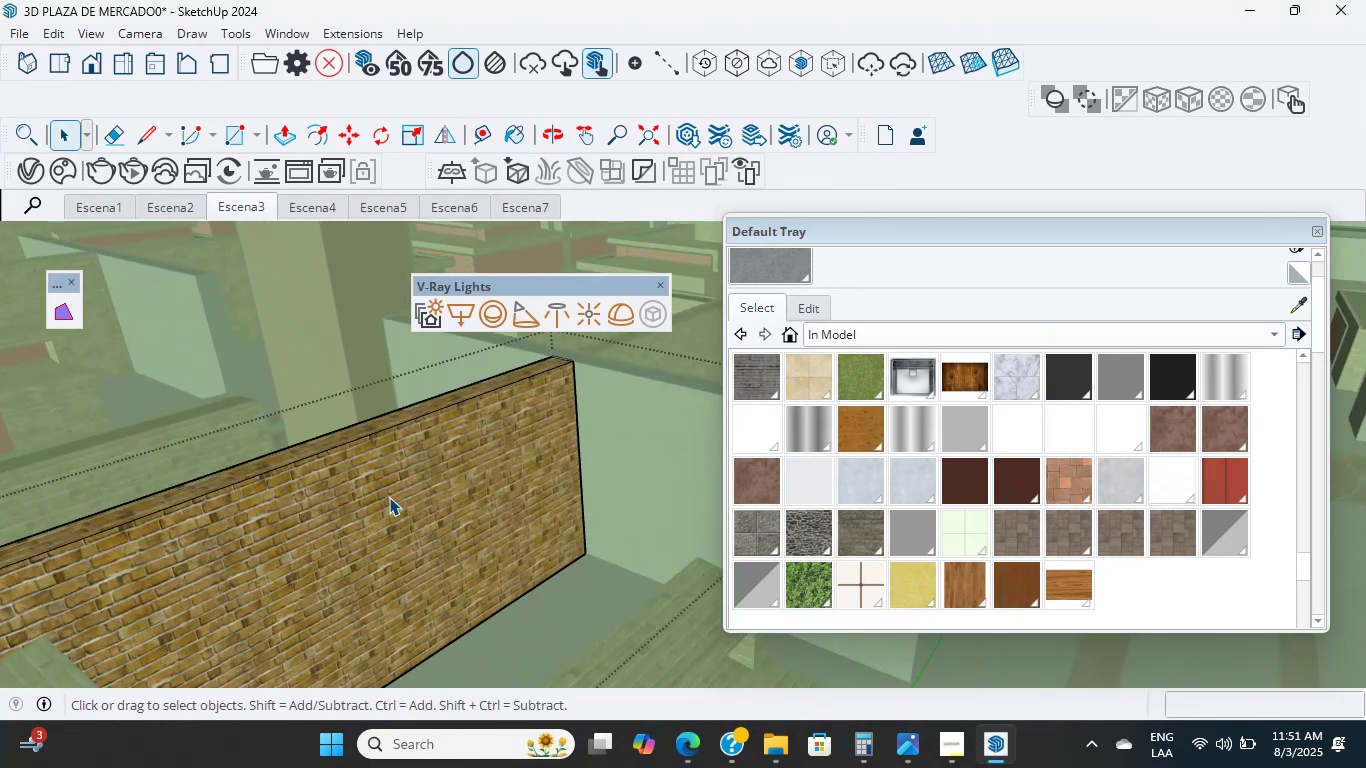 
double_click([389, 497])
 